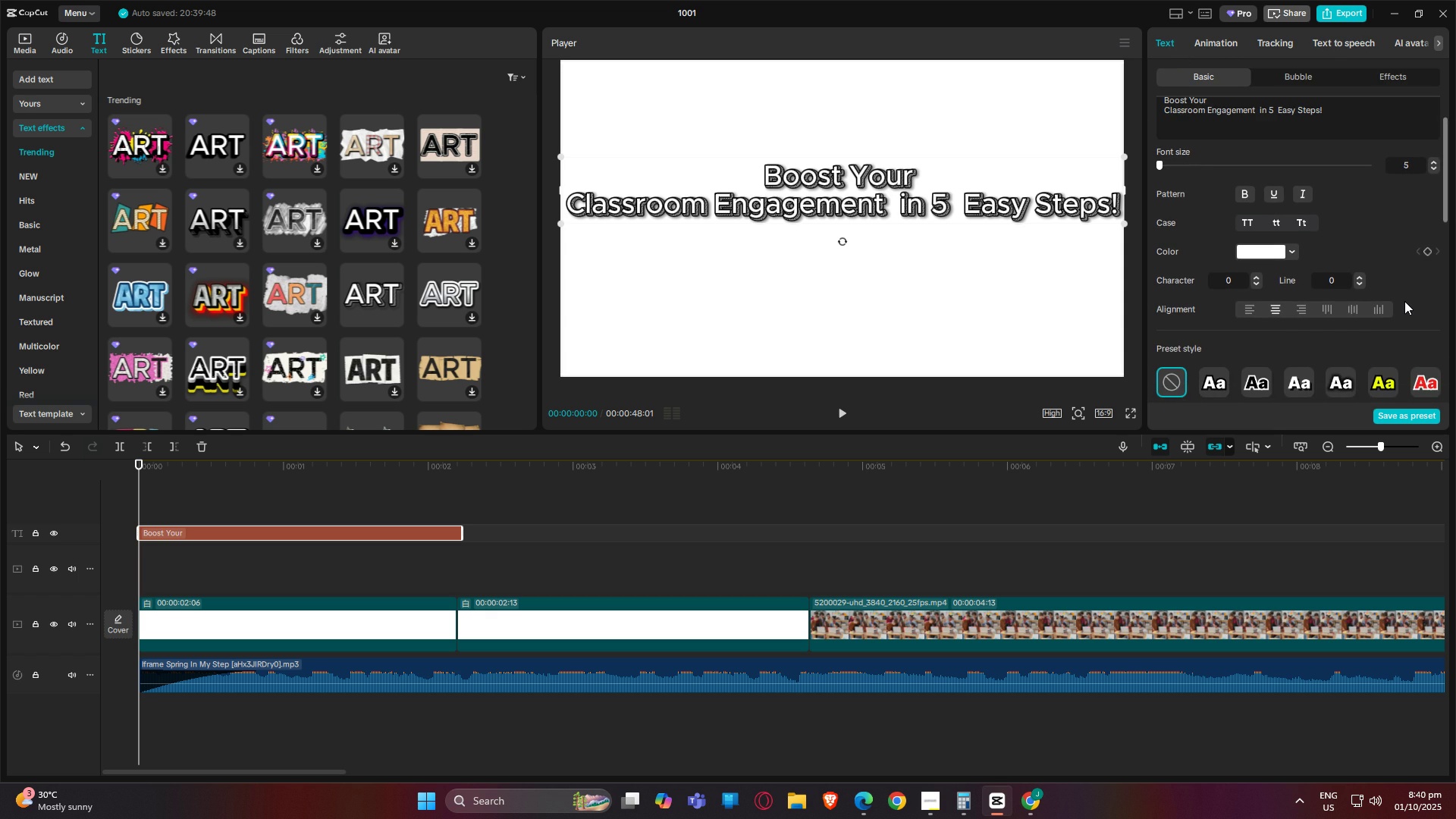 
scroll: coordinate [1404, 301], scroll_direction: up, amount: 3.0
 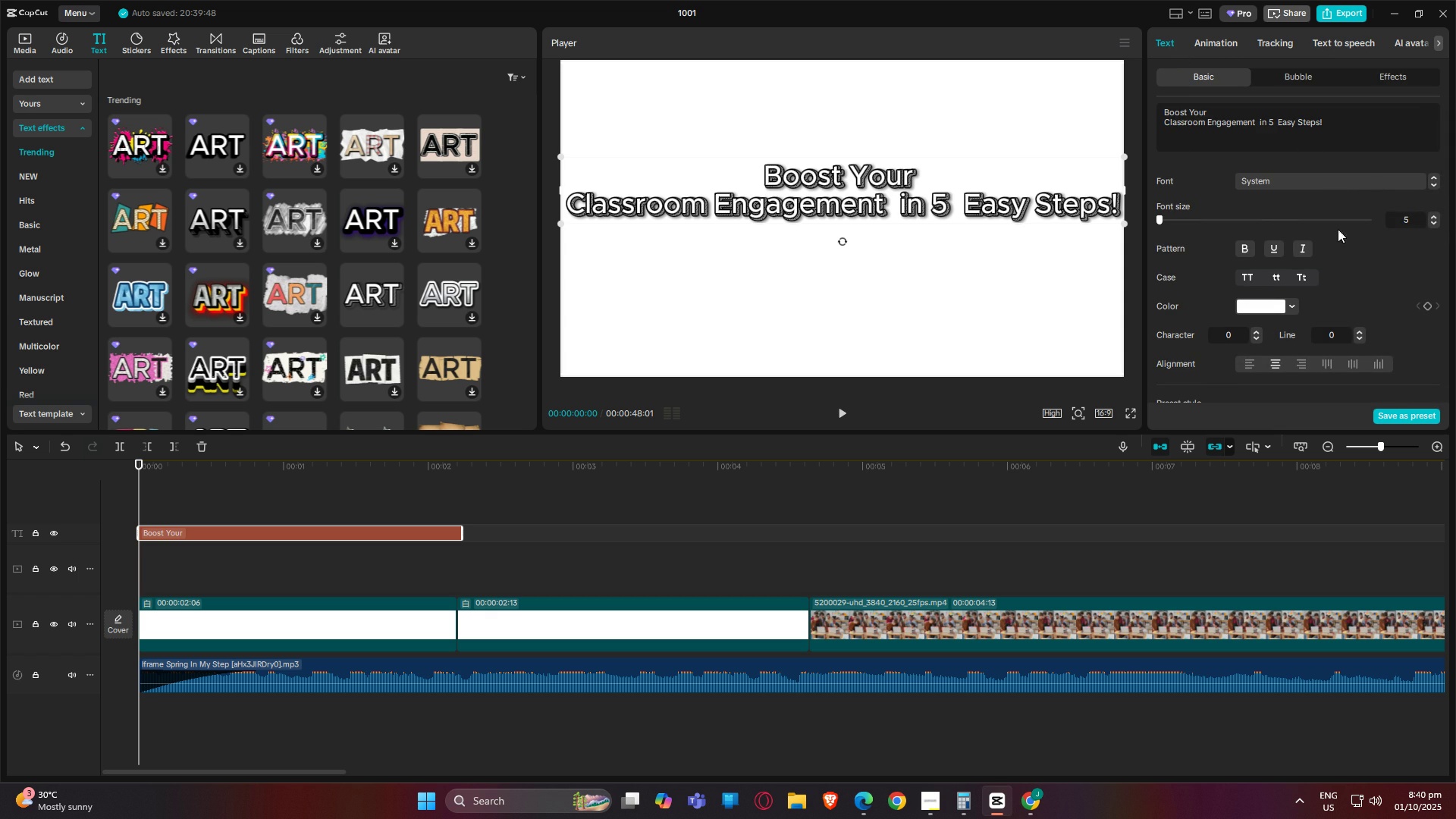 
scroll: coordinate [1343, 277], scroll_direction: down, amount: 5.0
 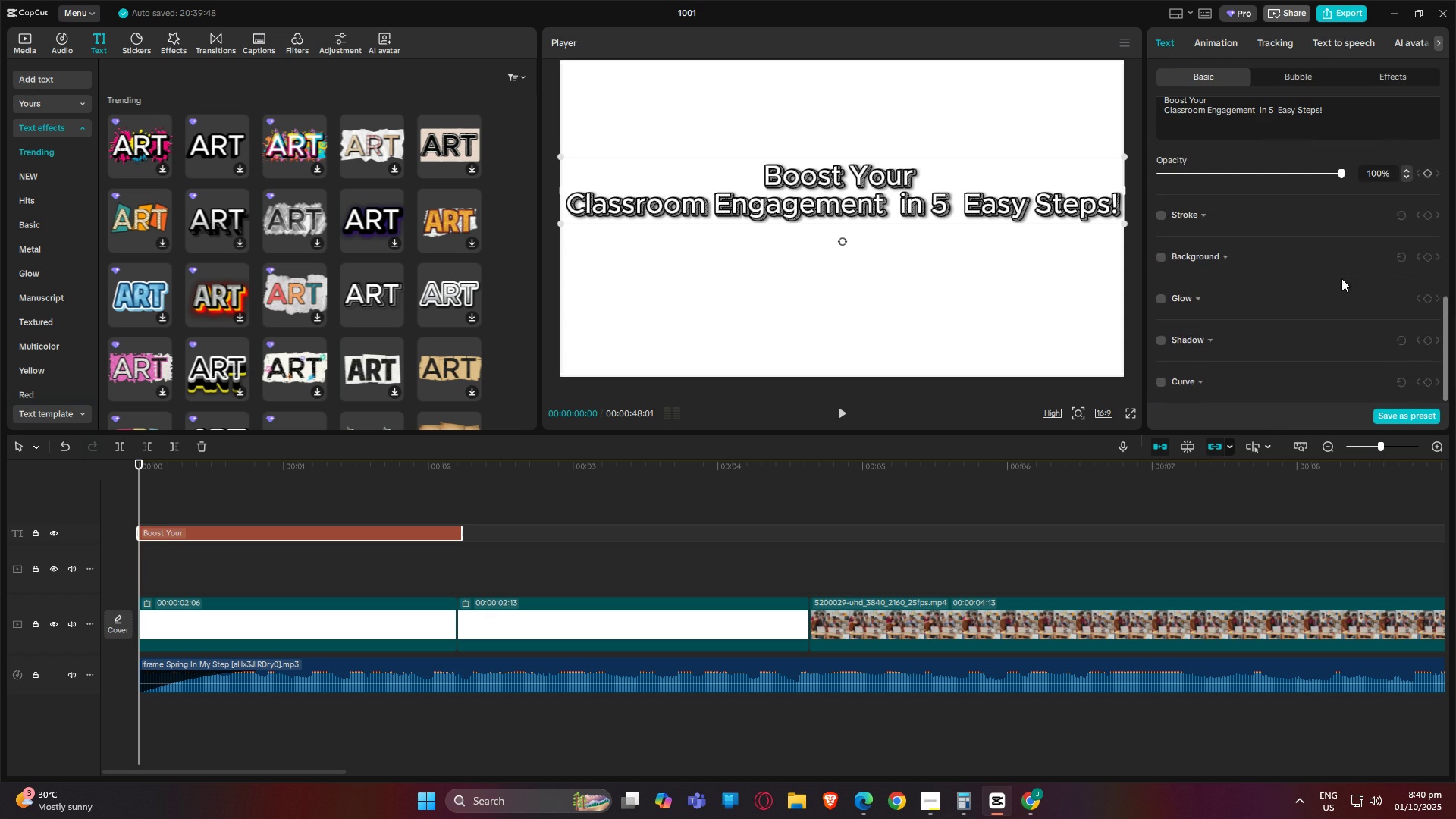 
scroll: coordinate [1338, 283], scroll_direction: up, amount: 5.0
 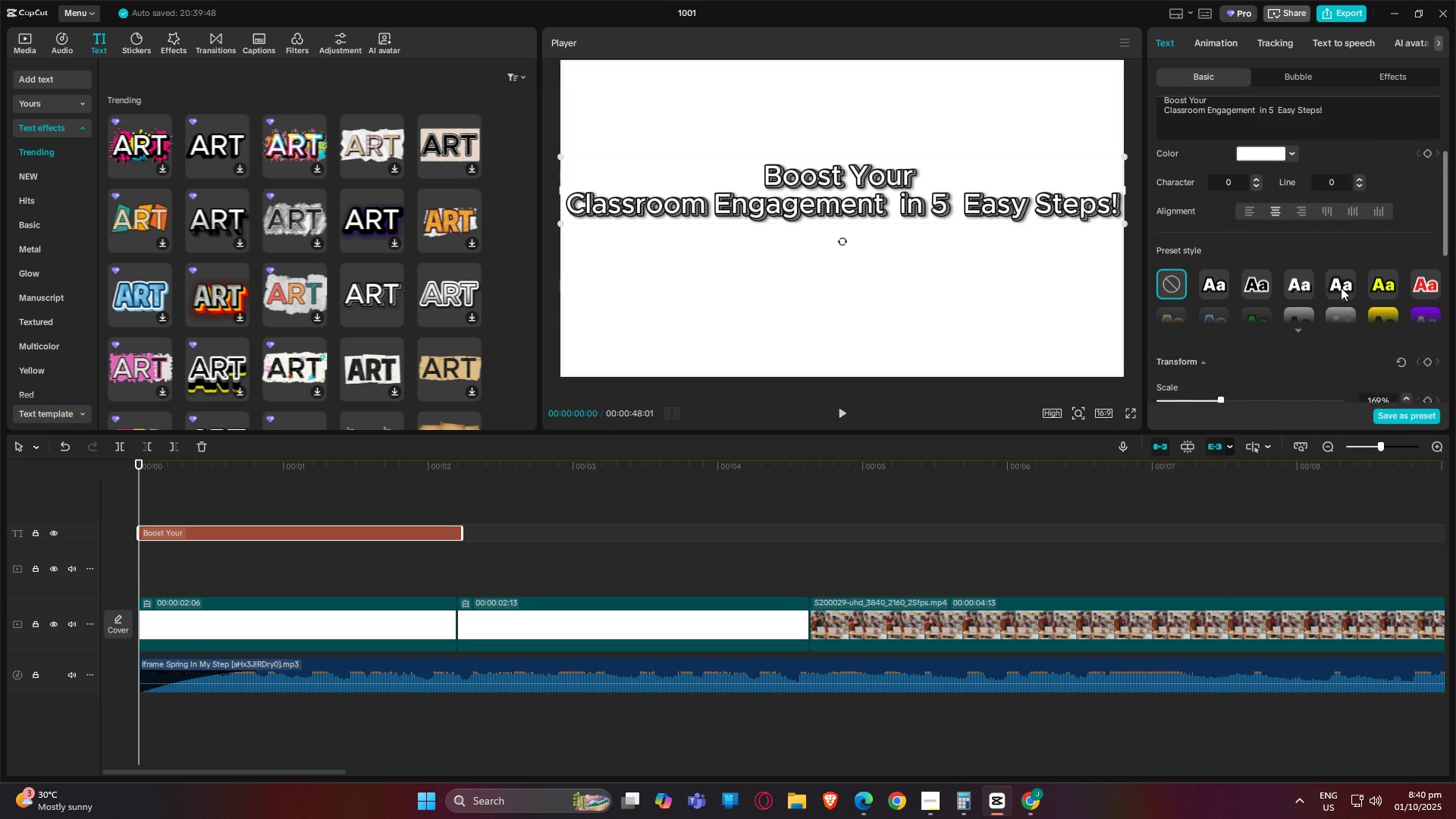 
scroll: coordinate [1355, 292], scroll_direction: down, amount: 2.0
 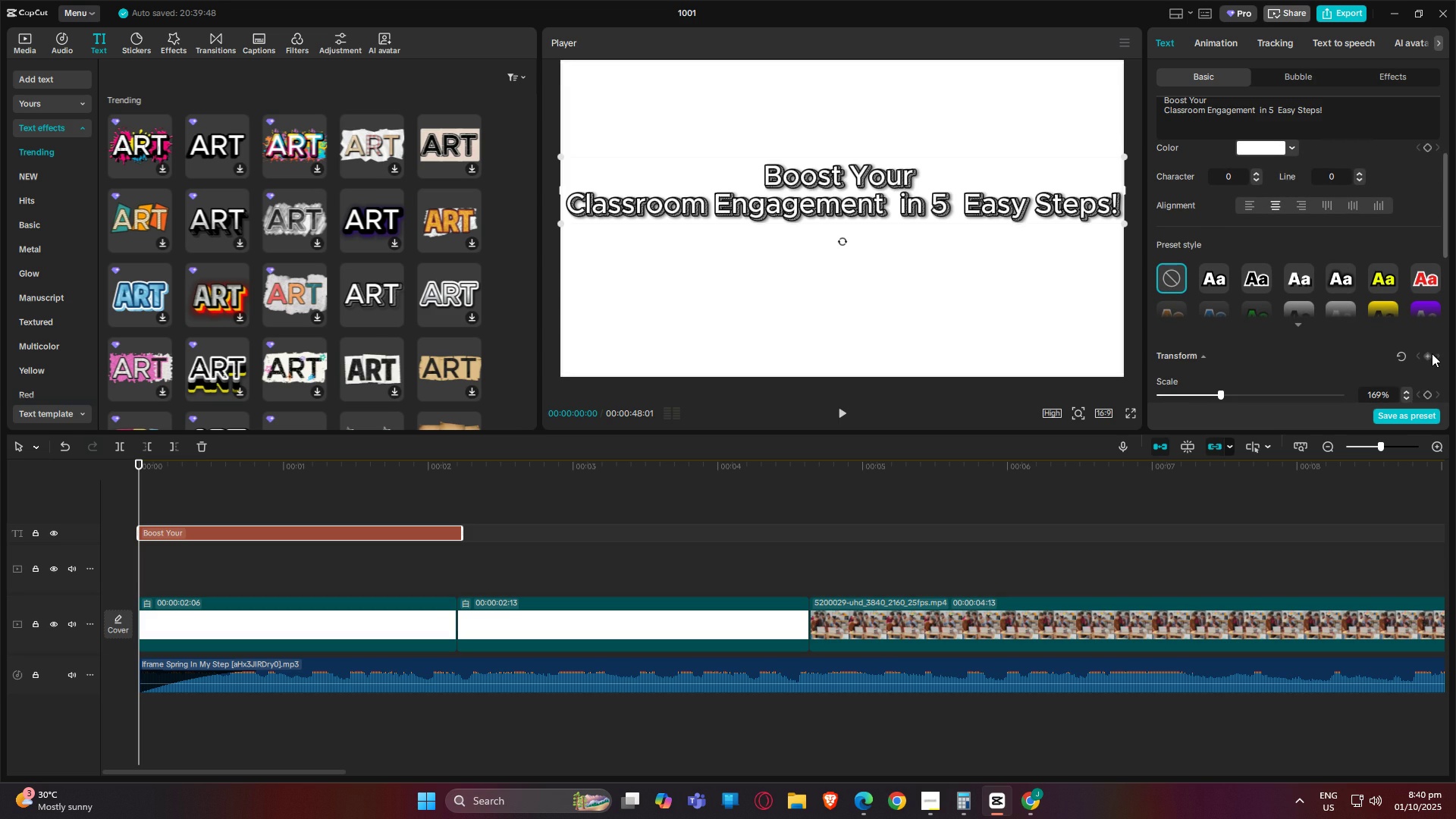 
left_click([1431, 355])
 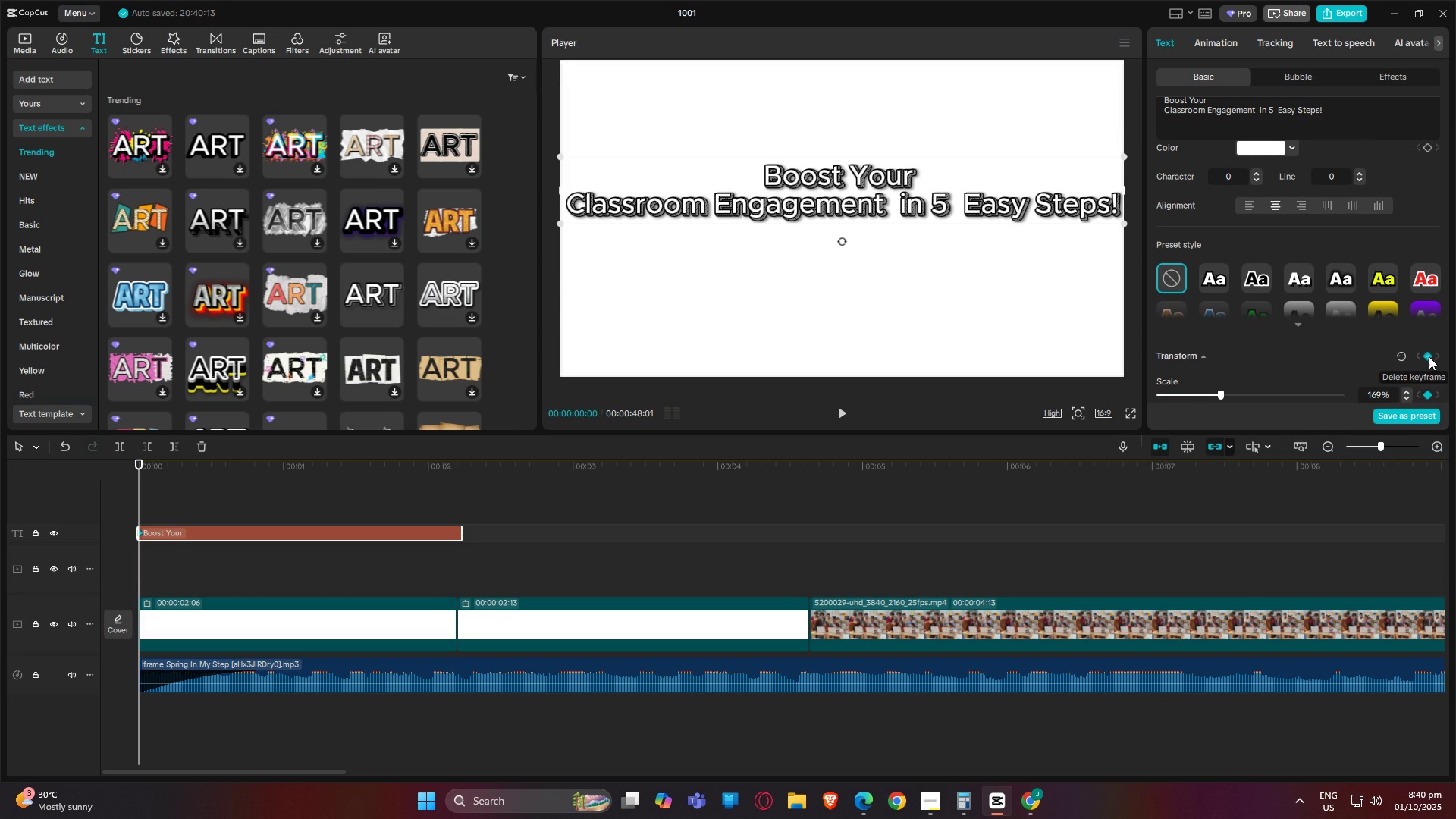 
scroll: coordinate [1414, 347], scroll_direction: down, amount: 2.0
 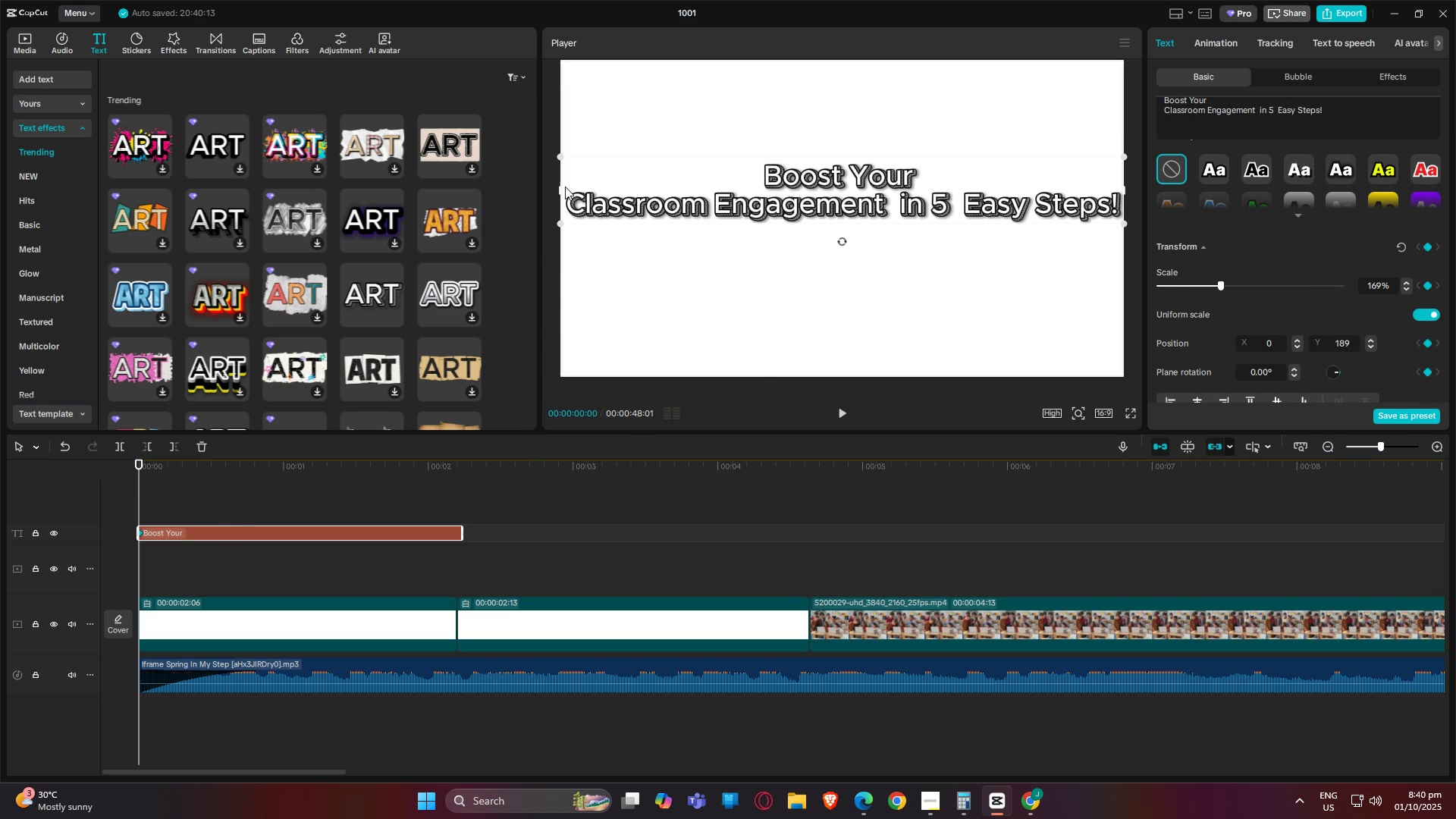 
wait(6.22)
 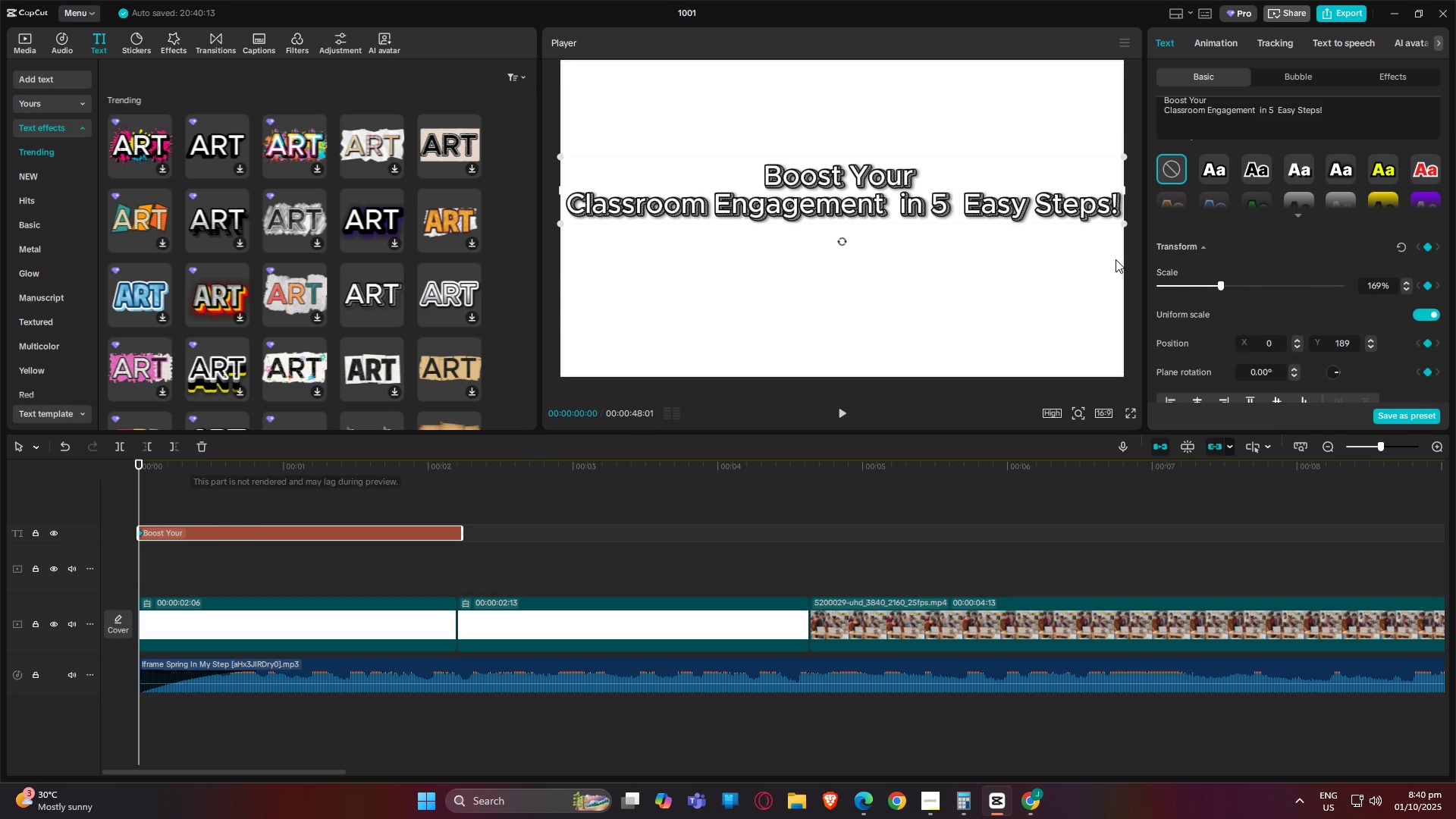 
left_click_drag(start_coordinate=[140, 461], to_coordinate=[149, 461])
 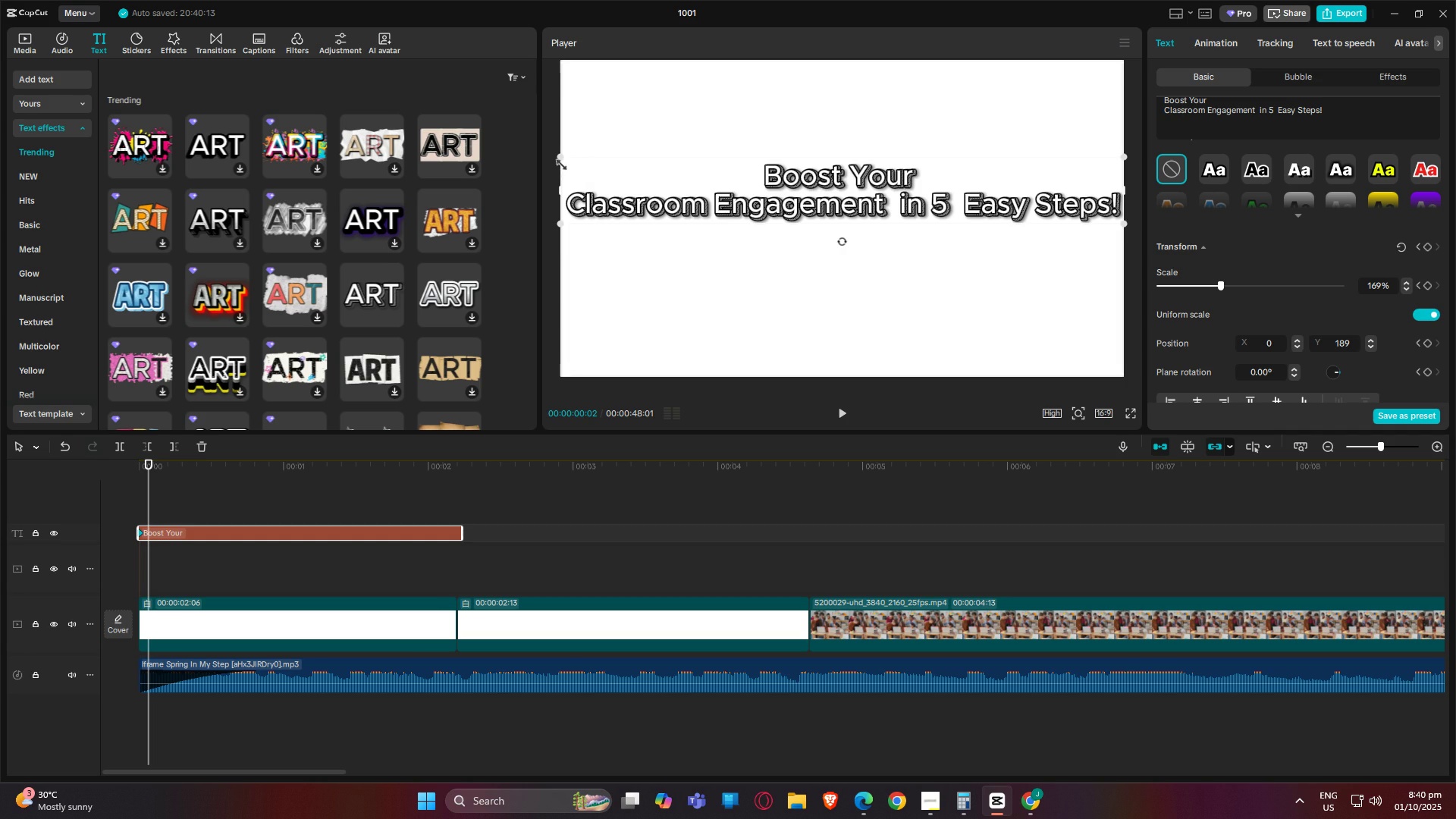 
left_click_drag(start_coordinate=[558, 159], to_coordinate=[577, 170])
 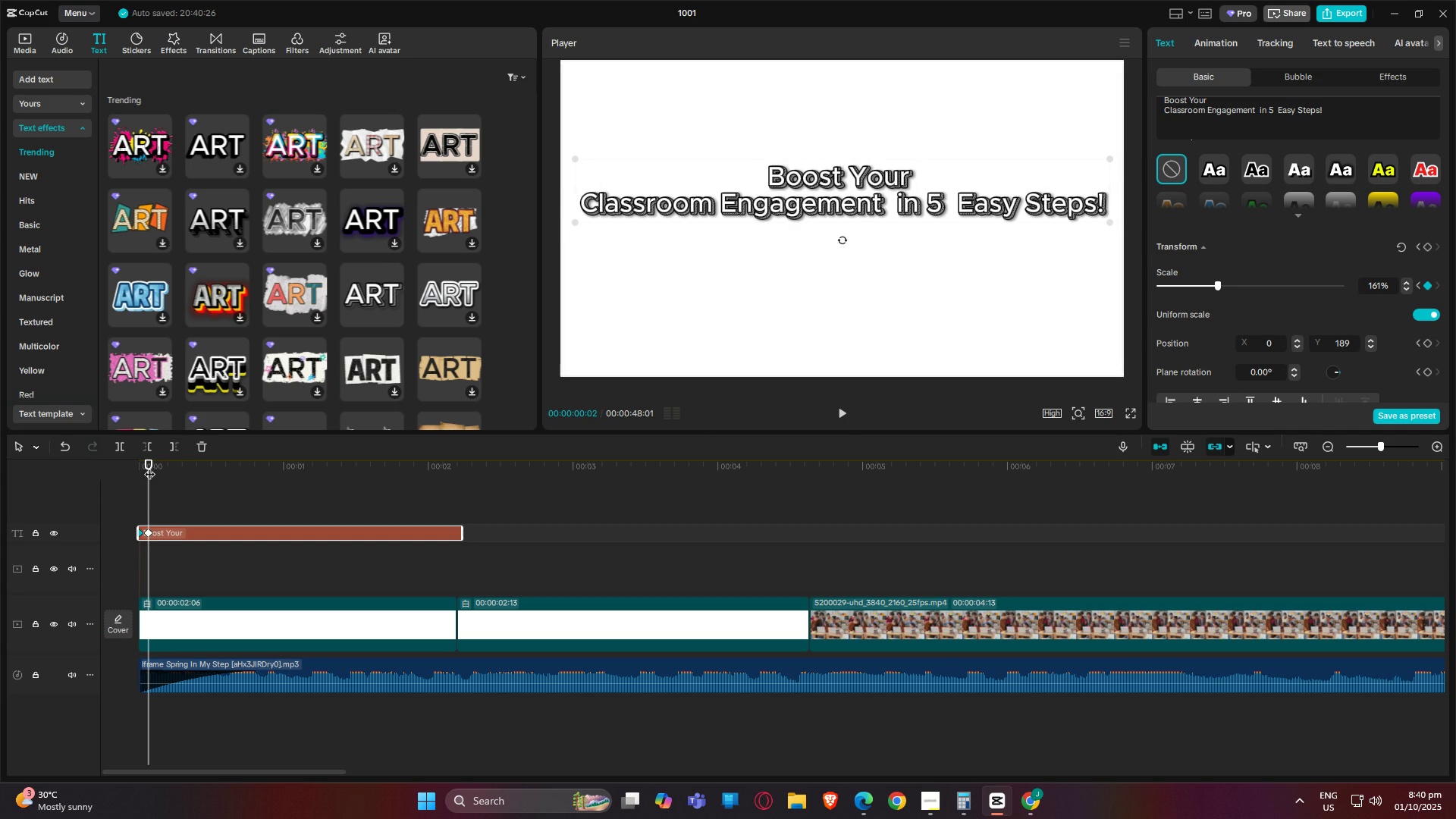 
left_click_drag(start_coordinate=[149, 463], to_coordinate=[158, 464])
 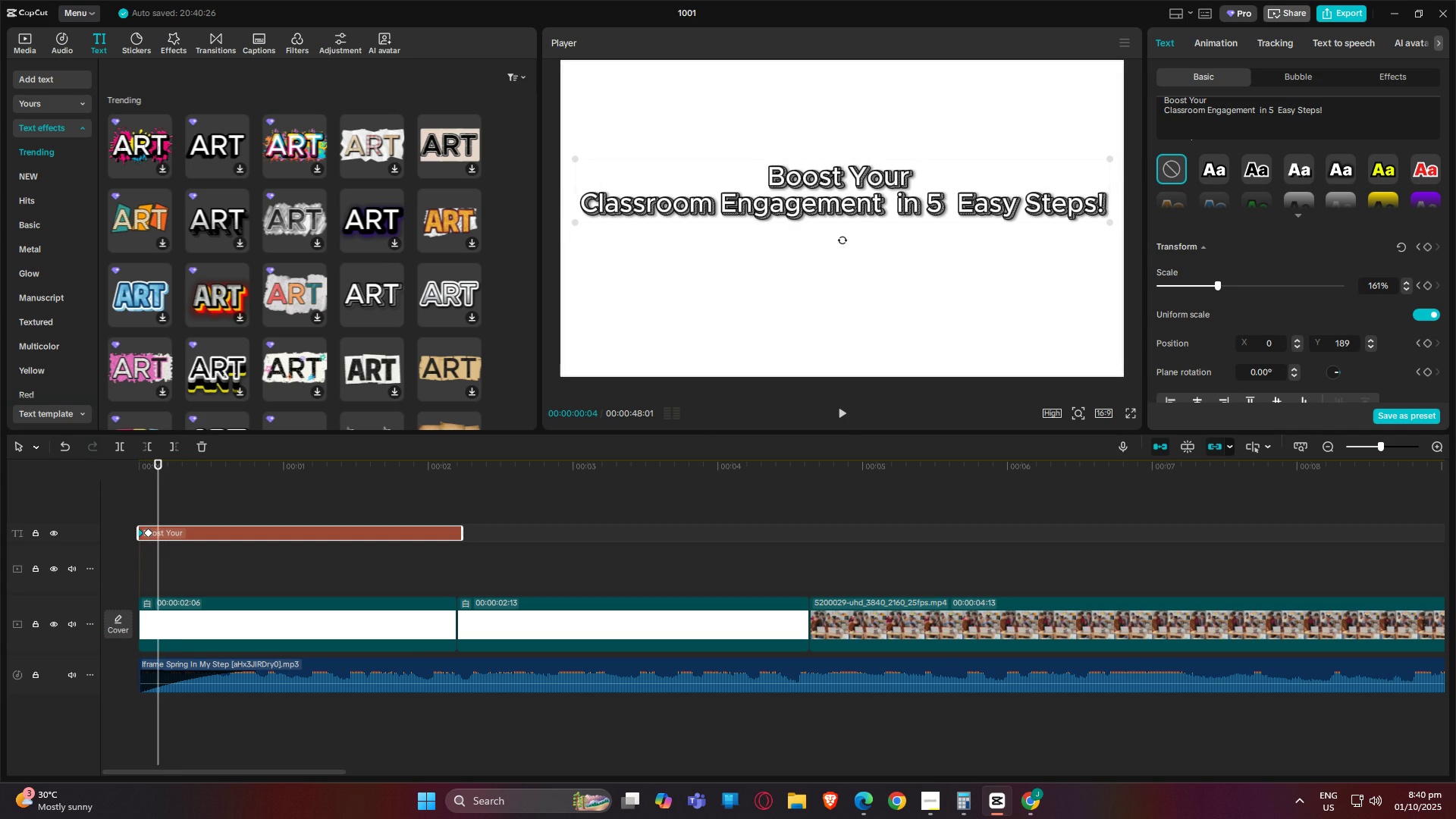 
left_click_drag(start_coordinate=[572, 156], to_coordinate=[541, 149])
 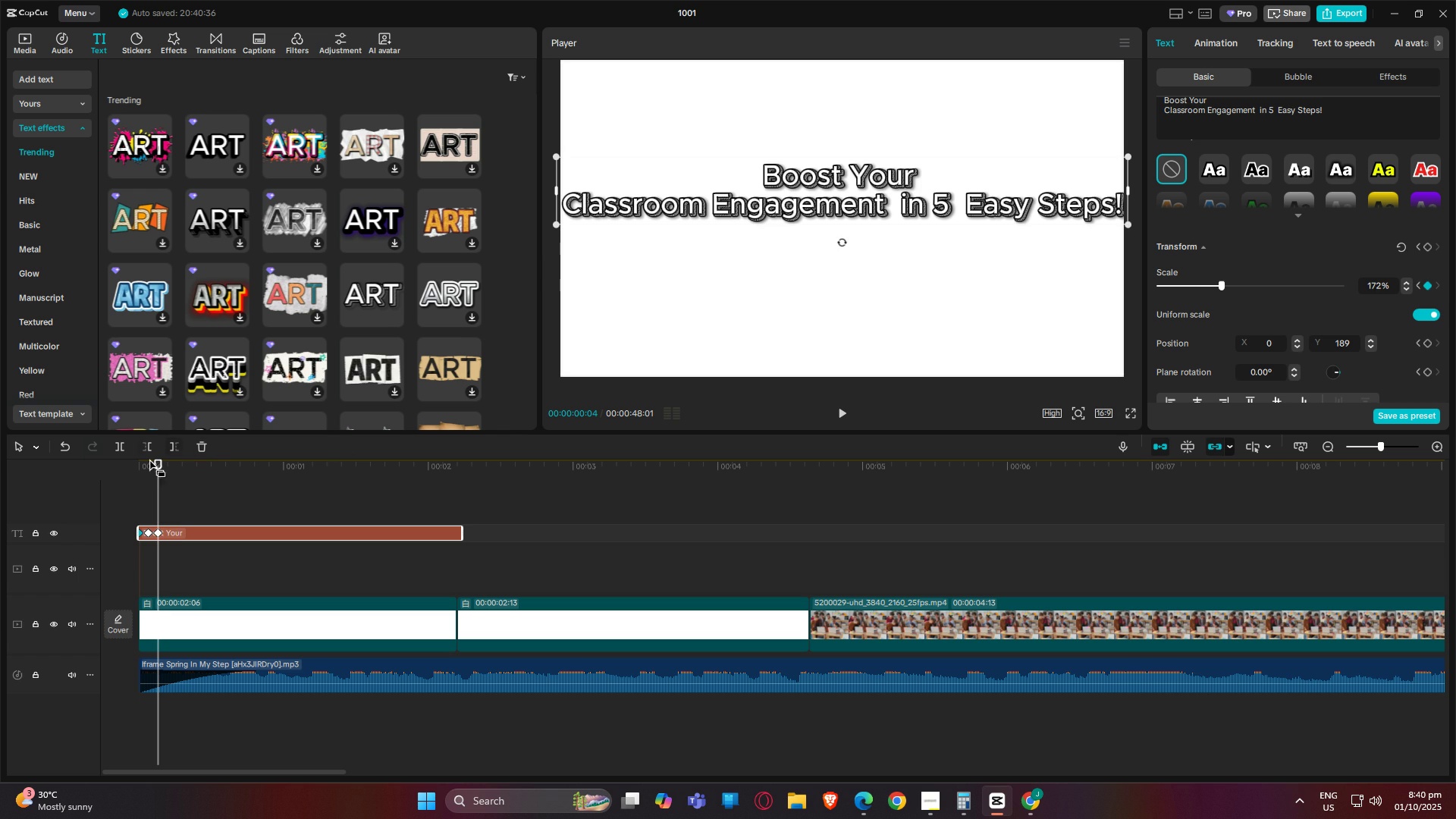 
left_click_drag(start_coordinate=[156, 465], to_coordinate=[166, 468])
 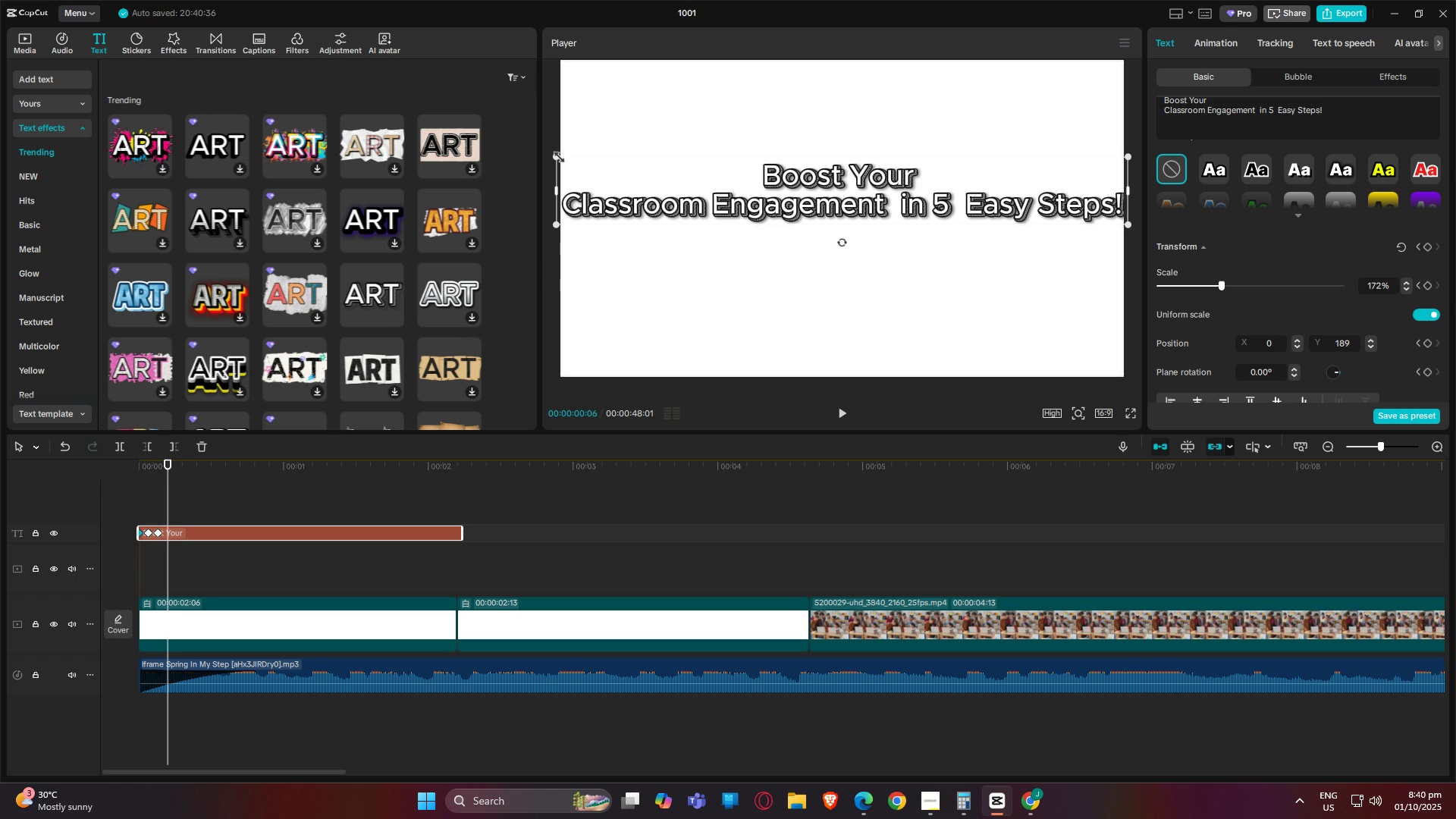 
left_click_drag(start_coordinate=[556, 155], to_coordinate=[582, 166])
 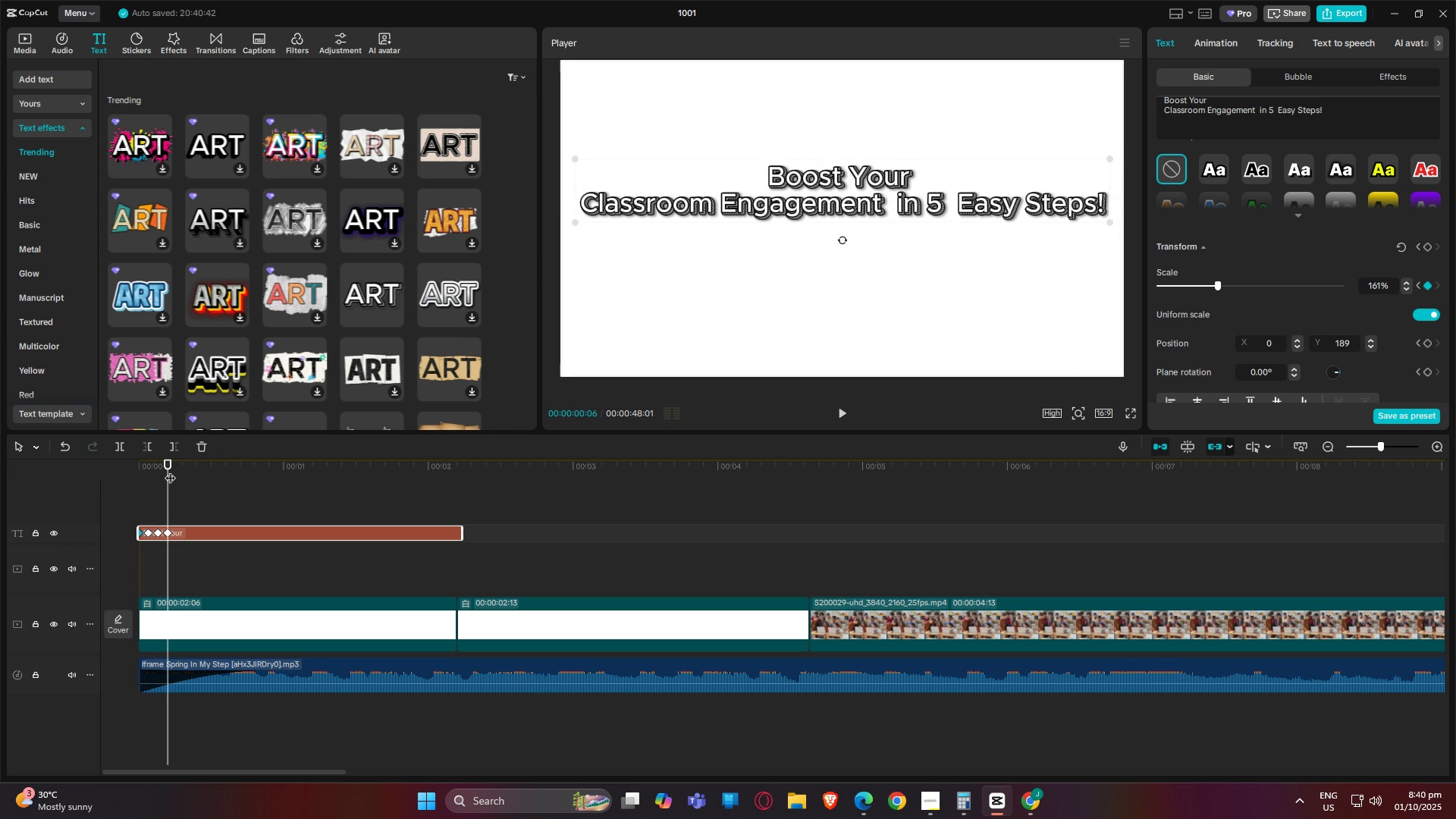 
left_click_drag(start_coordinate=[170, 463], to_coordinate=[177, 463])
 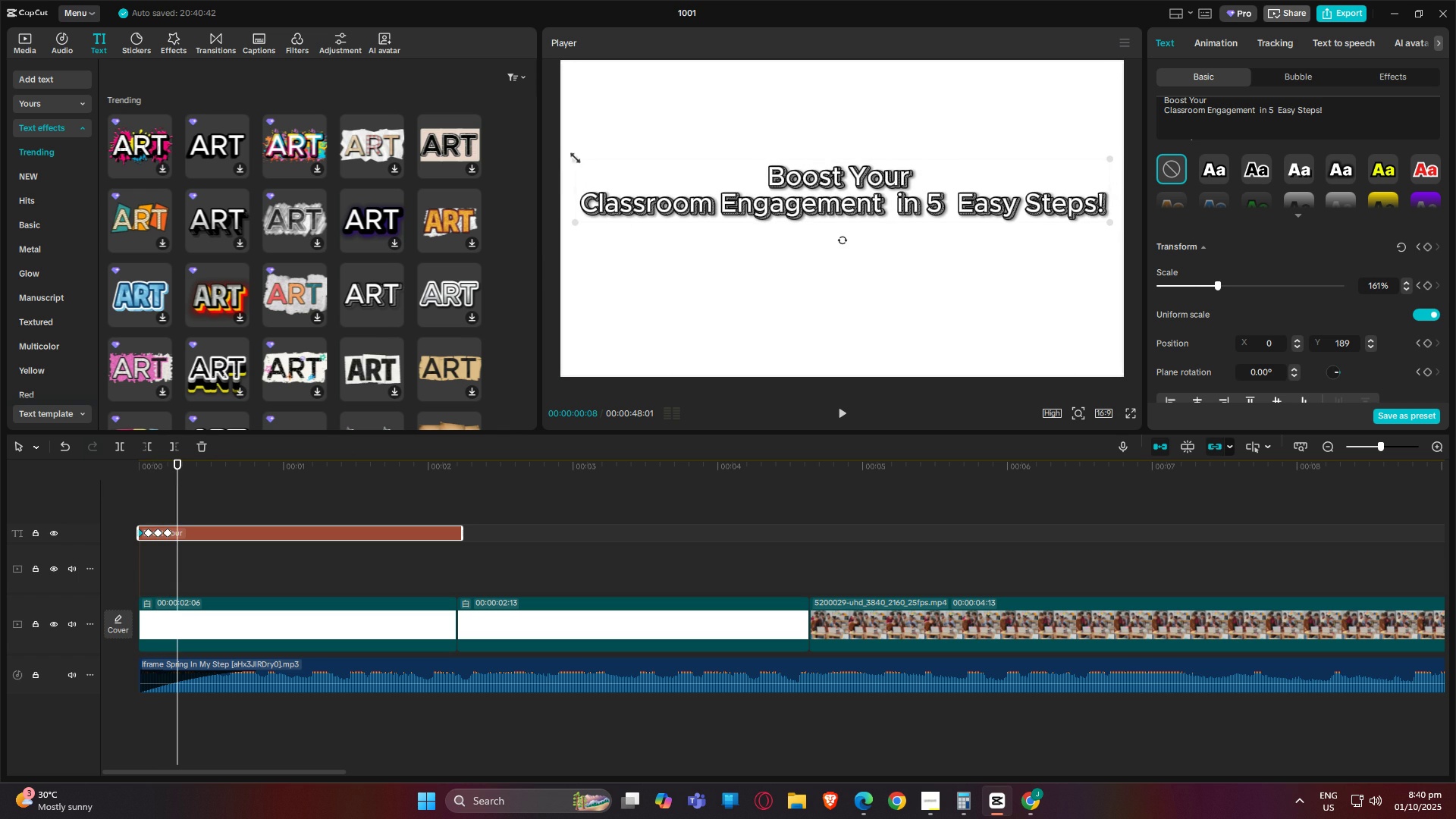 
left_click_drag(start_coordinate=[572, 155], to_coordinate=[550, 149])
 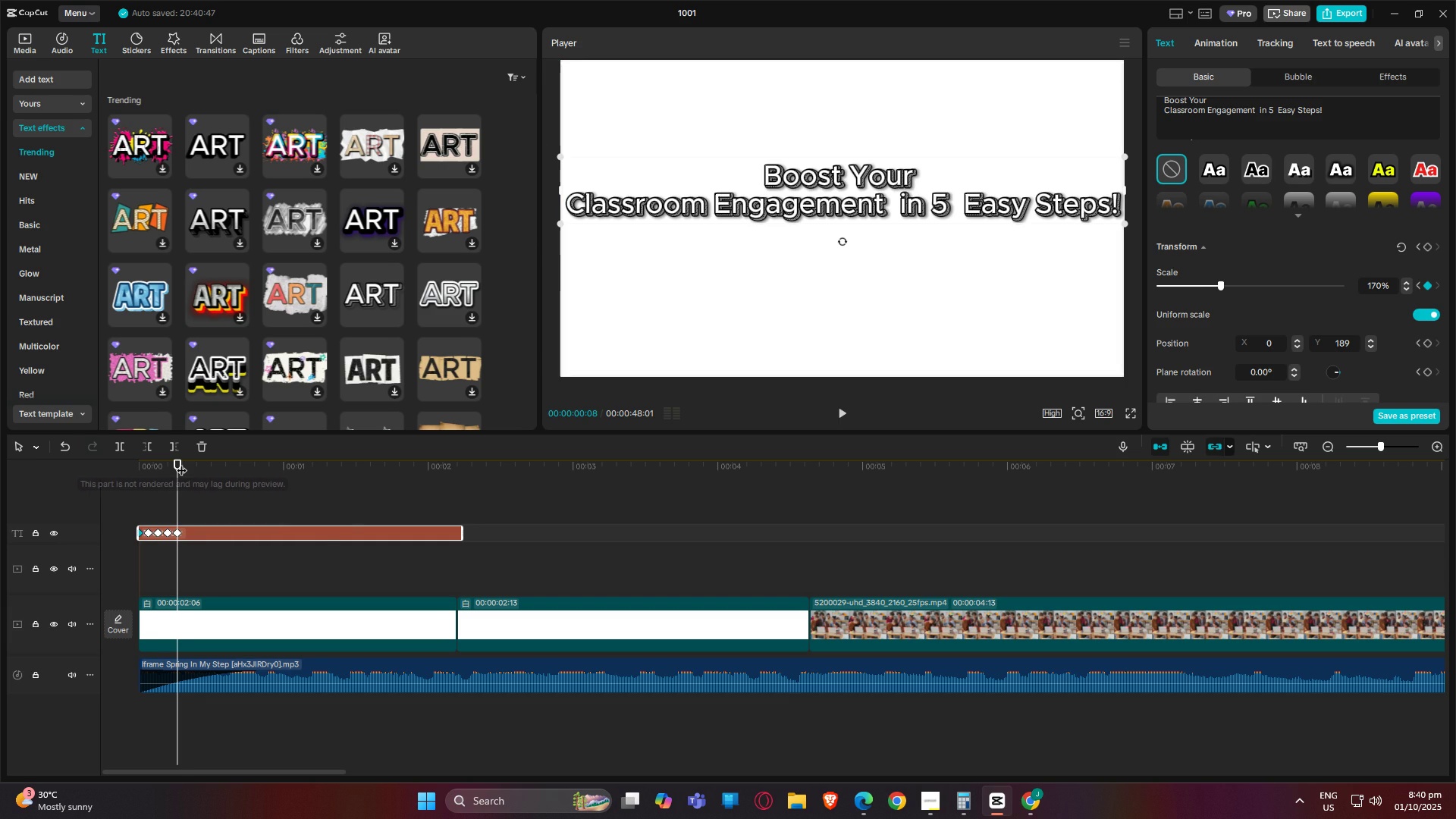 
left_click([181, 463])
 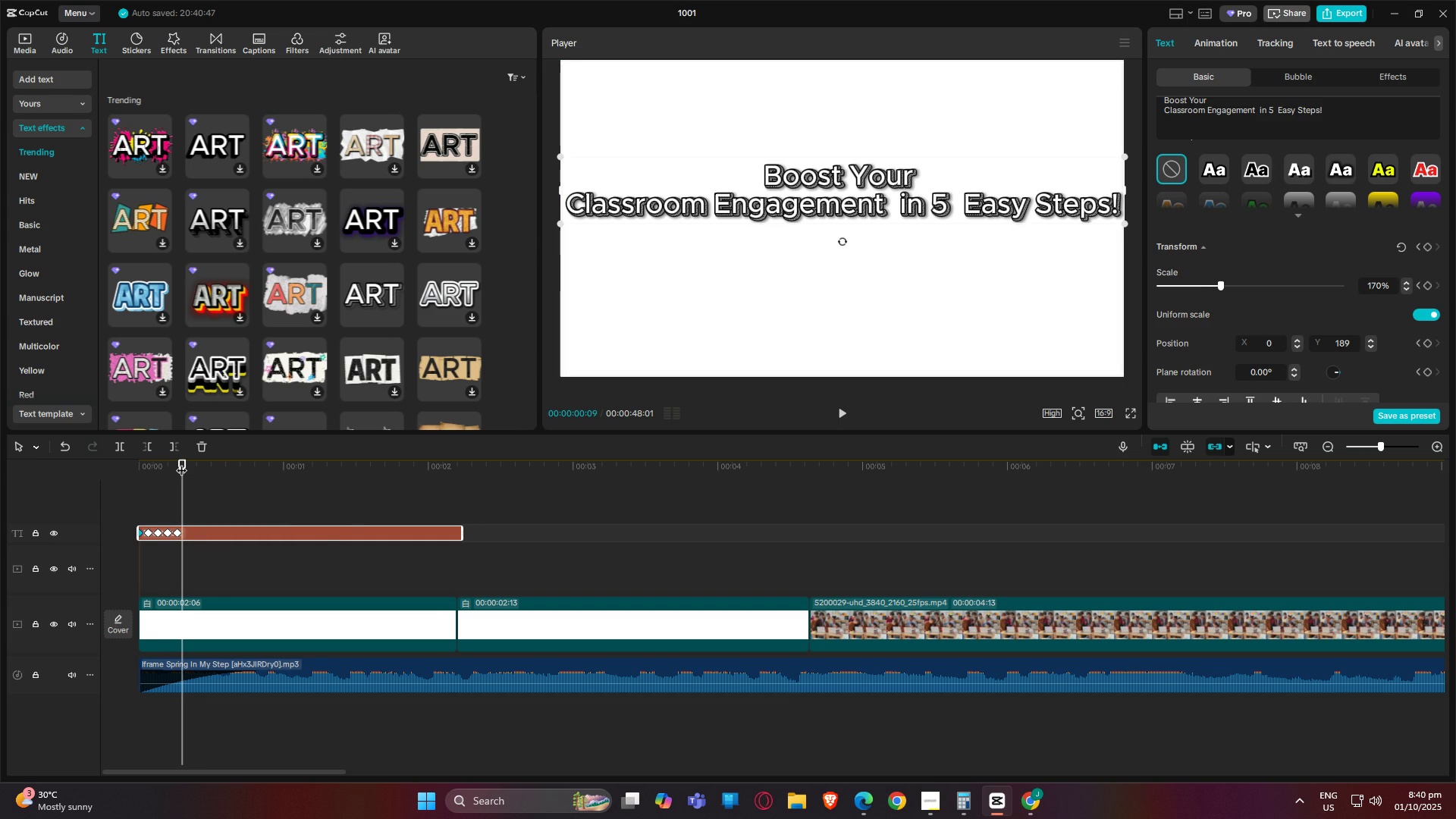 
left_click([181, 463])
 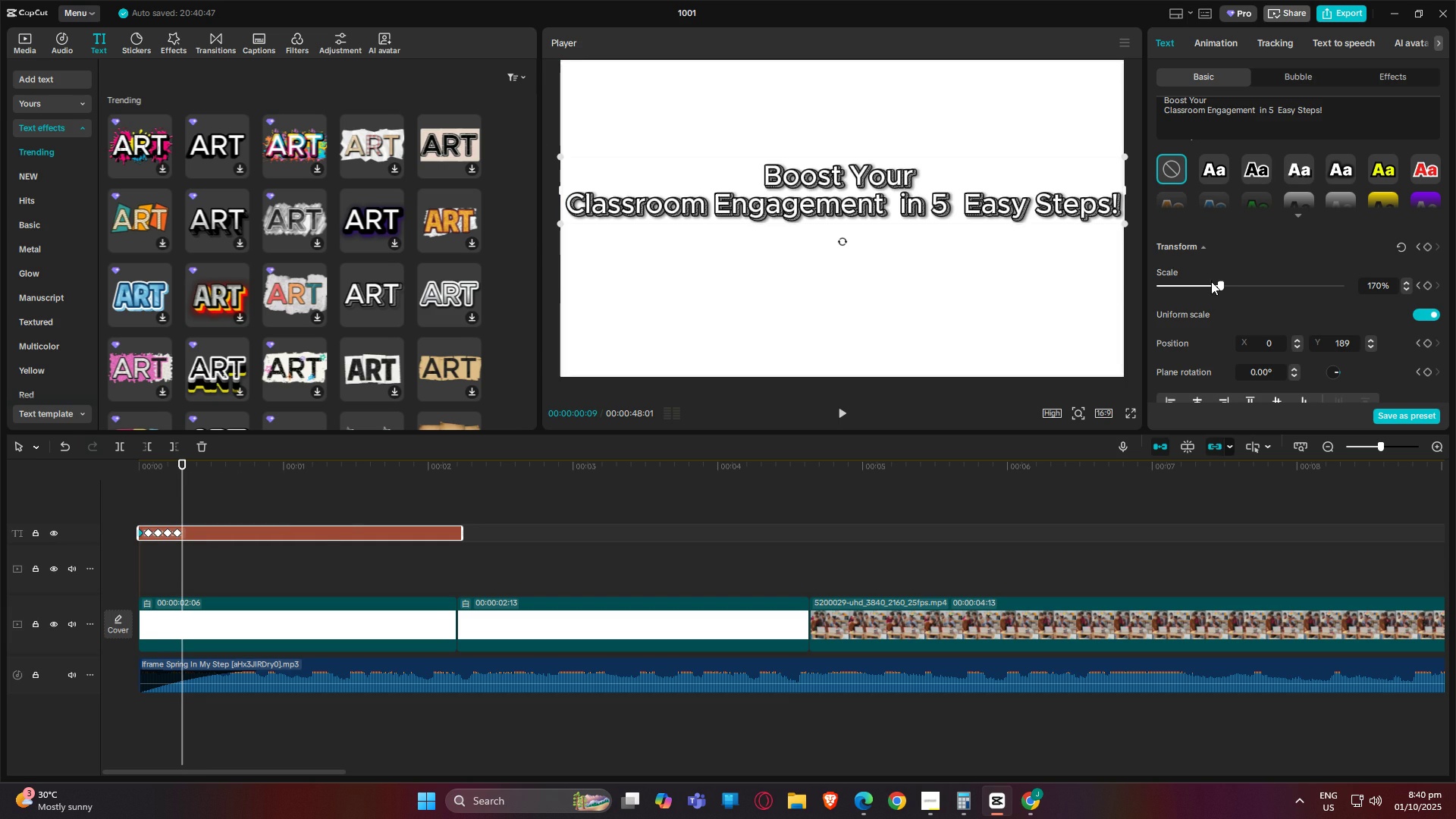 
left_click_drag(start_coordinate=[1221, 285], to_coordinate=[1215, 286])
 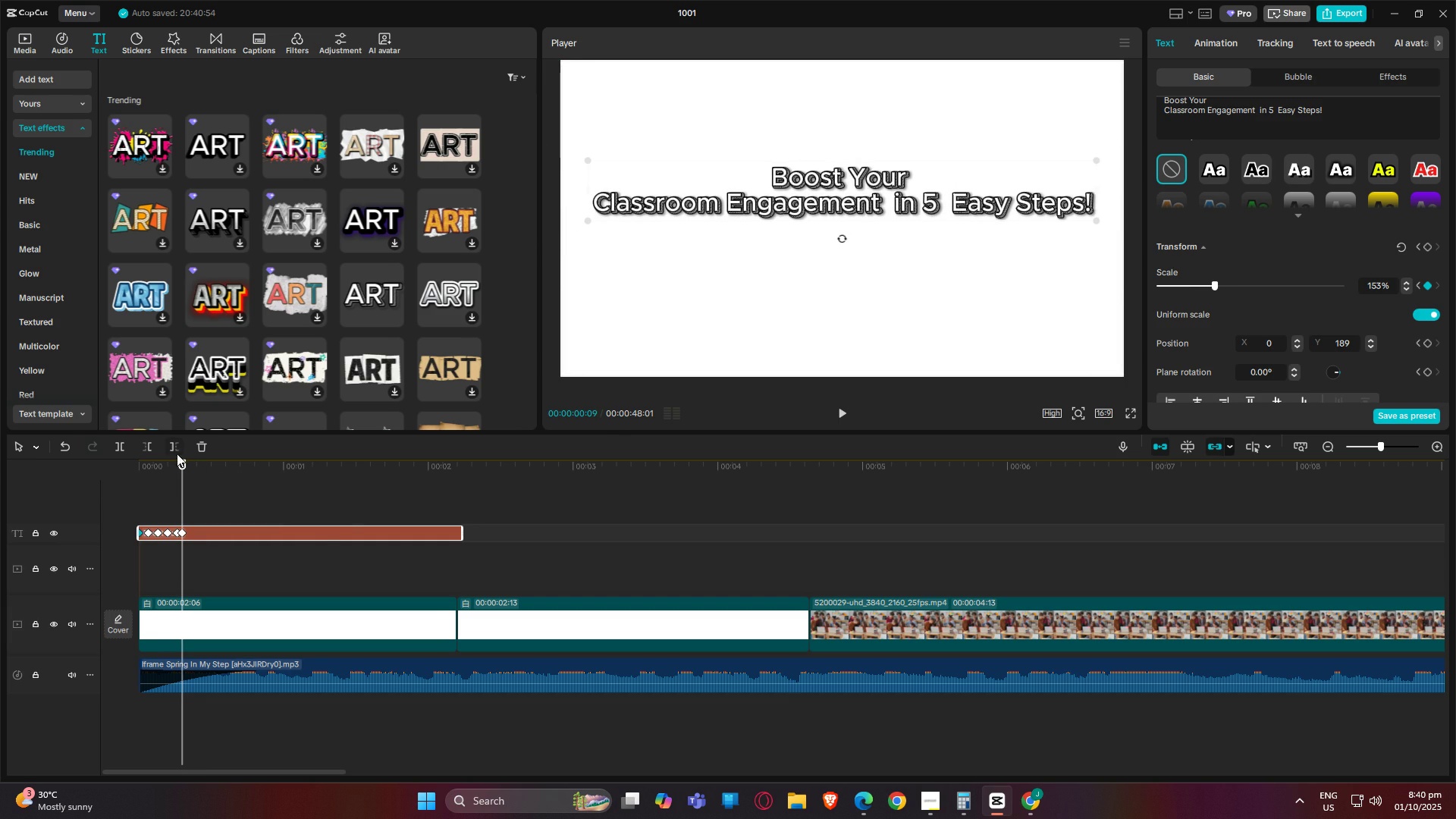 
left_click_drag(start_coordinate=[180, 462], to_coordinate=[190, 463])
 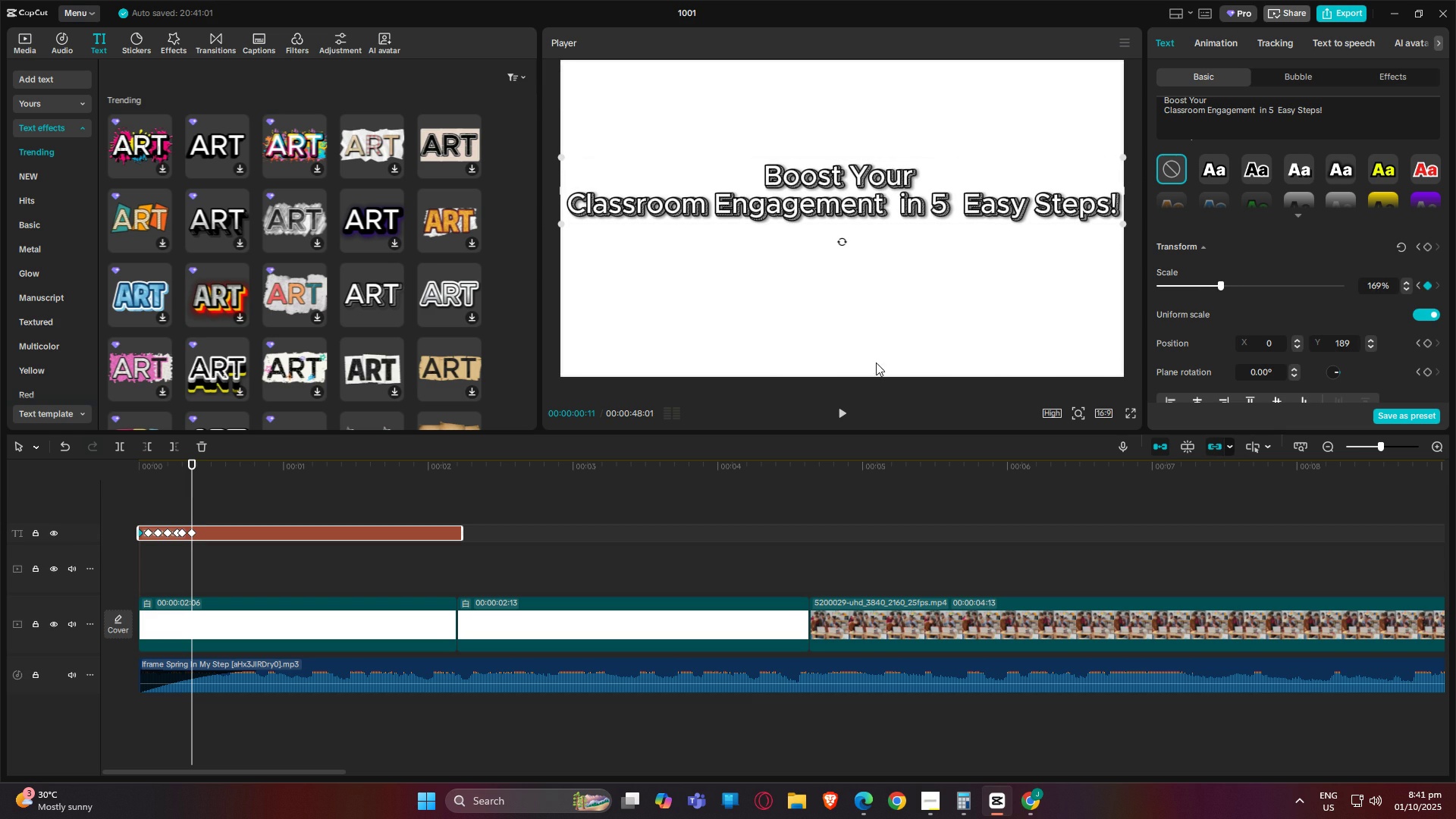 
left_click_drag(start_coordinate=[195, 466], to_coordinate=[199, 465])
 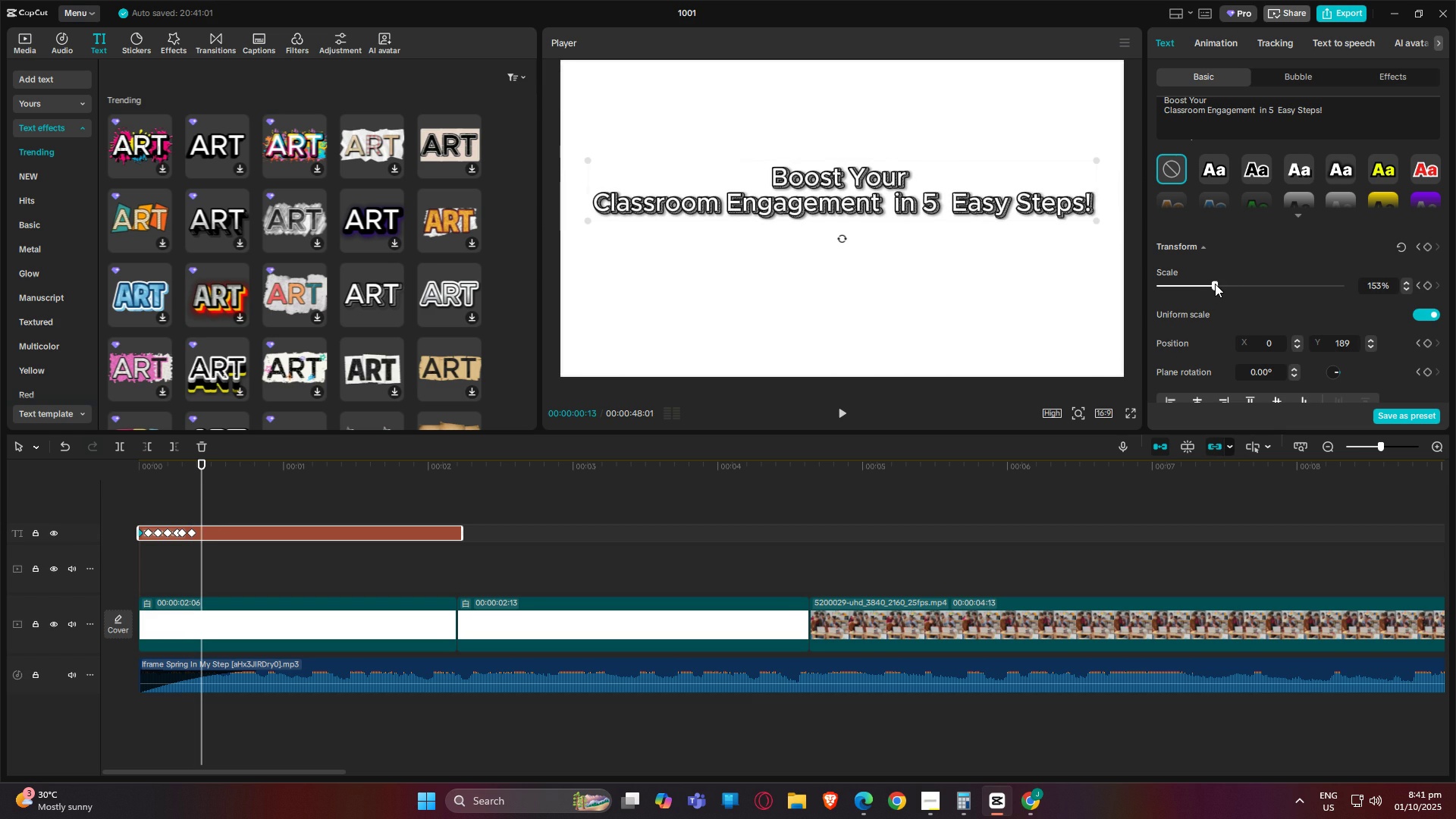 
left_click([1215, 284])
 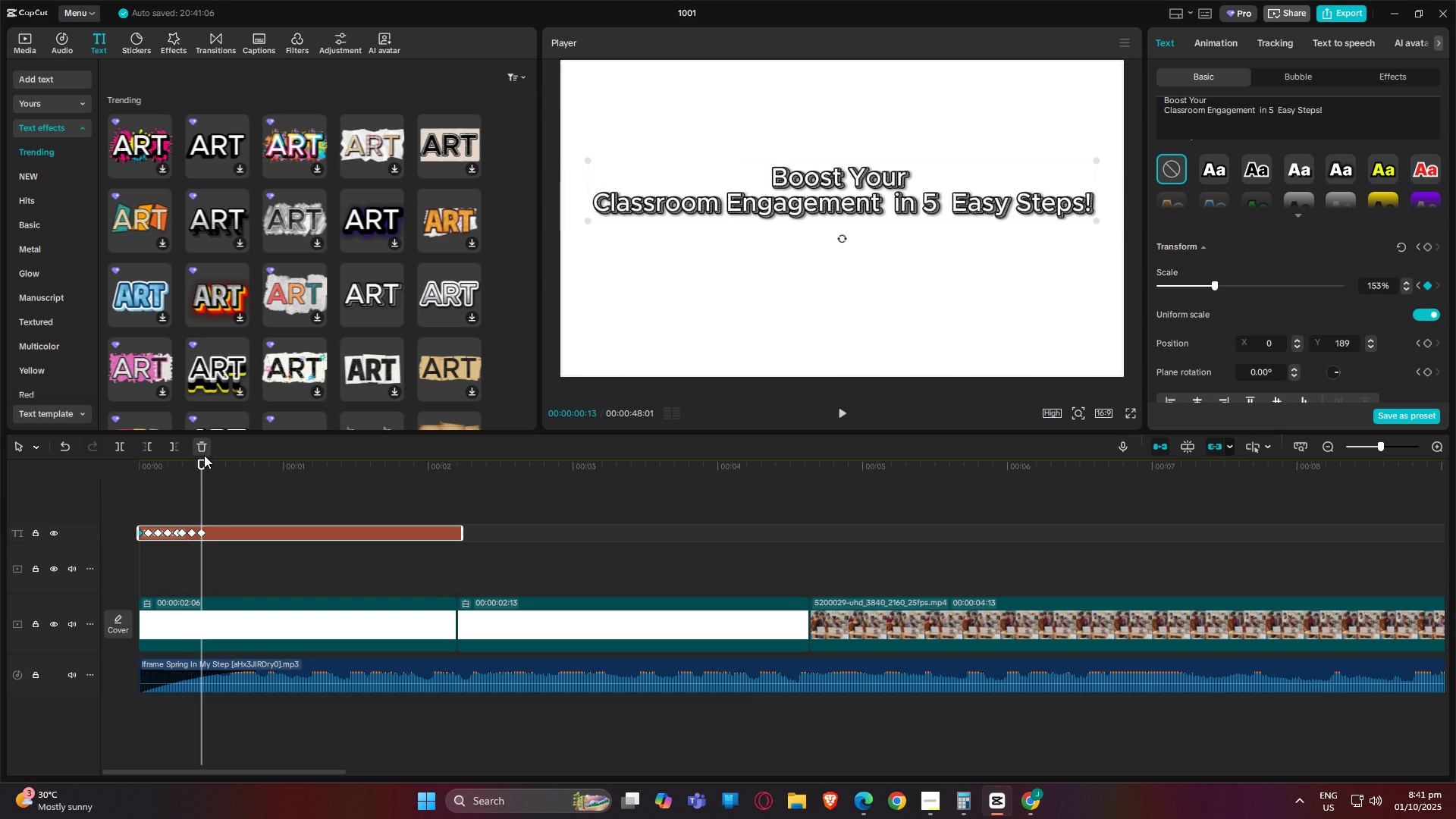 
left_click_drag(start_coordinate=[203, 464], to_coordinate=[212, 466])
 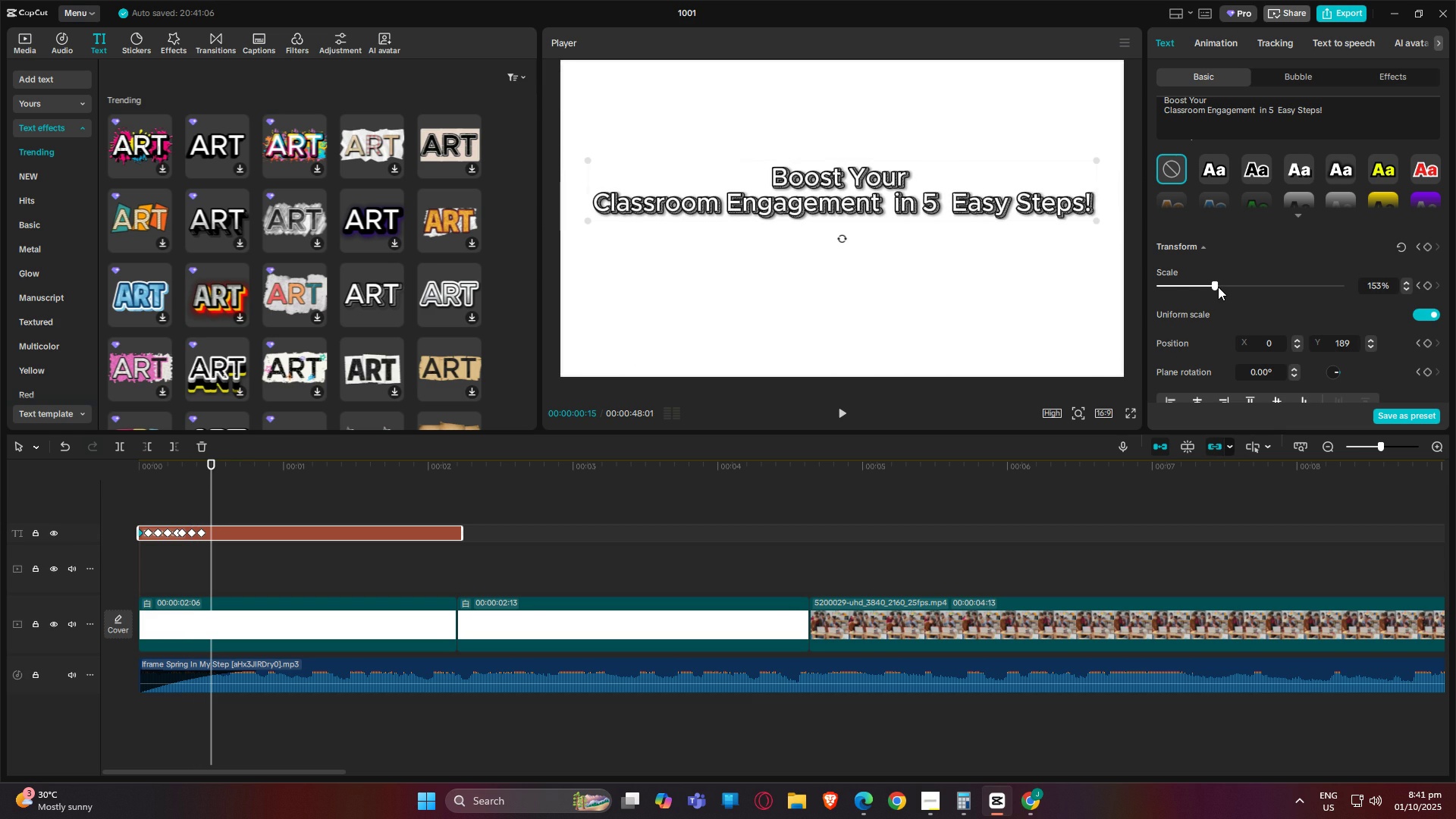 
left_click_drag(start_coordinate=[1217, 287], to_coordinate=[1223, 287])
 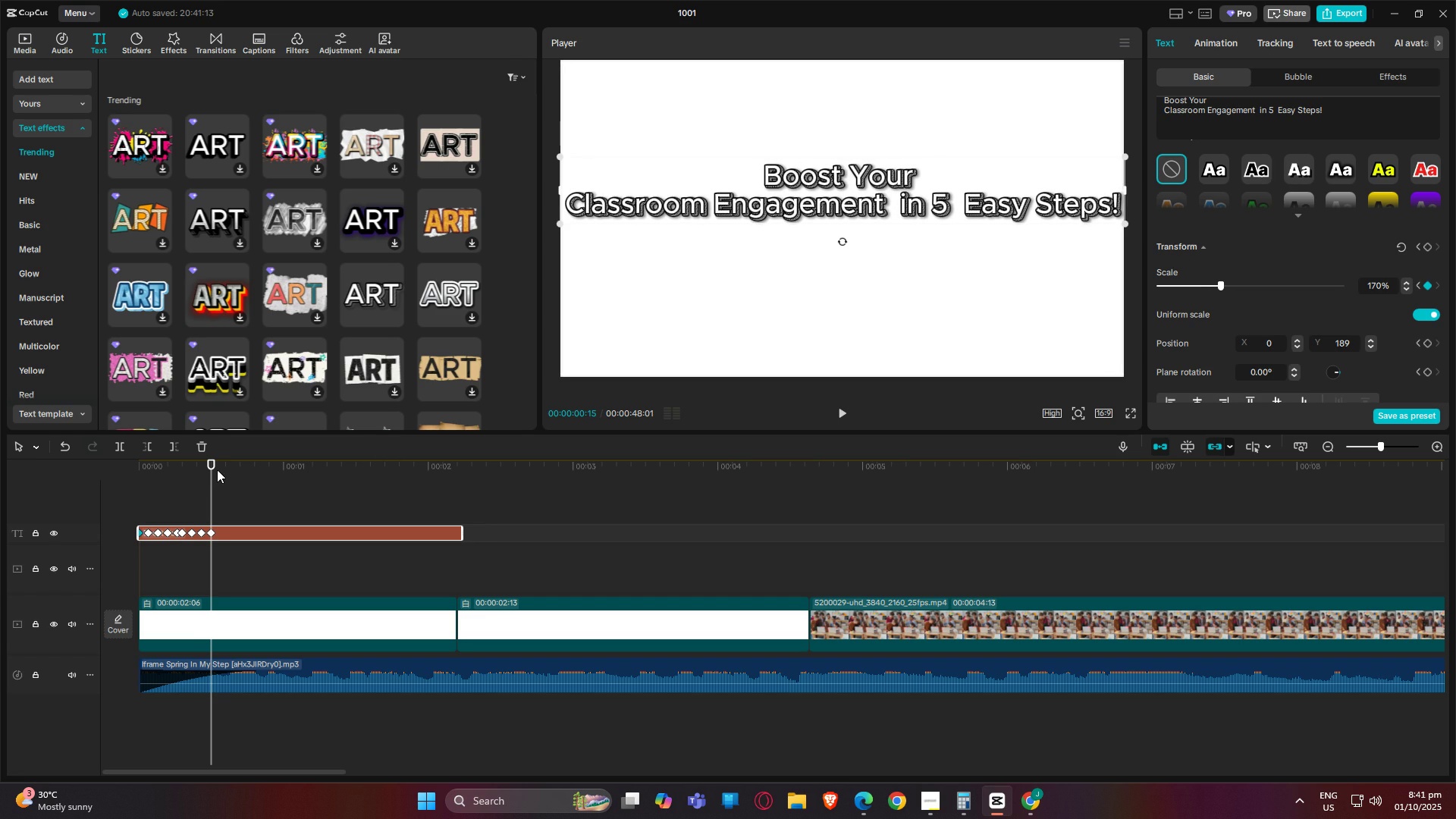 
left_click_drag(start_coordinate=[212, 469], to_coordinate=[224, 468])
 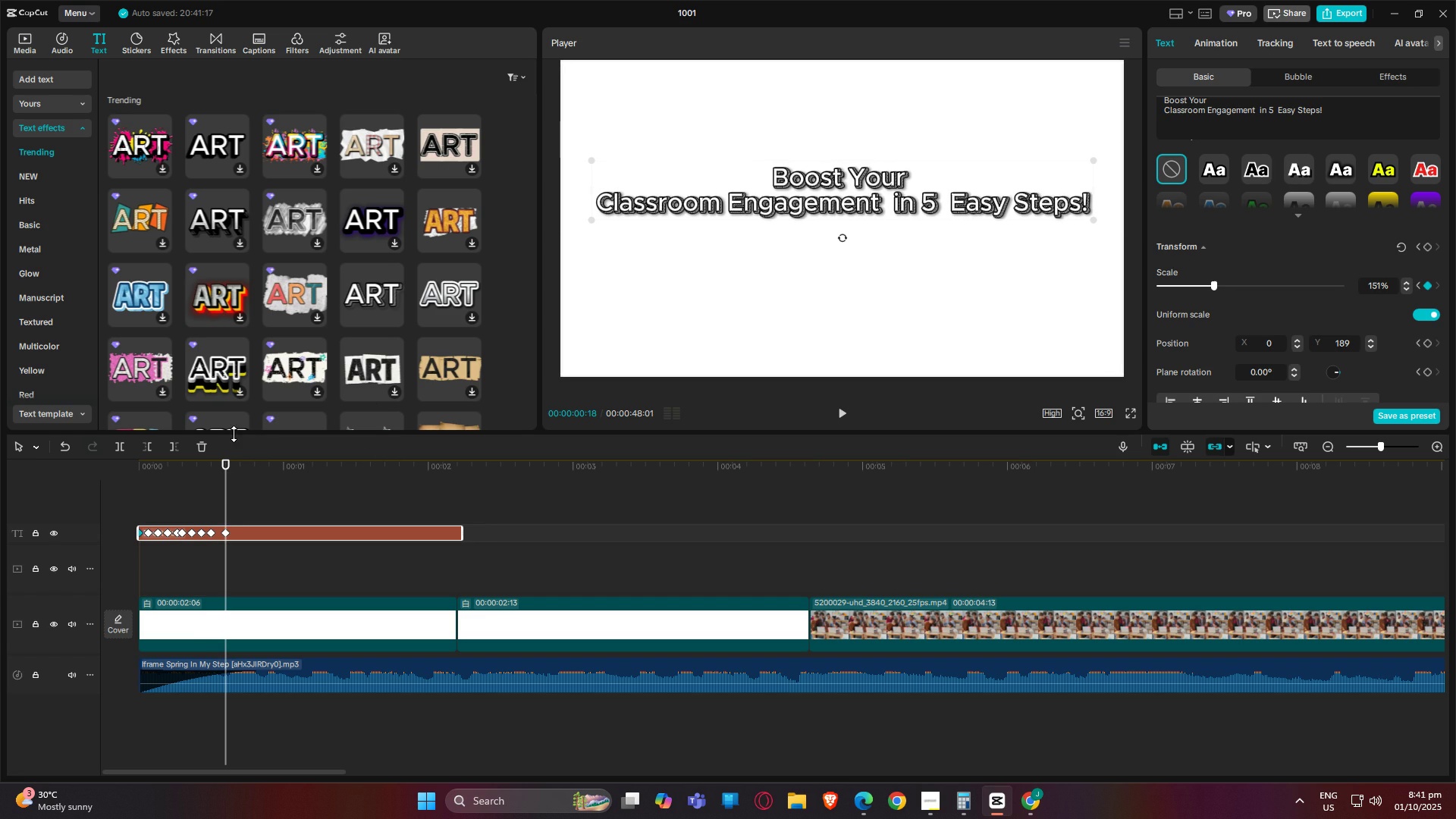 
left_click_drag(start_coordinate=[230, 464], to_coordinate=[237, 464])
 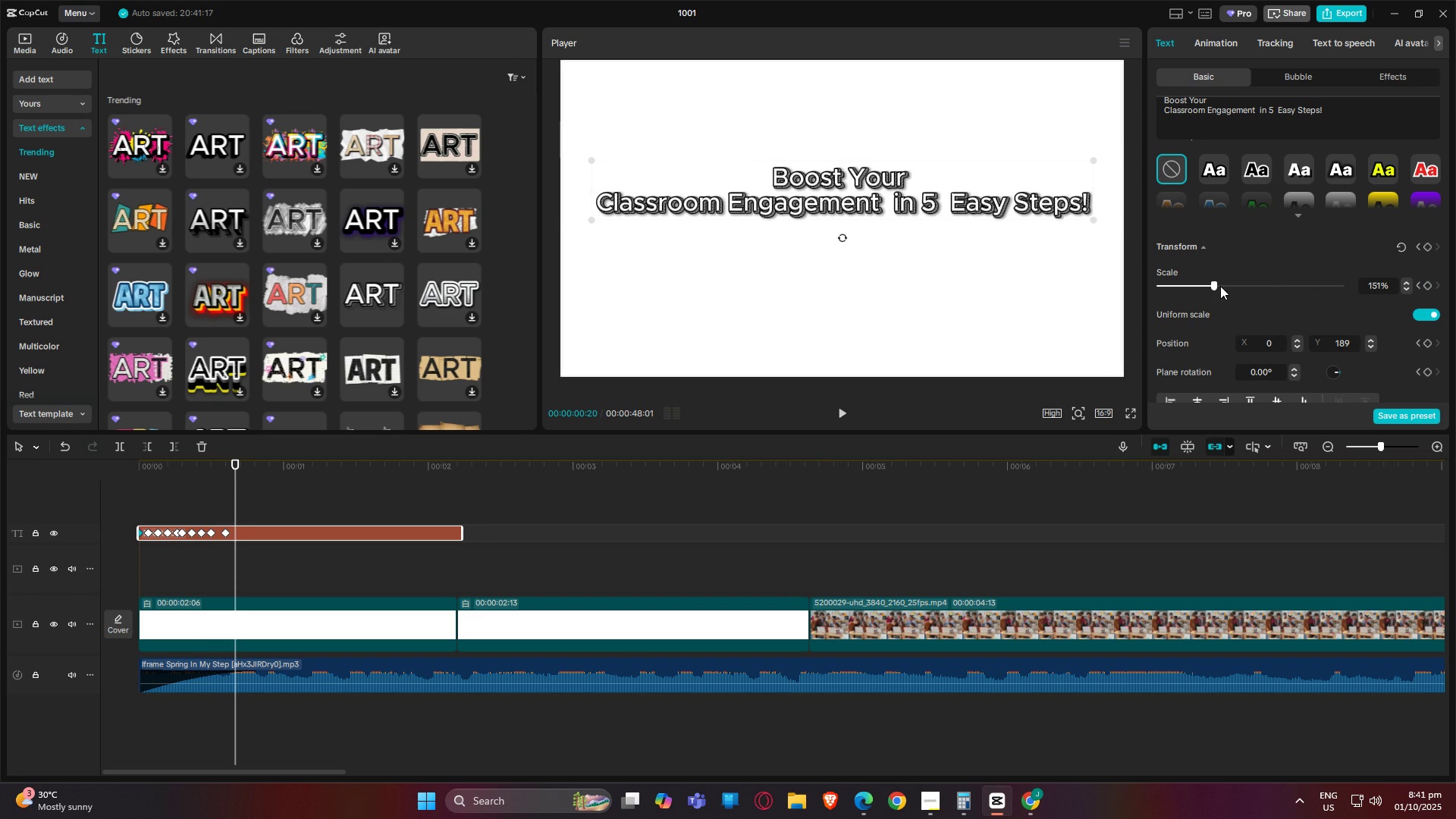 
left_click([1222, 286])
 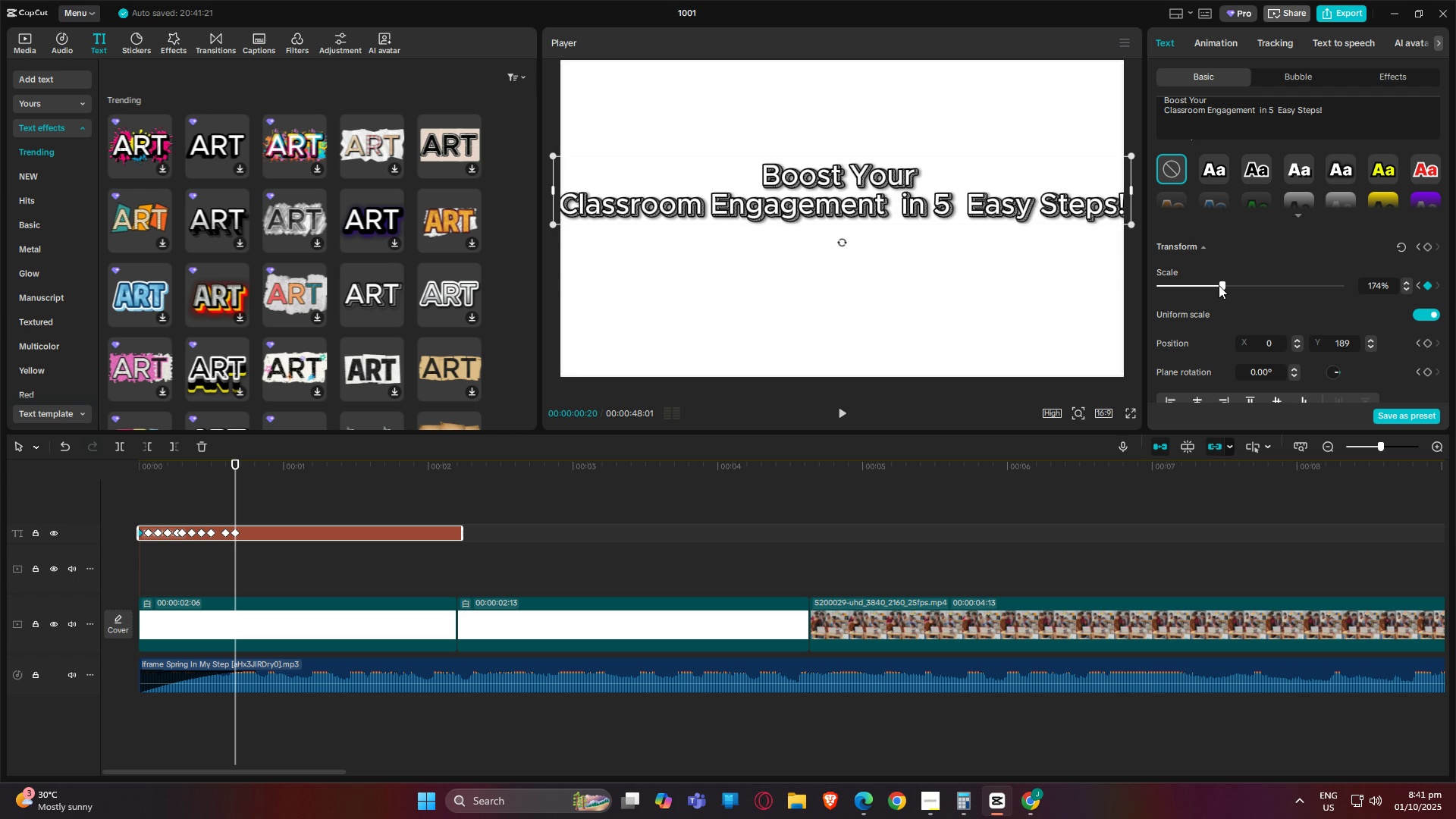 
left_click([1218, 285])
 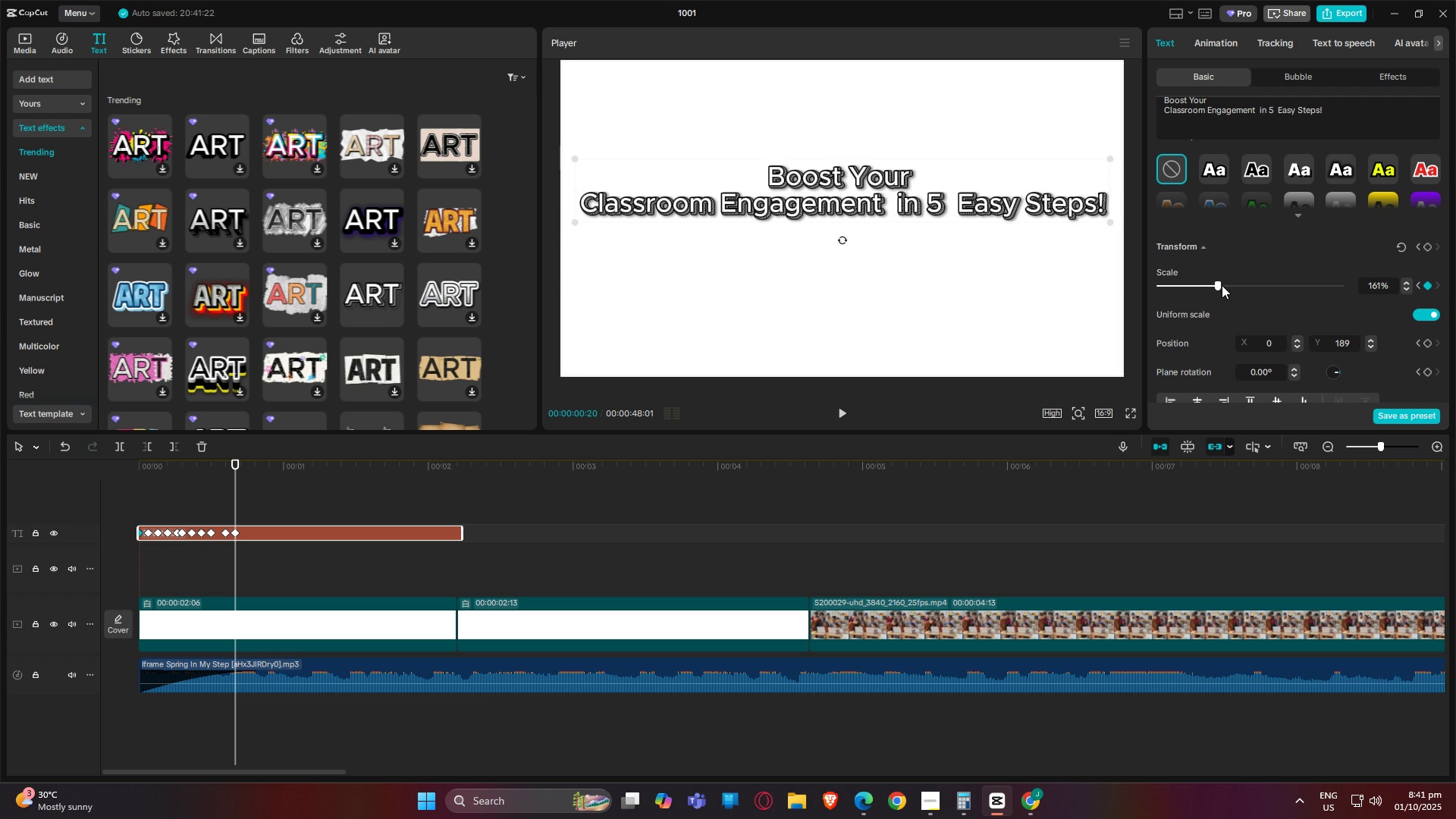 
double_click([1223, 285])
 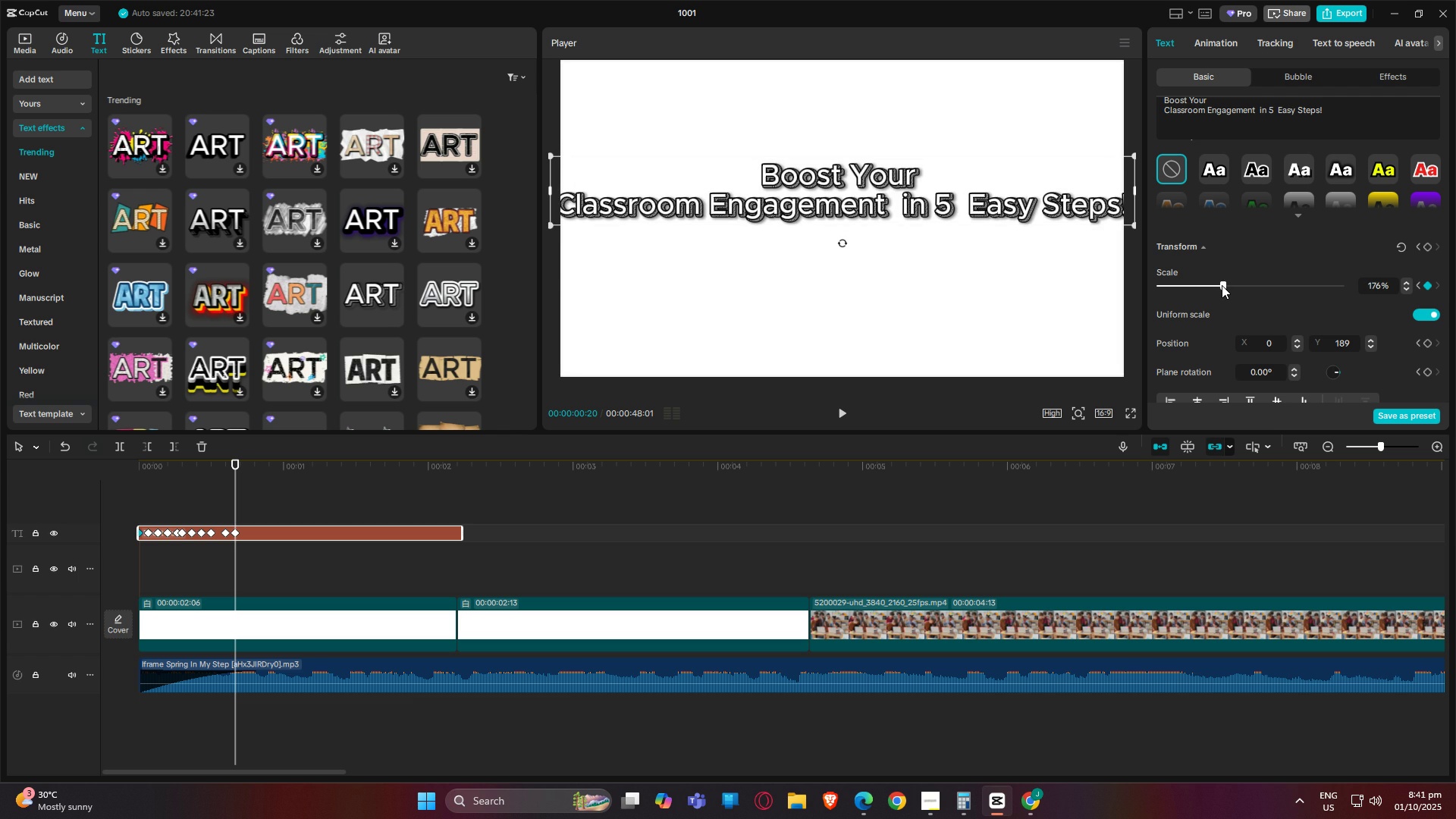 
double_click([1222, 285])
 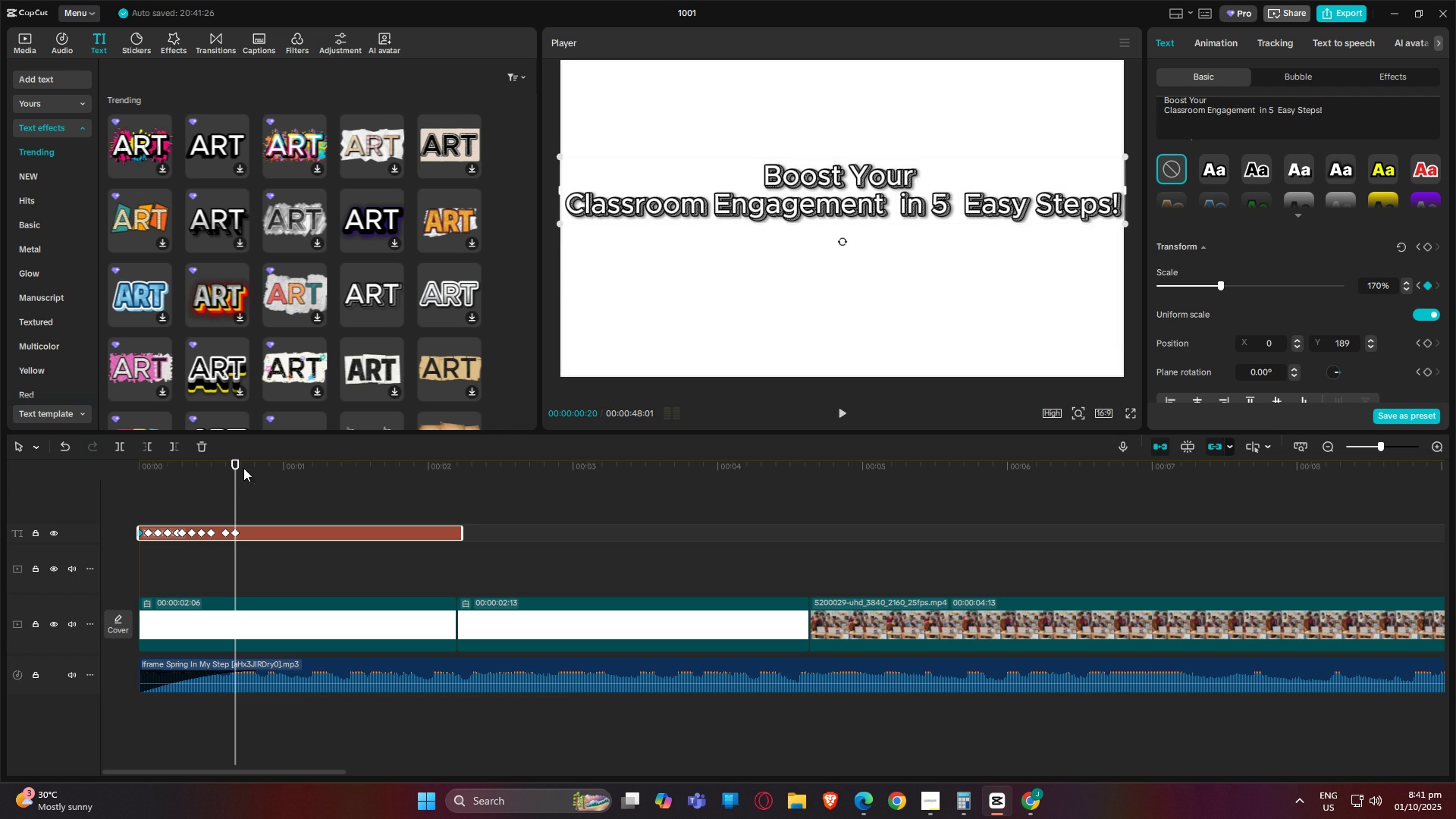 
left_click_drag(start_coordinate=[232, 468], to_coordinate=[52, 471])
 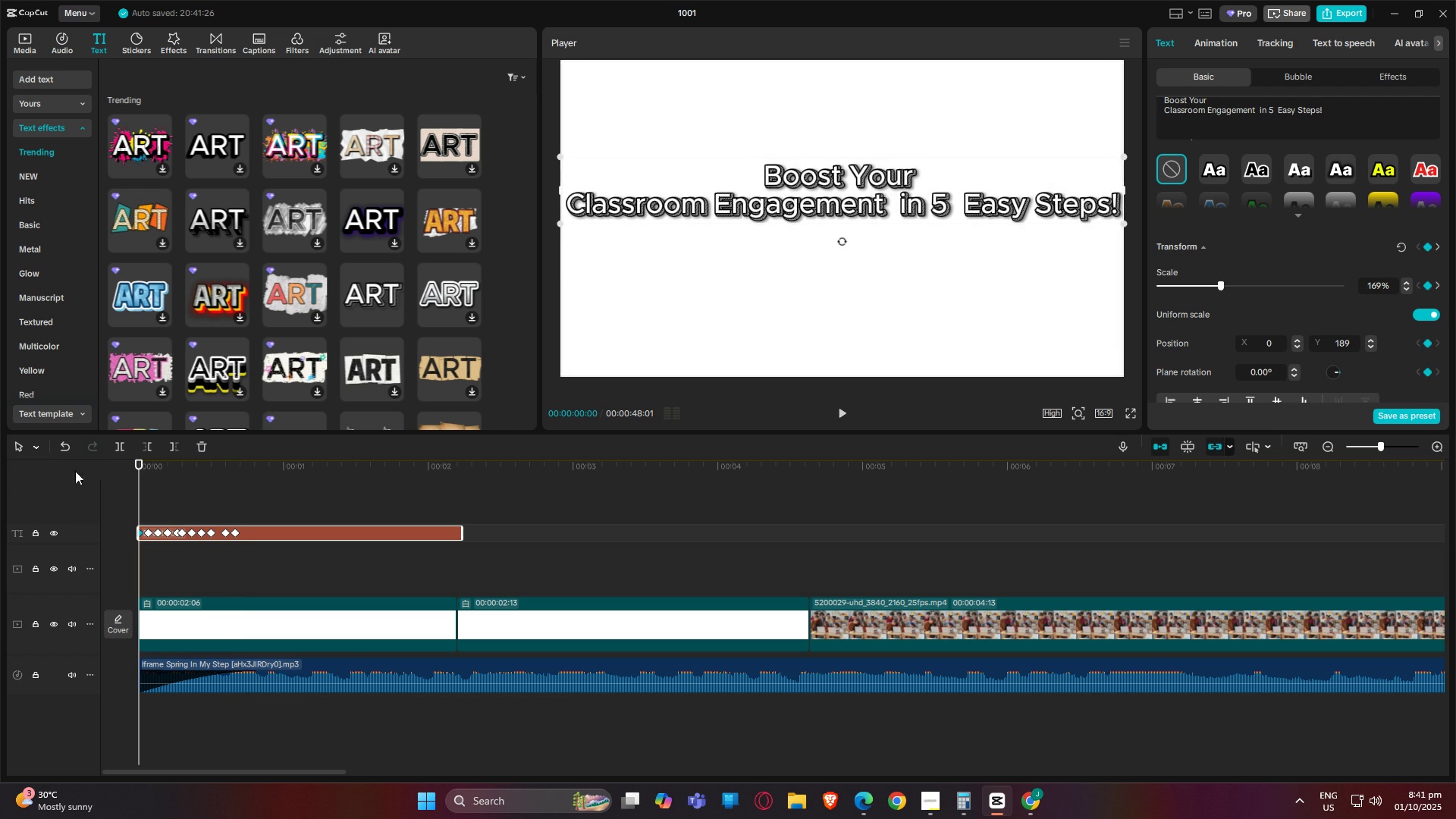 
key(Space)
 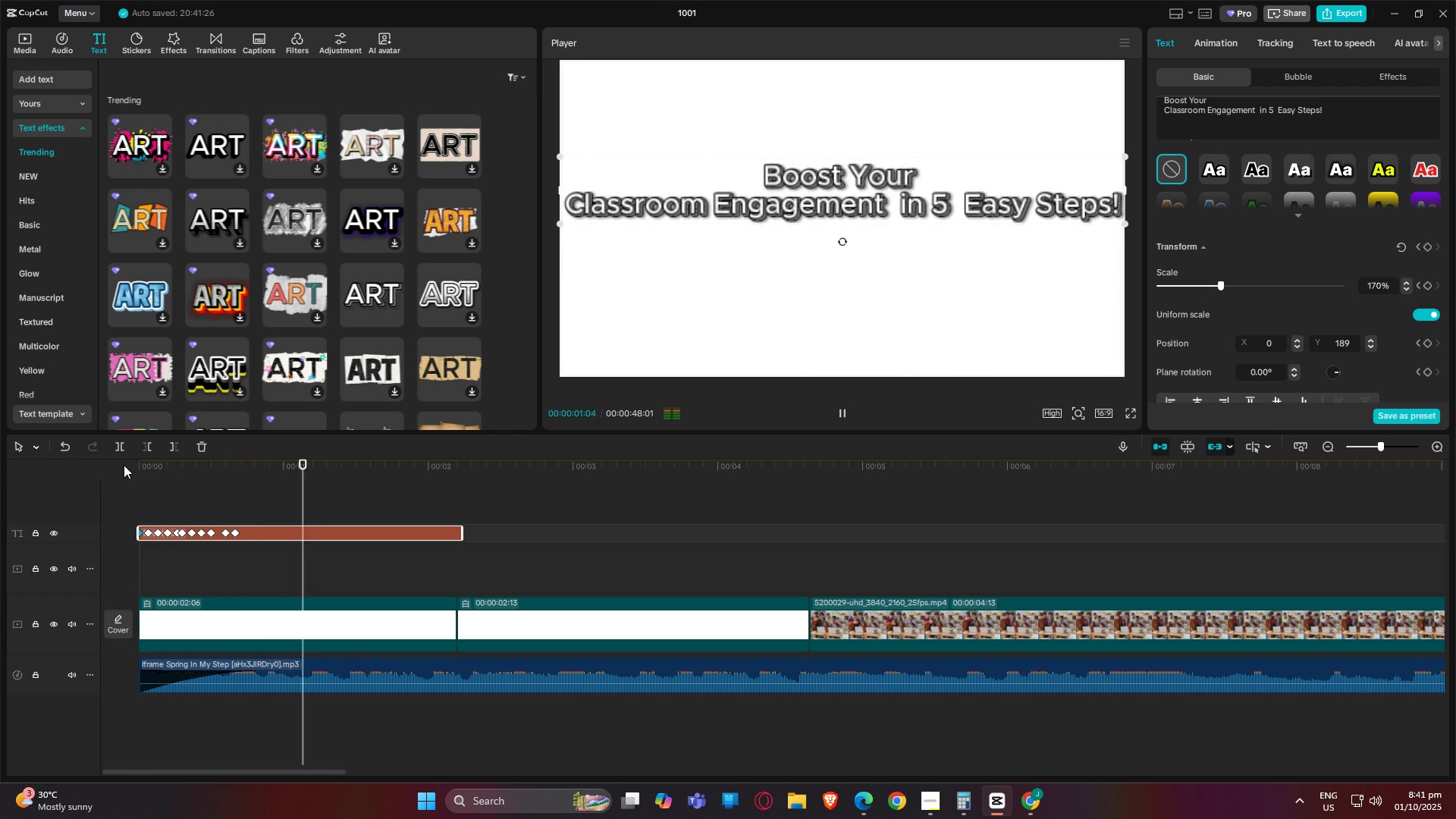 
key(Space)
 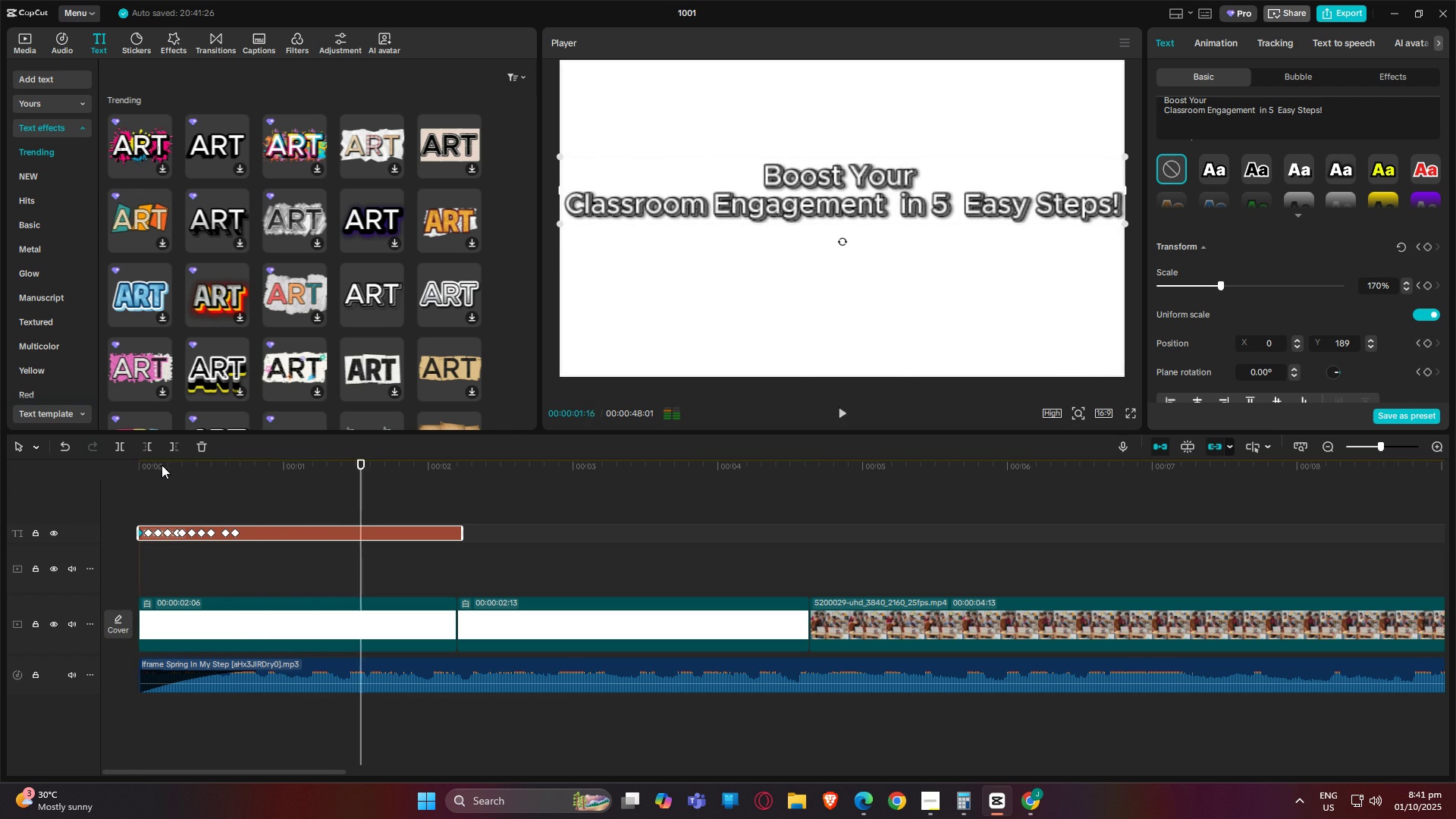 
key(Space)
 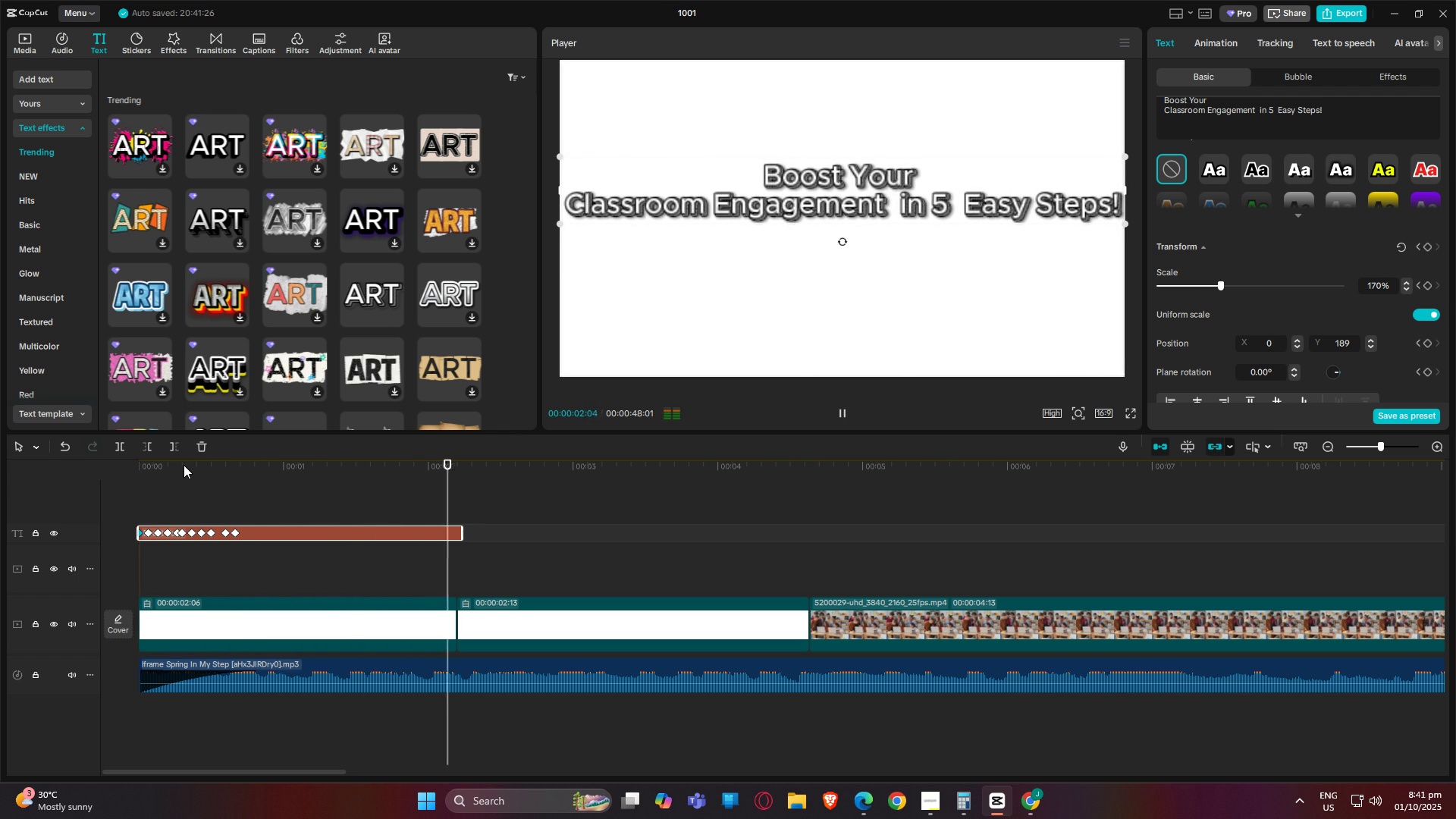 
hold_key(key=ControlLeft, duration=0.46)
 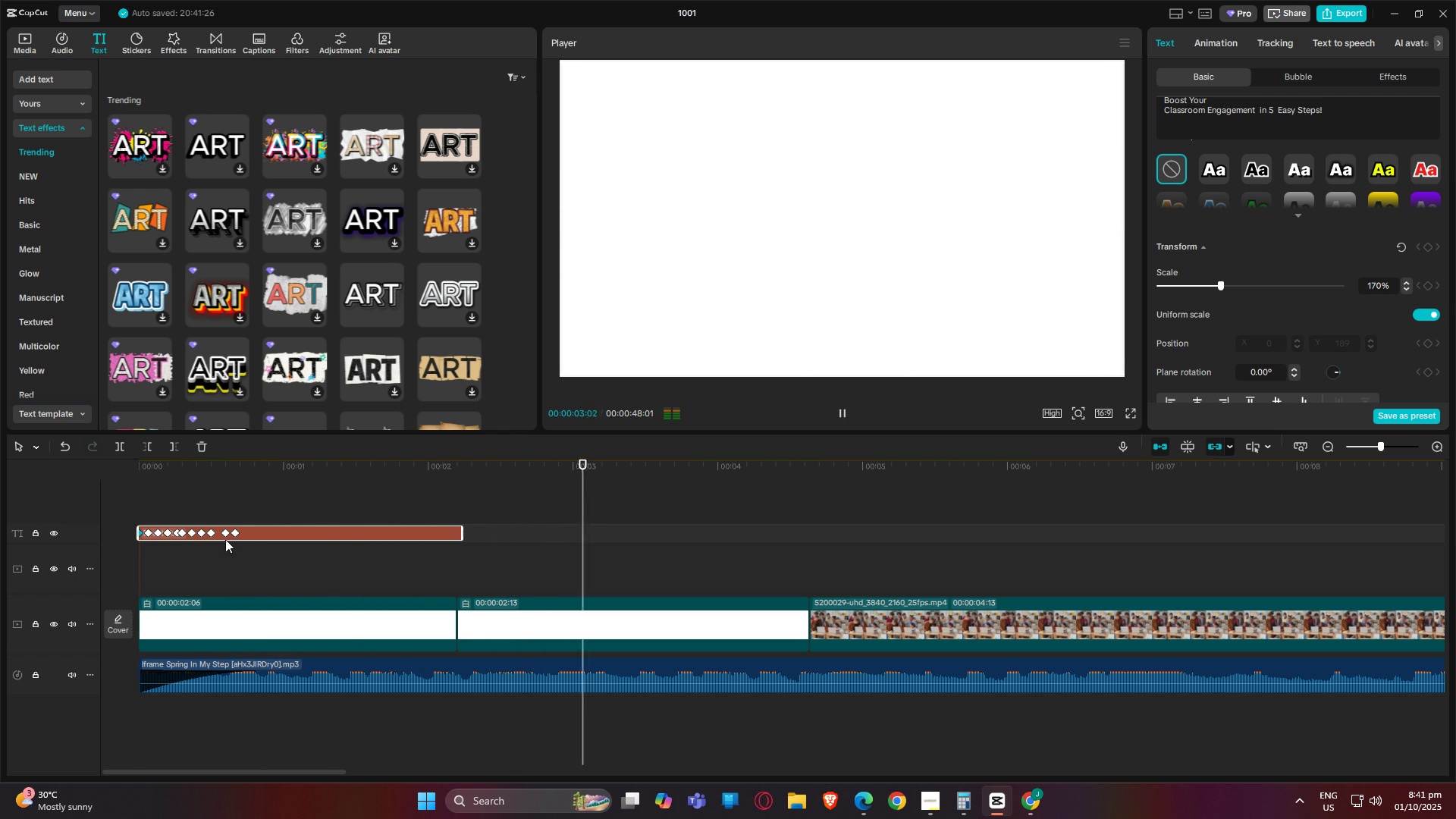 
key(Space)
 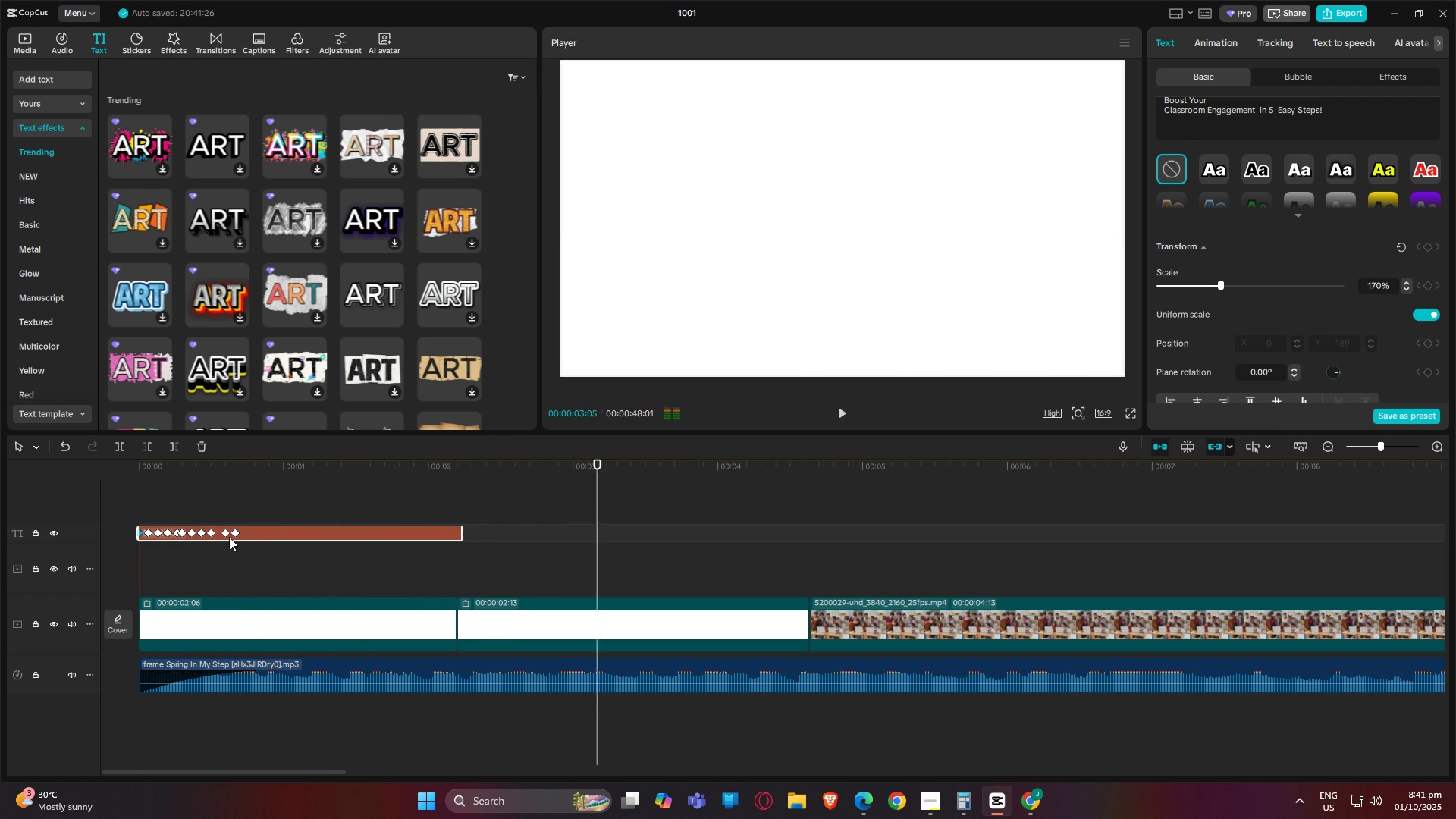 
key(Space)
 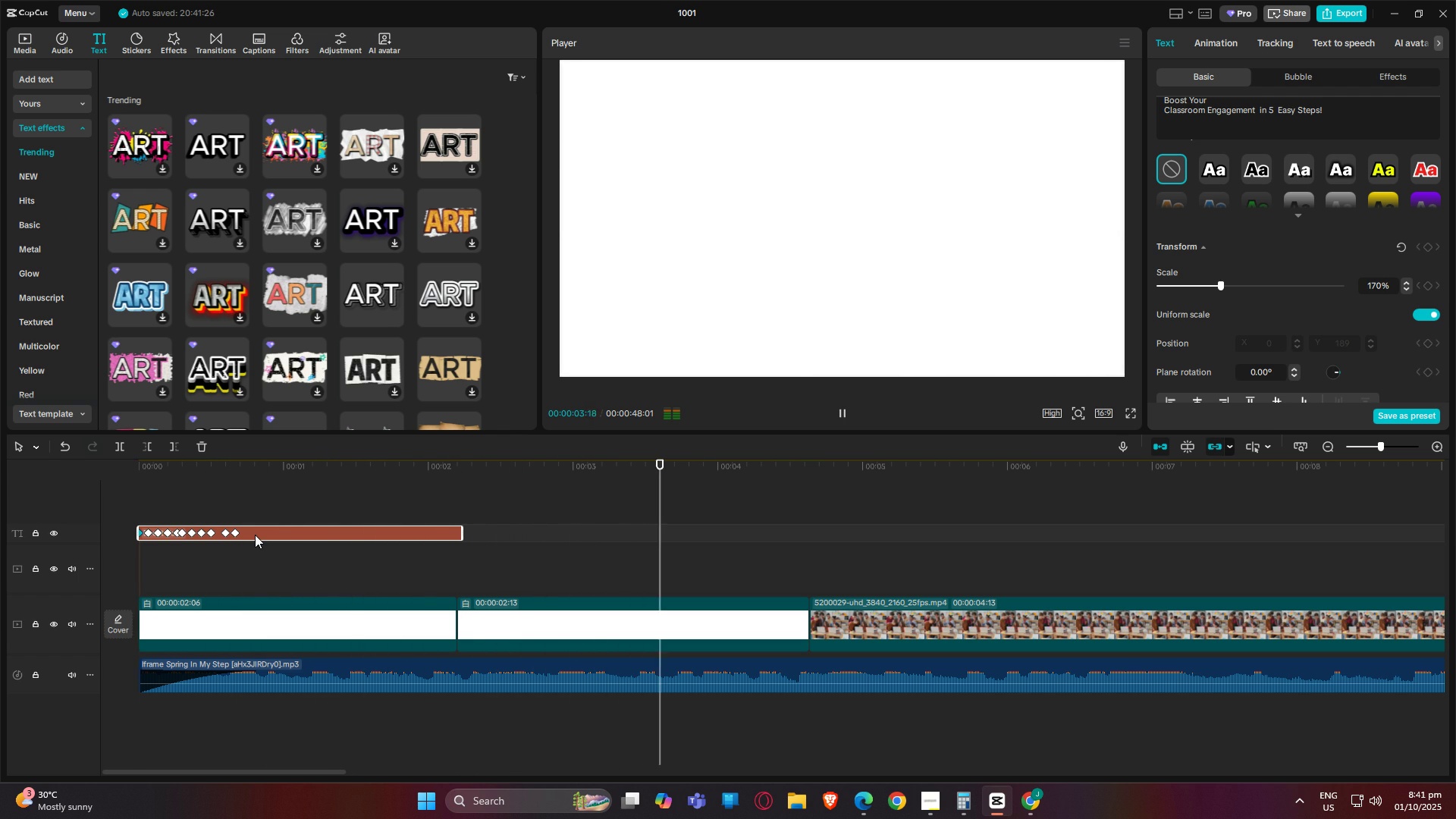 
left_click([255, 535])
 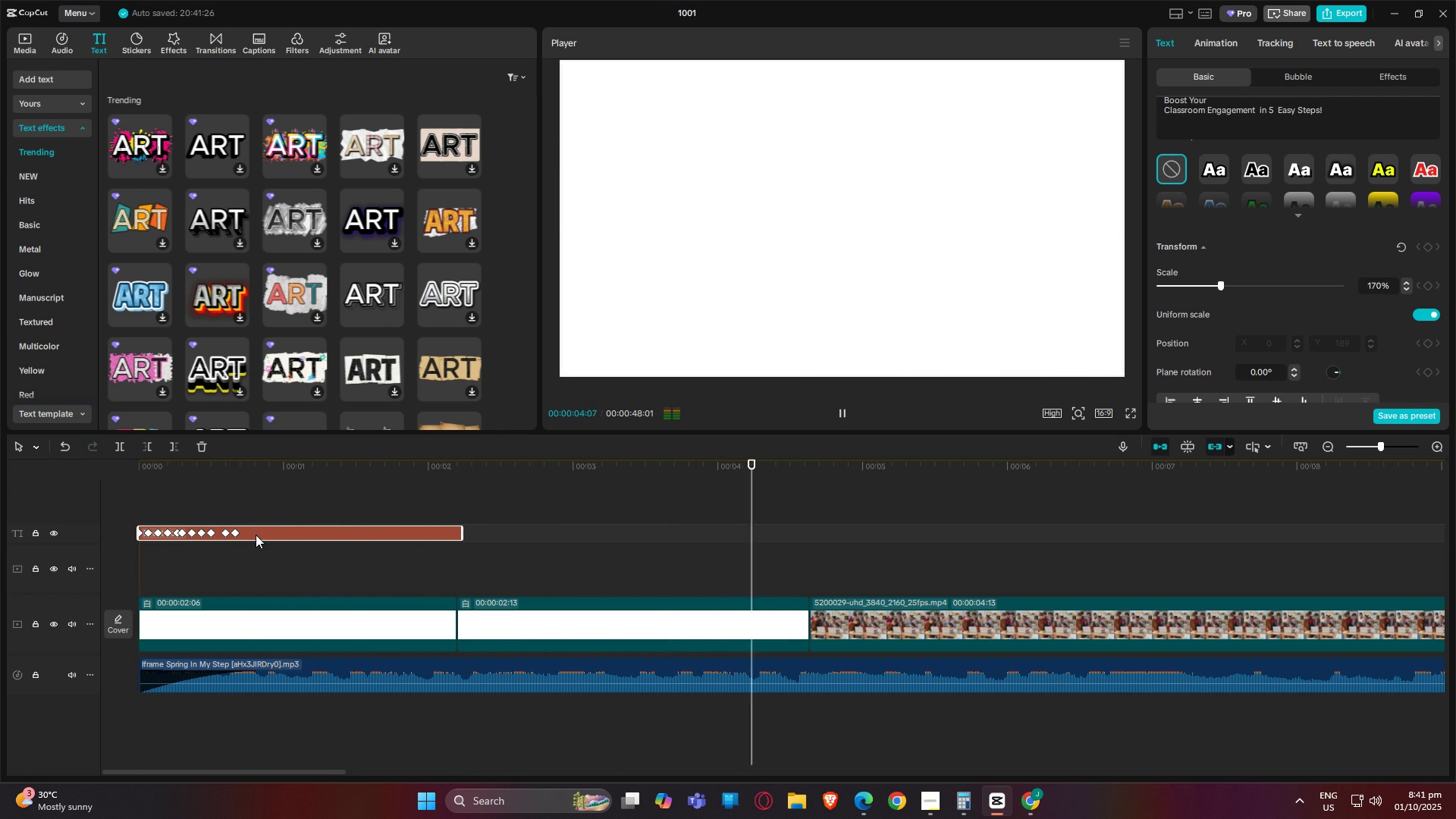 
left_click([256, 535])
 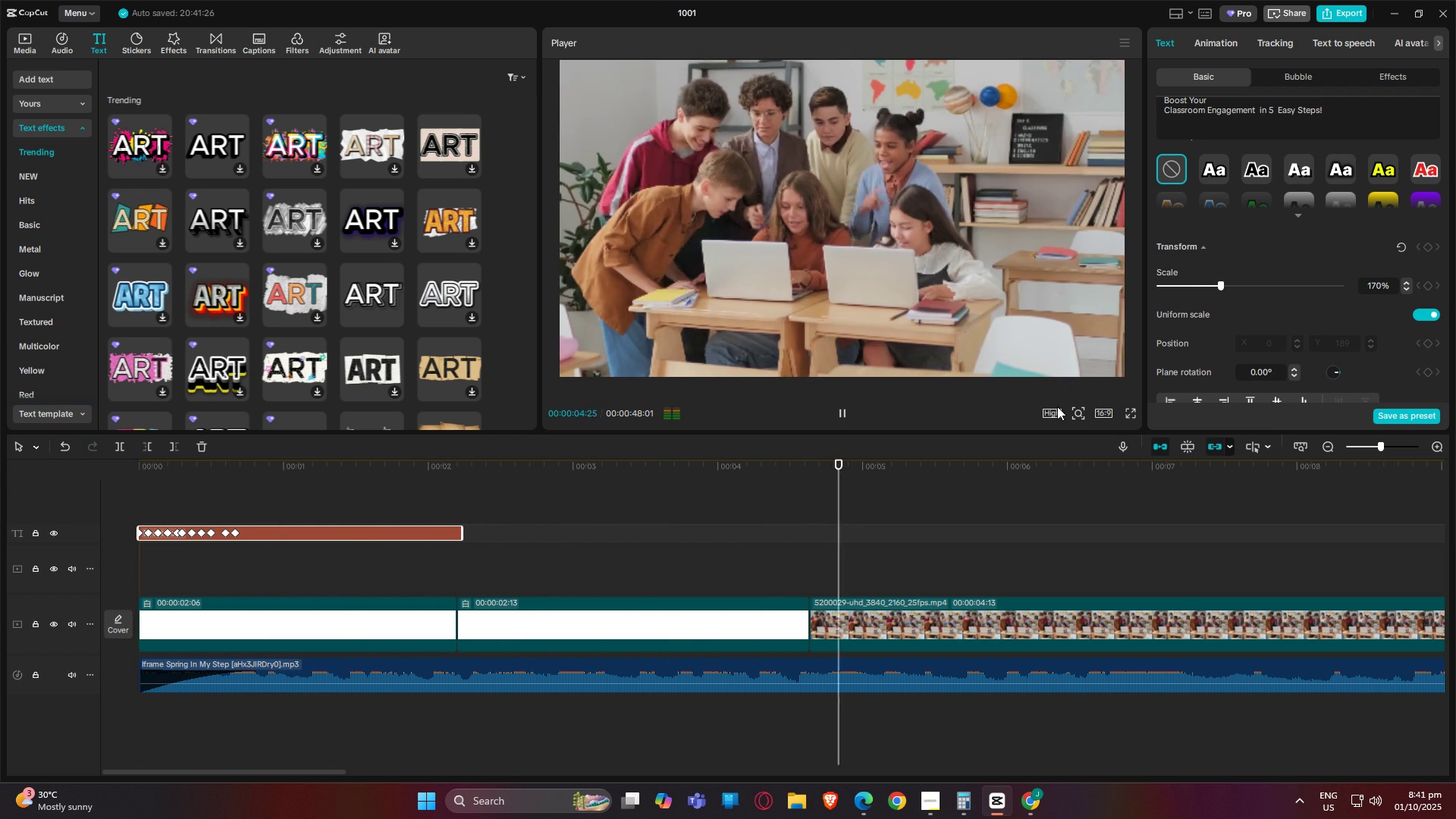 
key(Space)
 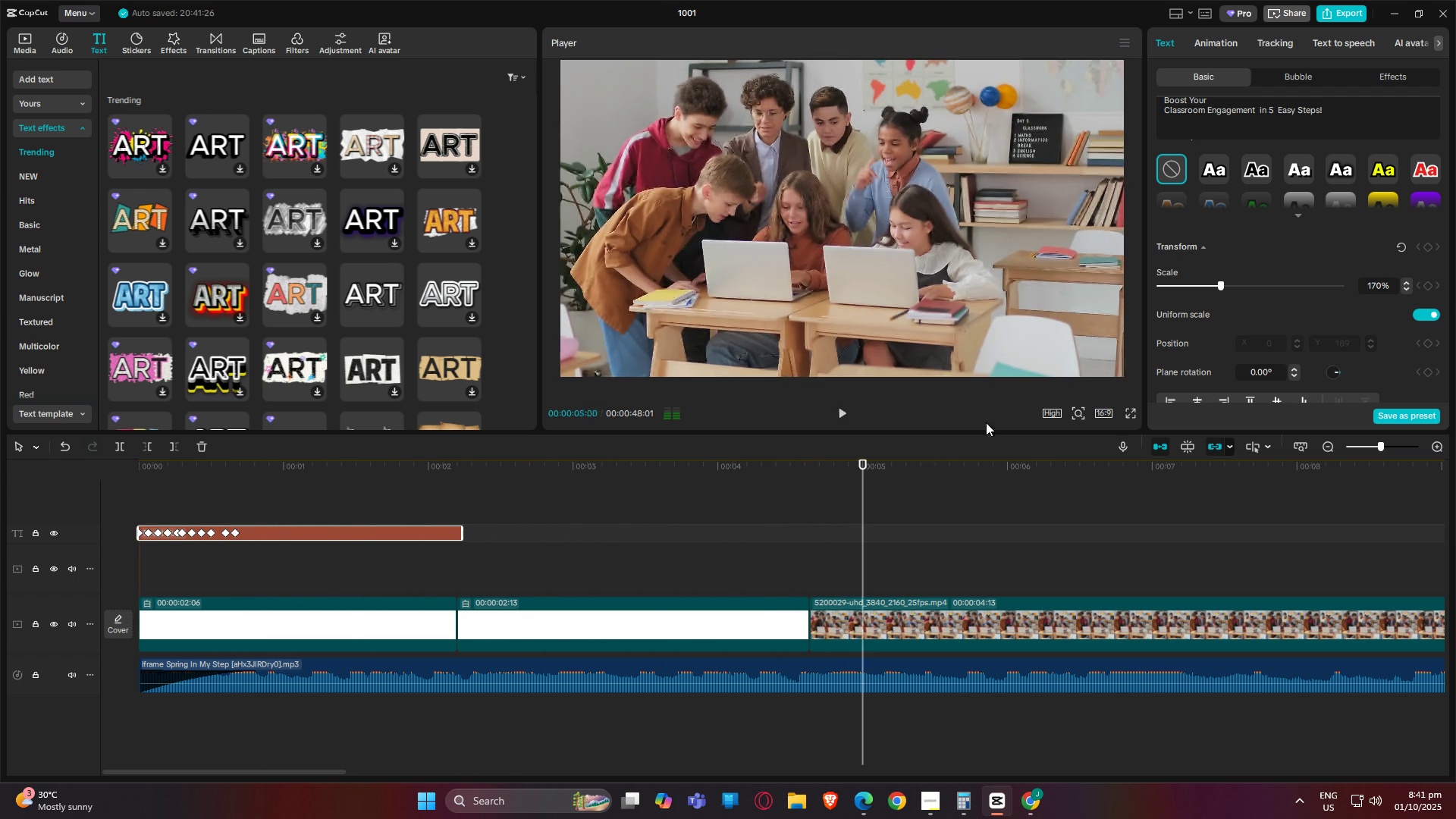 
key(Space)
 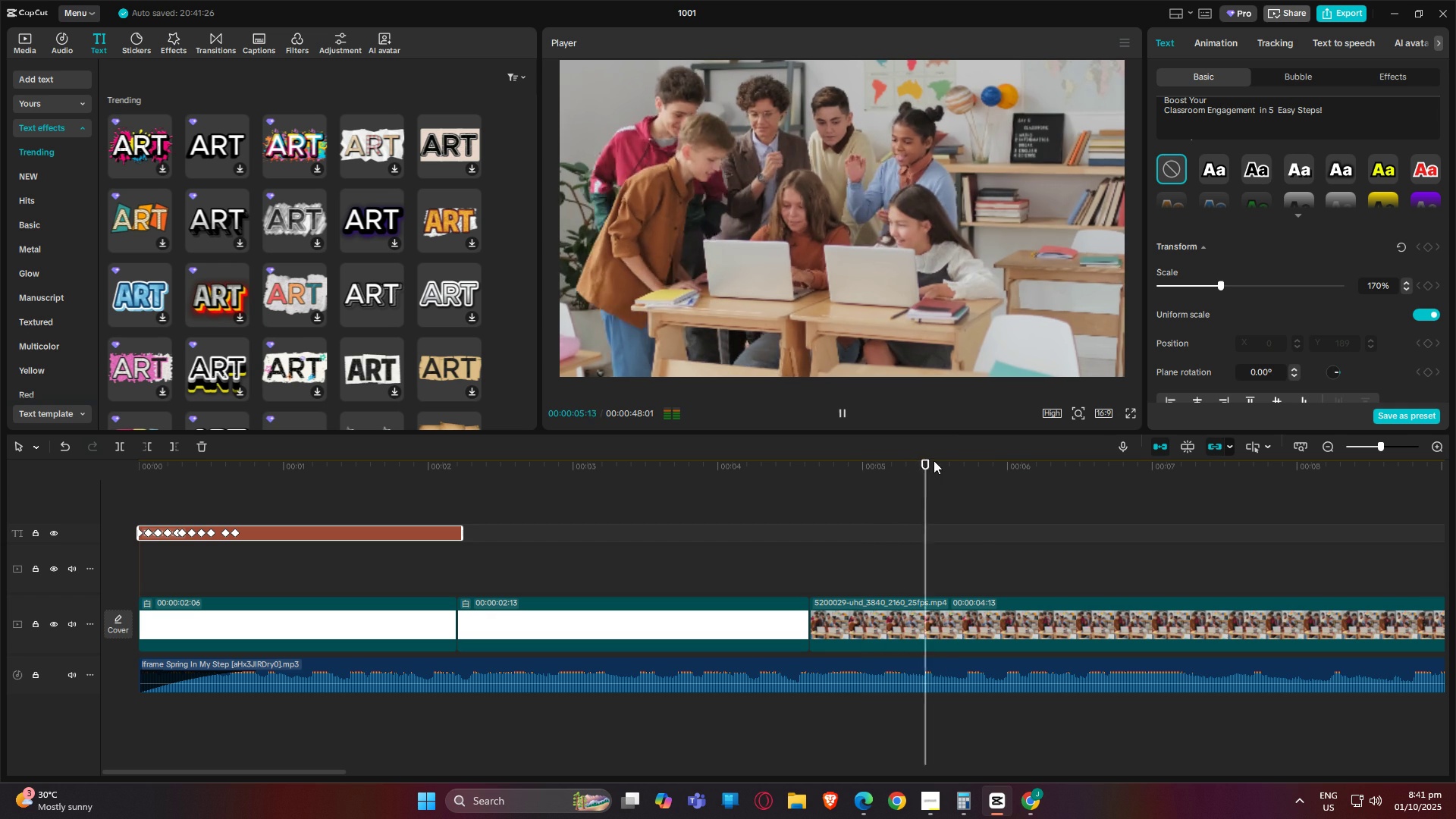 
left_click_drag(start_coordinate=[940, 460], to_coordinate=[0, 527])
 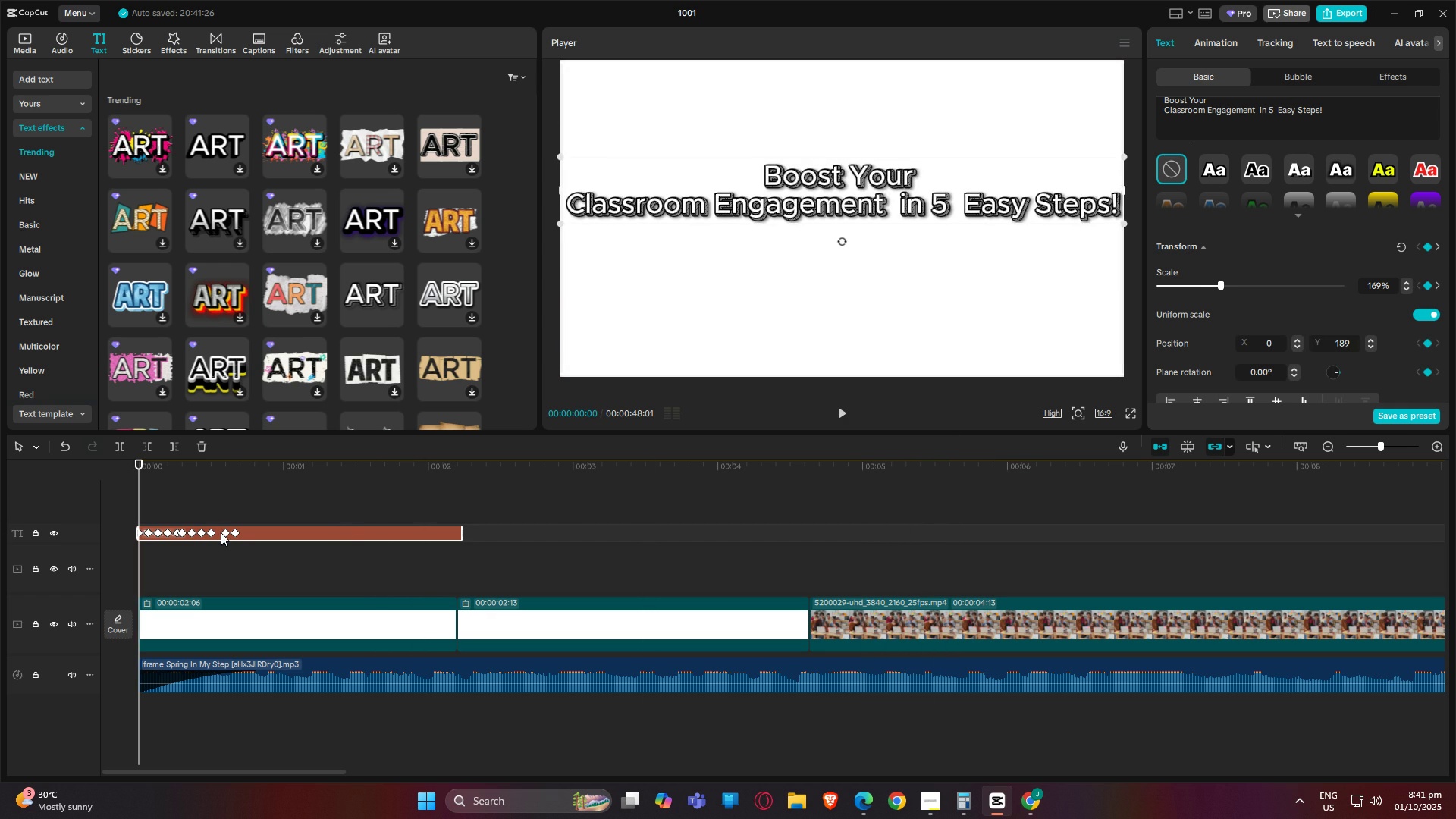 
left_click([221, 532])
 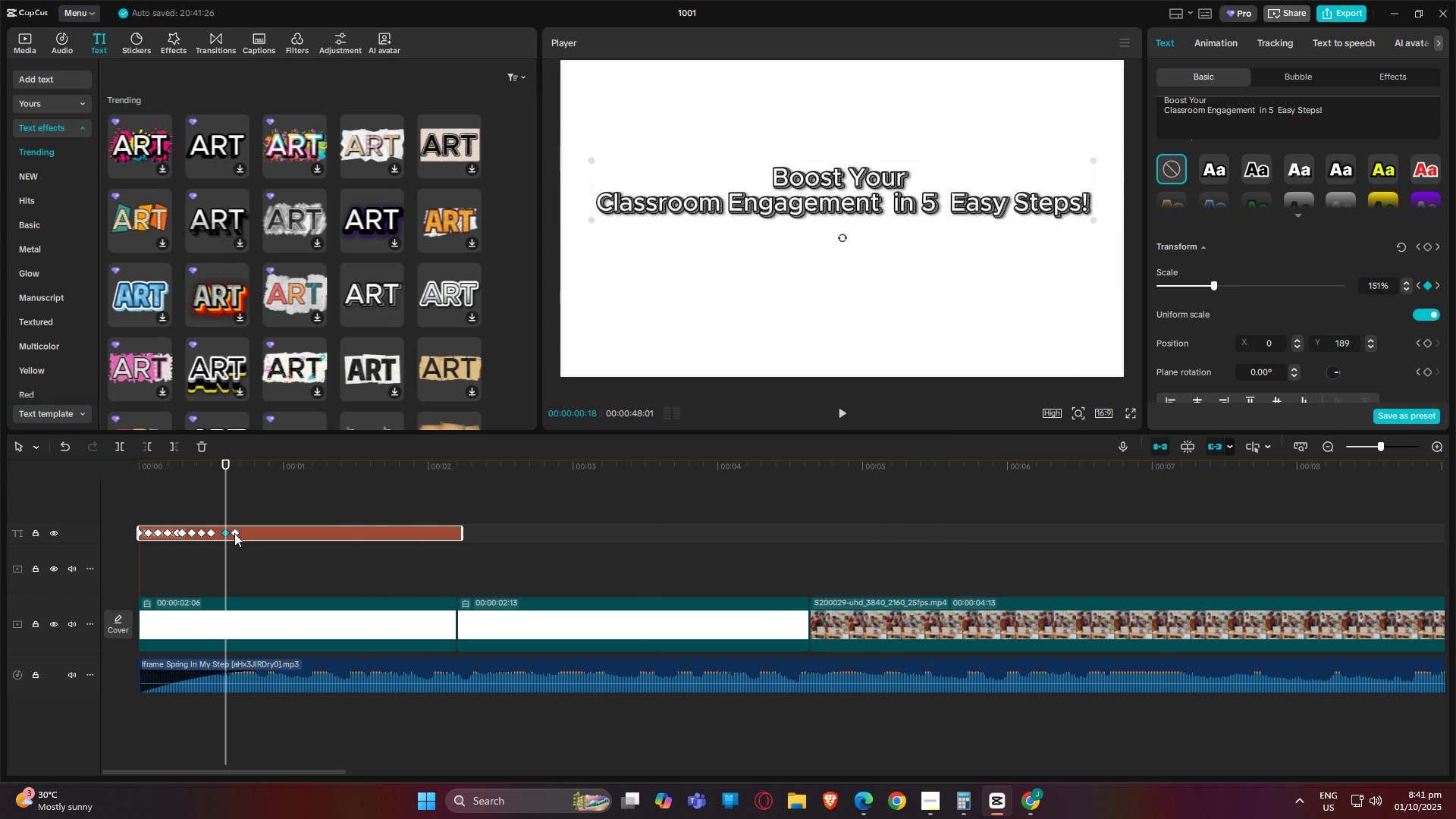 
left_click([234, 533])
 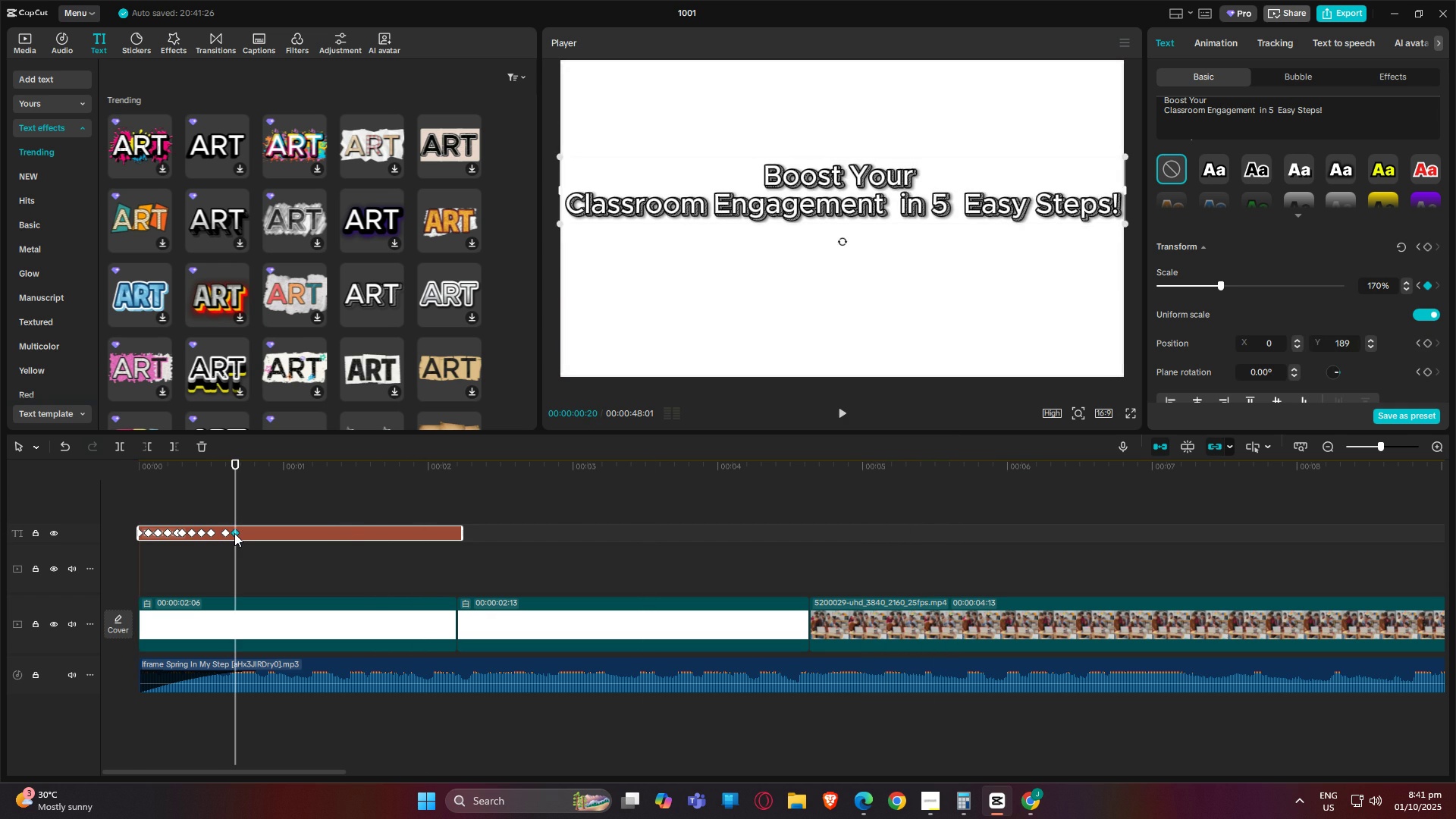 
key(Delete)
 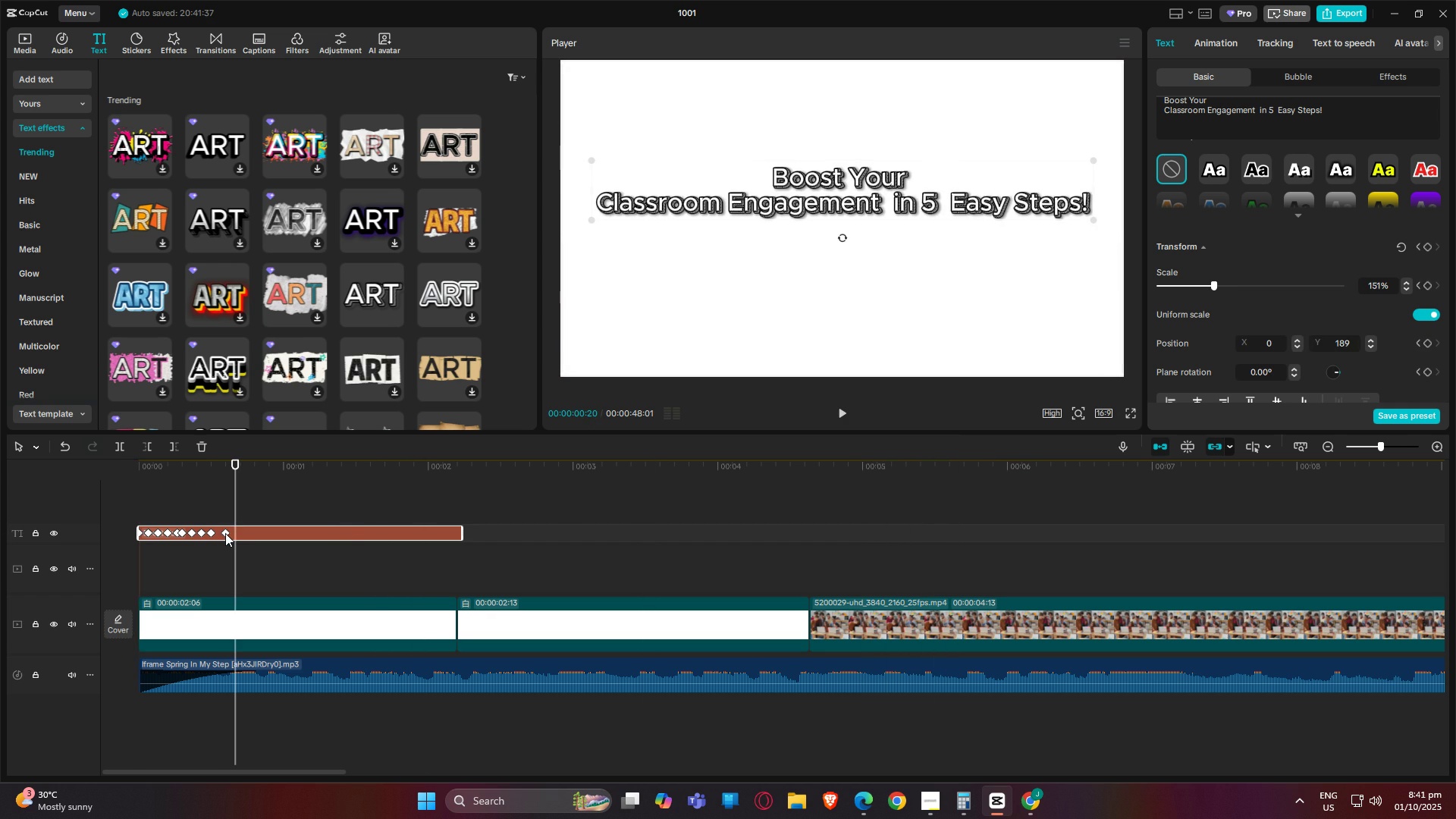 
left_click([225, 533])
 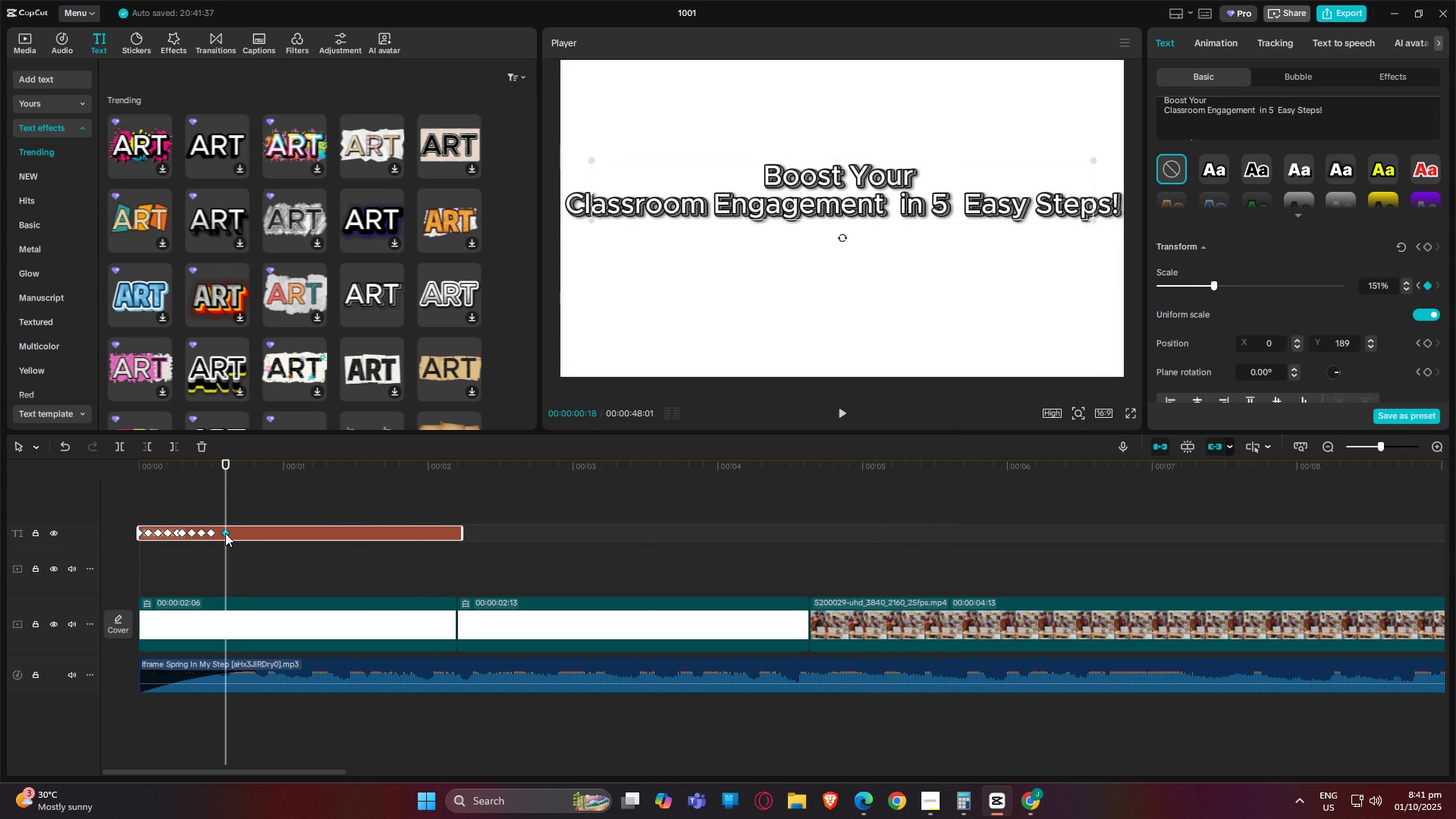 
key(Delete)
 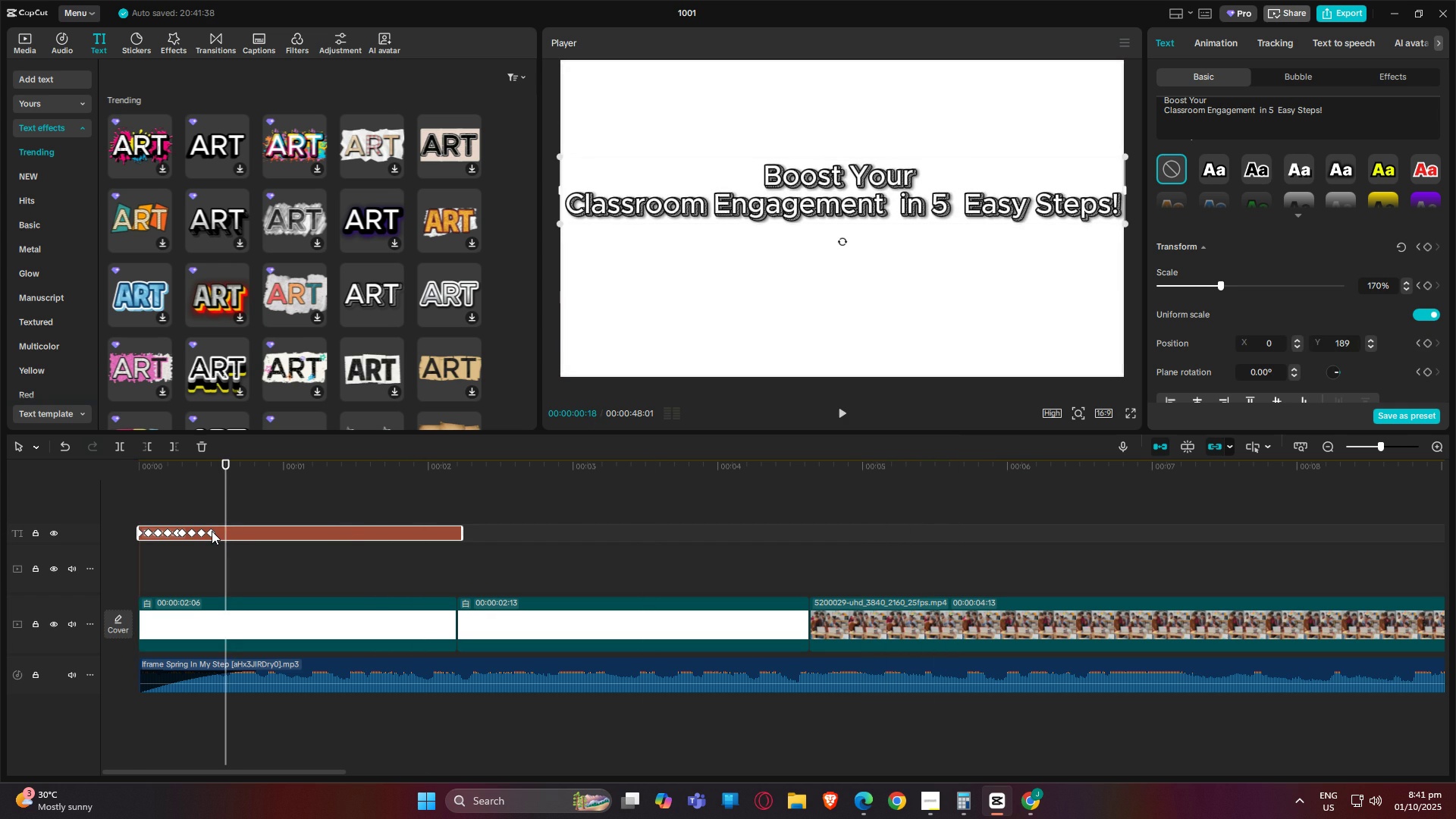 
left_click([212, 531])
 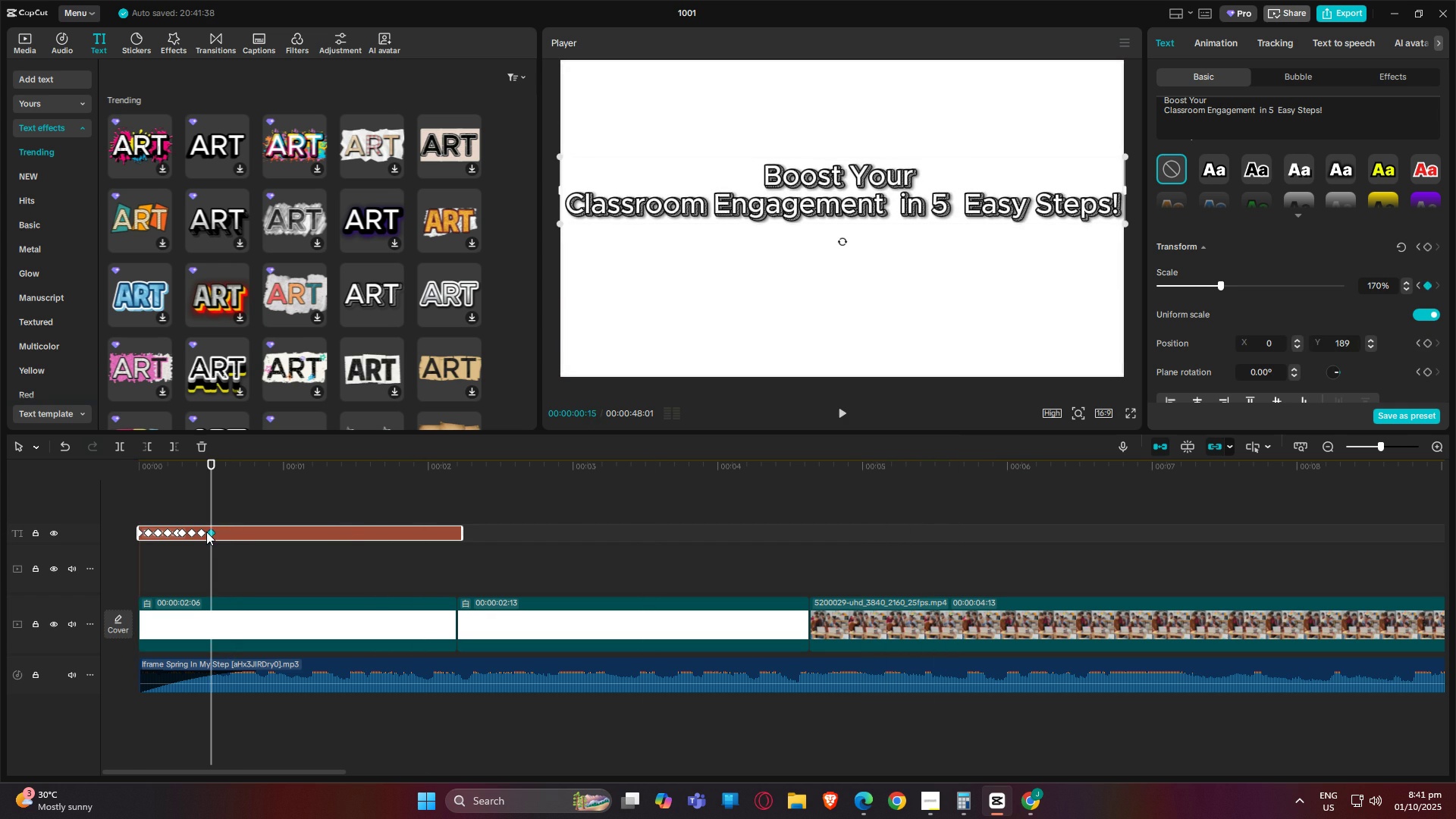 
key(Delete)
 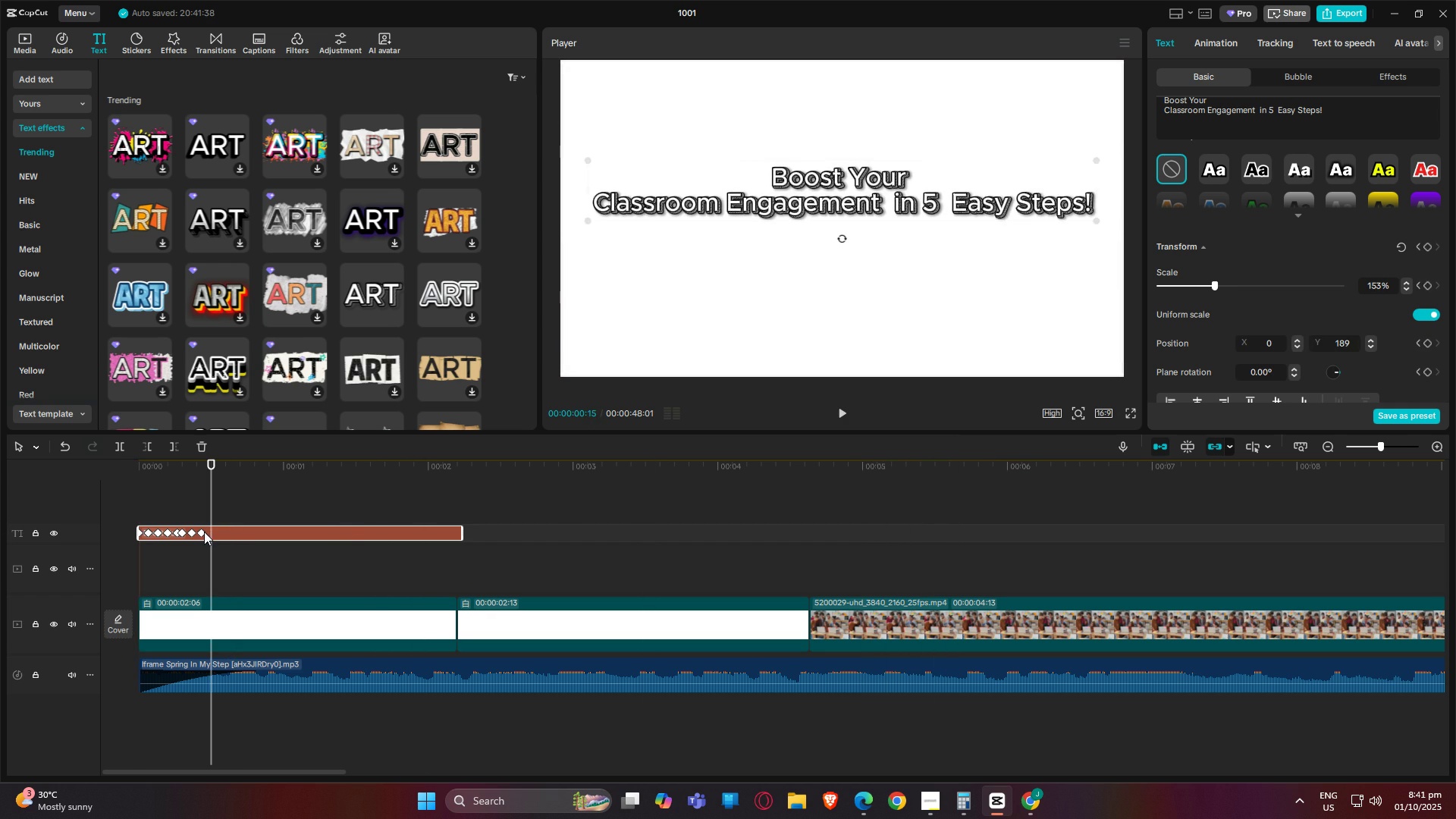 
left_click([204, 532])
 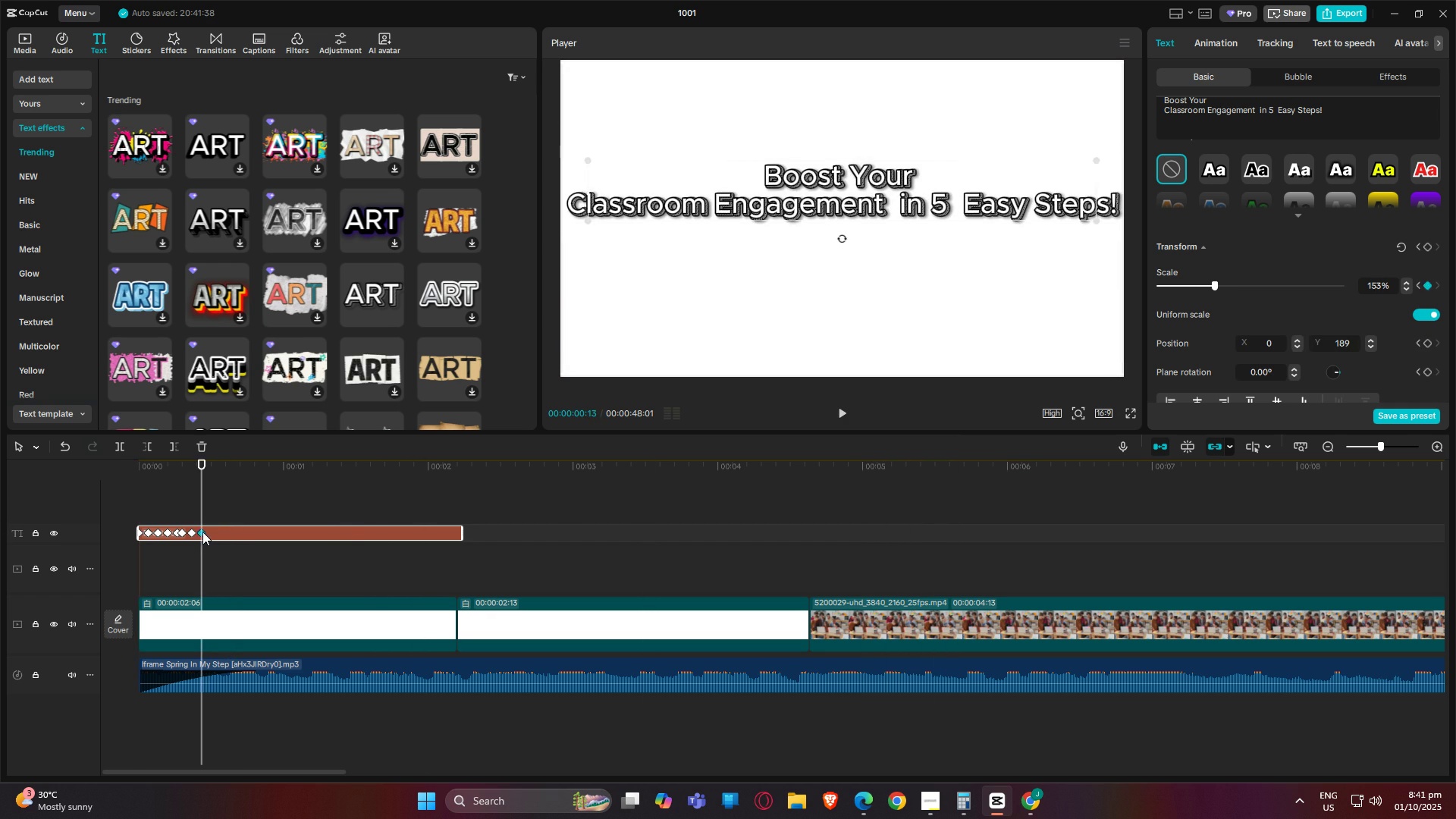 
key(Delete)
 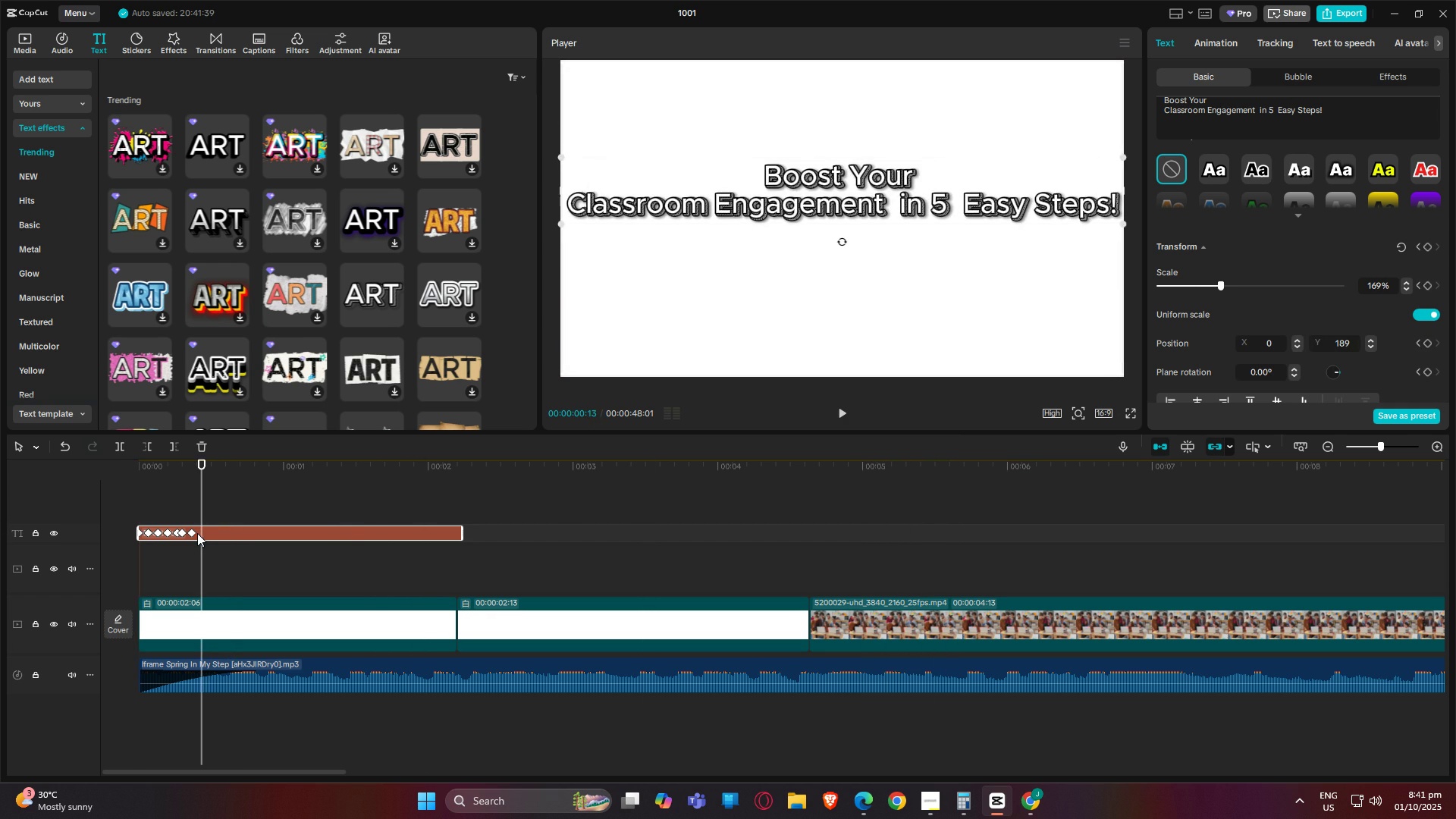 
left_click([197, 533])
 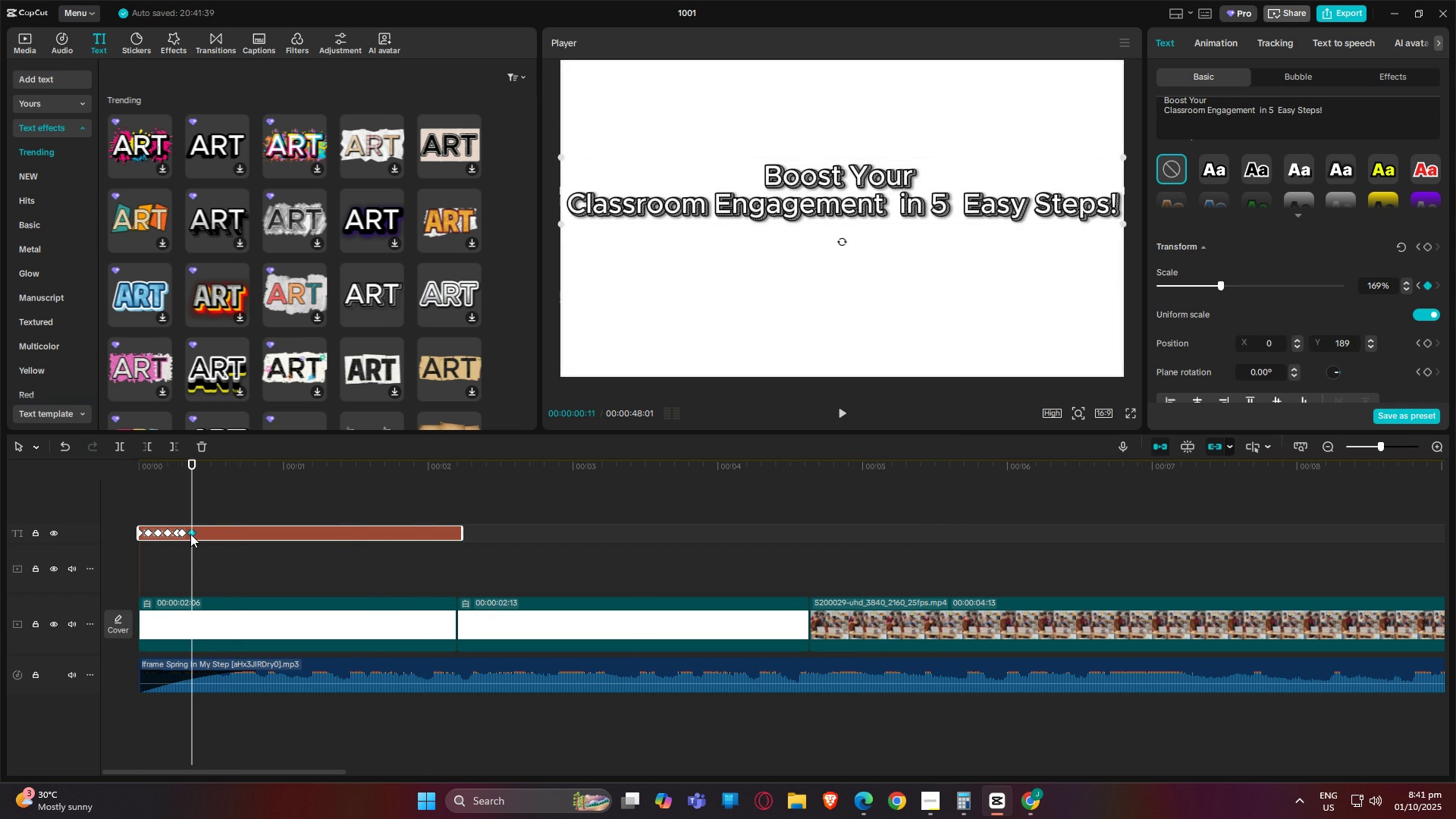 
key(Delete)
 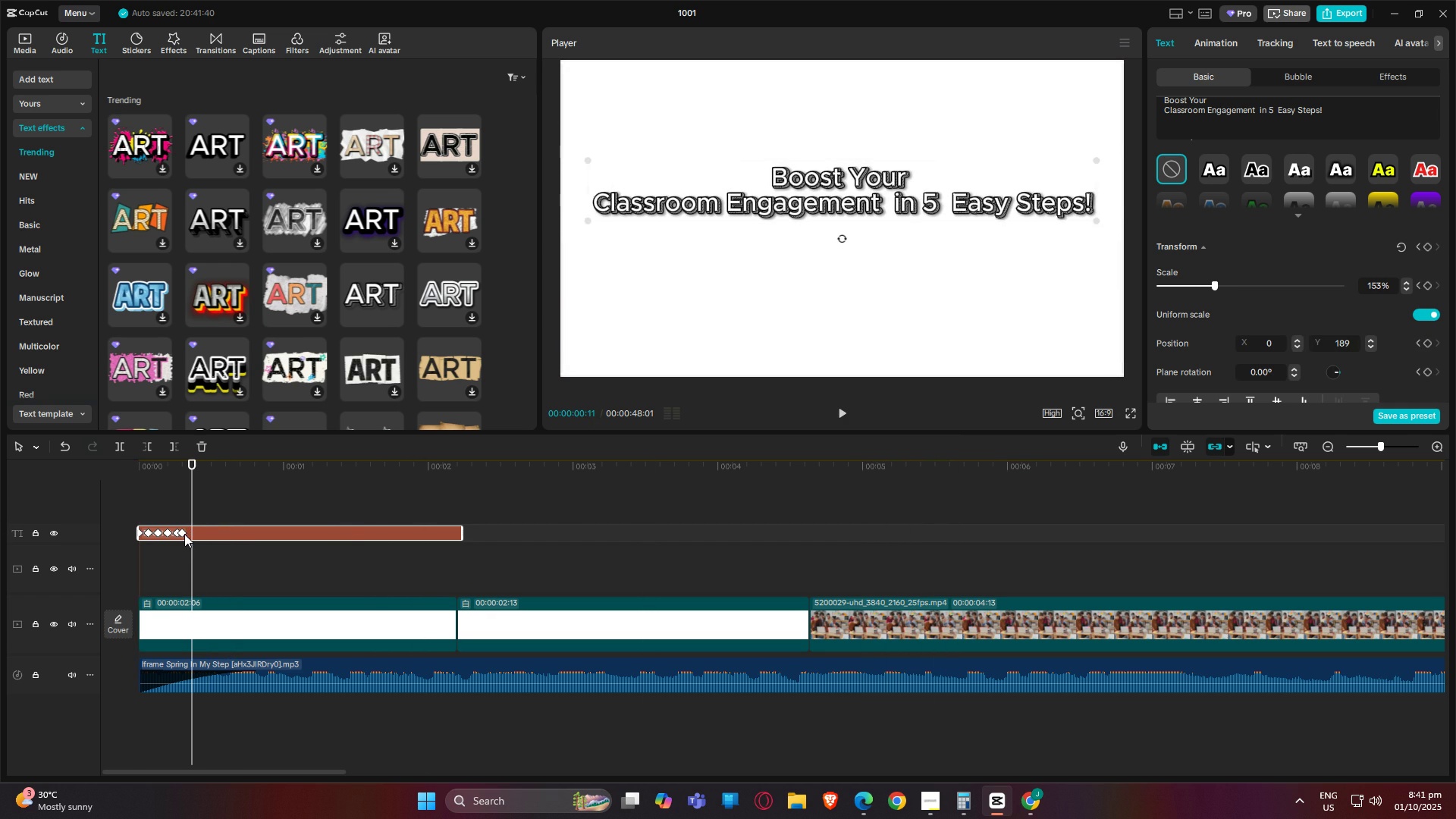 
left_click([184, 534])
 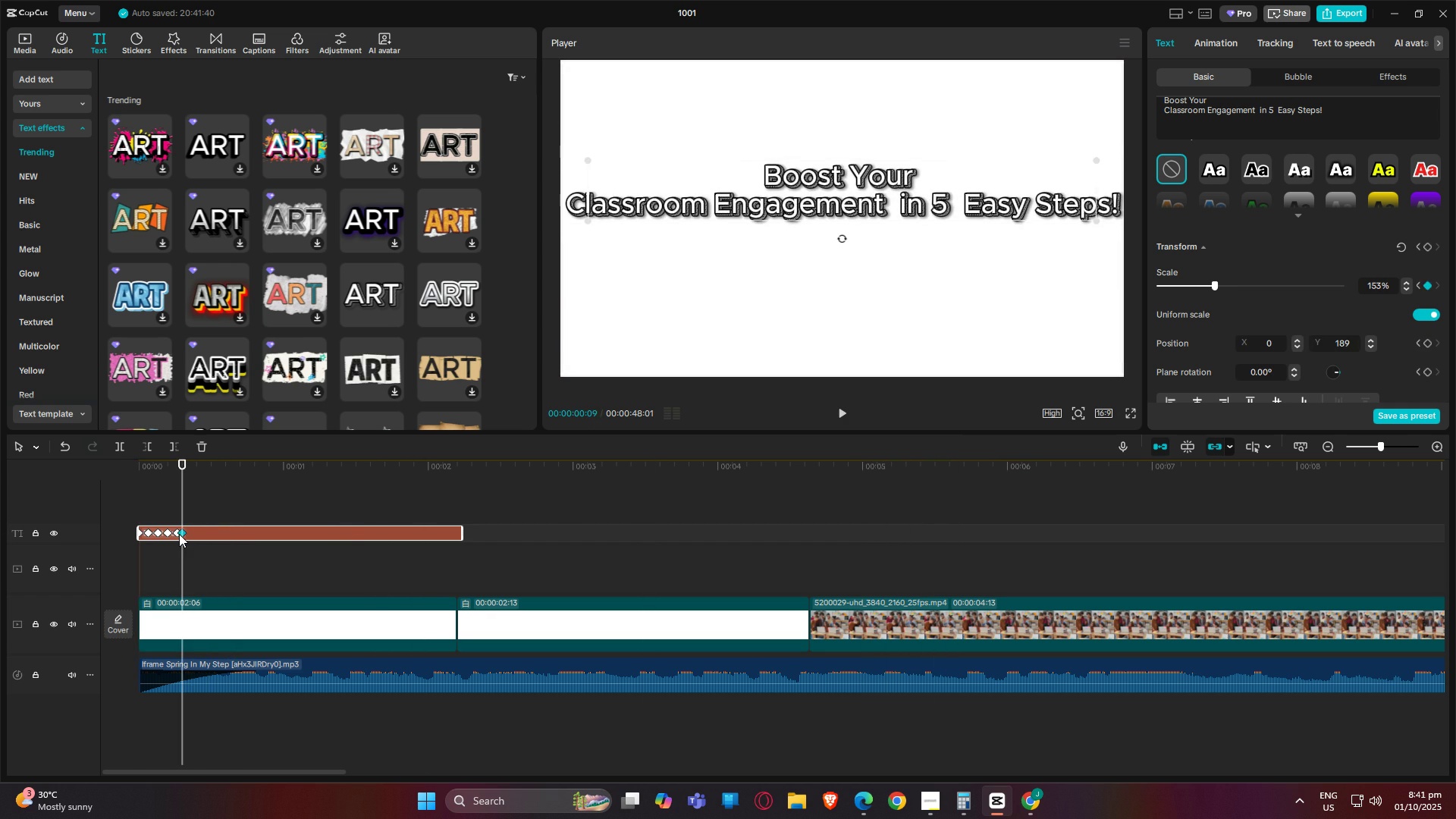 
key(Delete)
 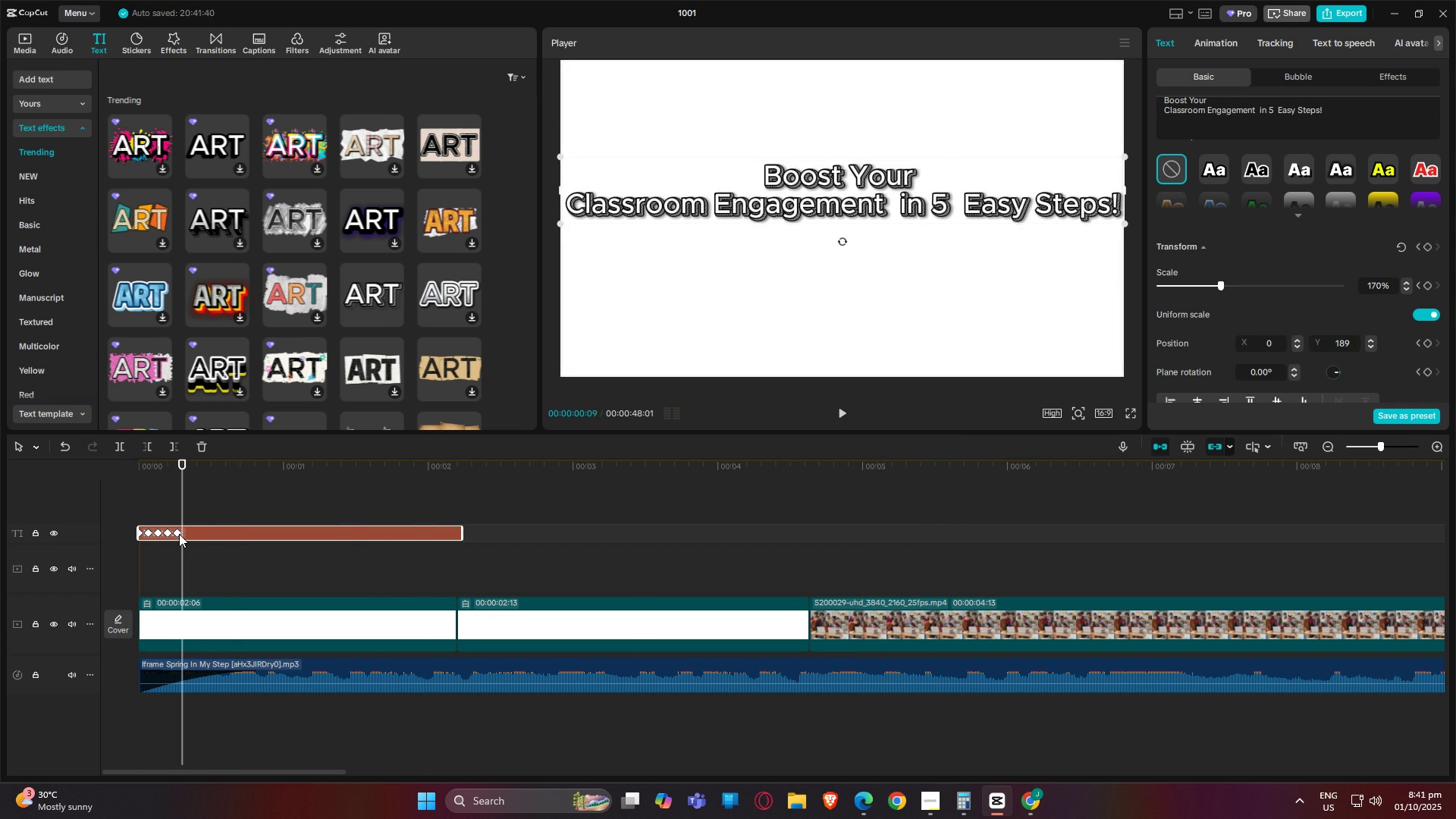 
left_click([179, 534])
 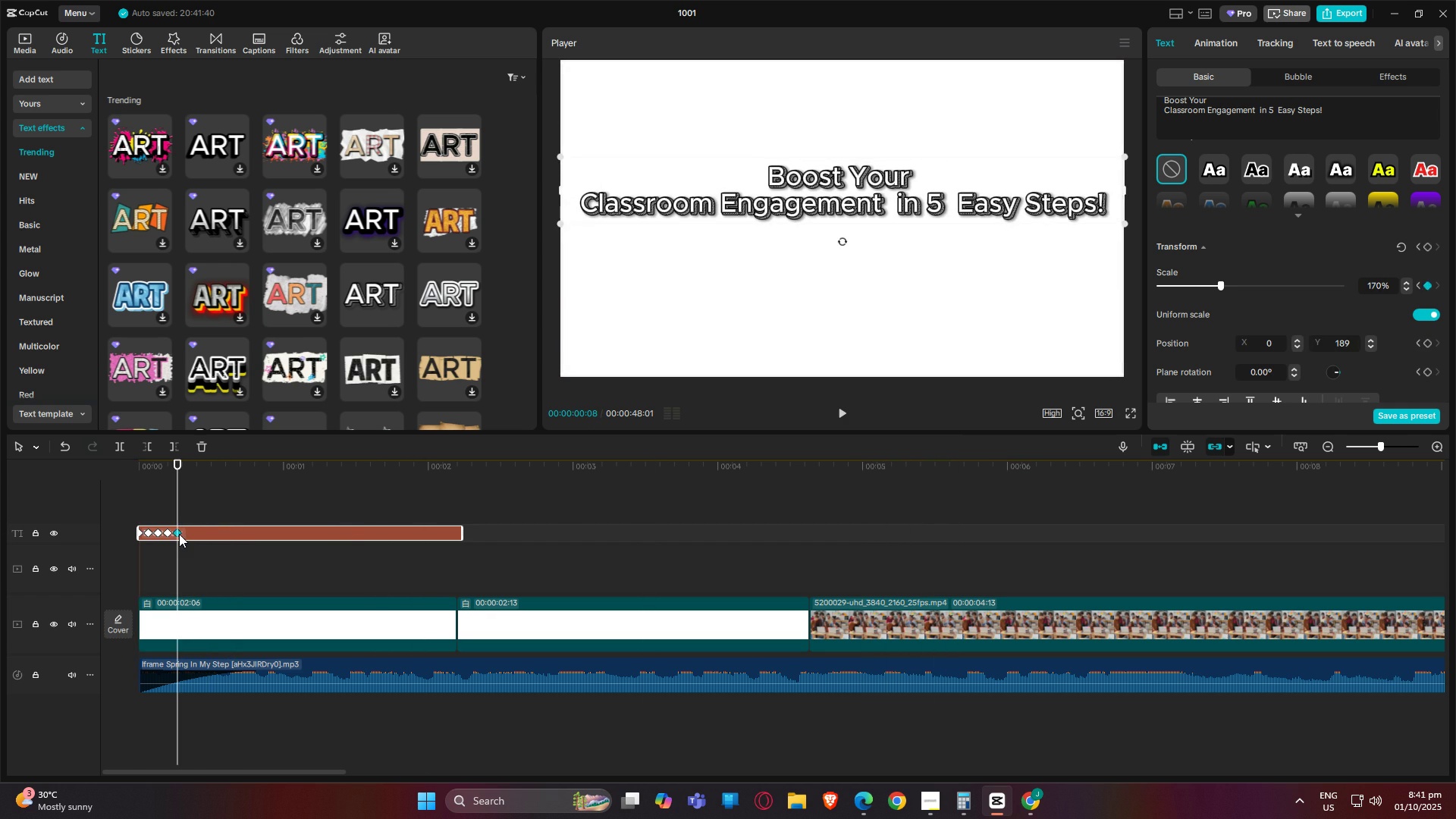 
key(Delete)
 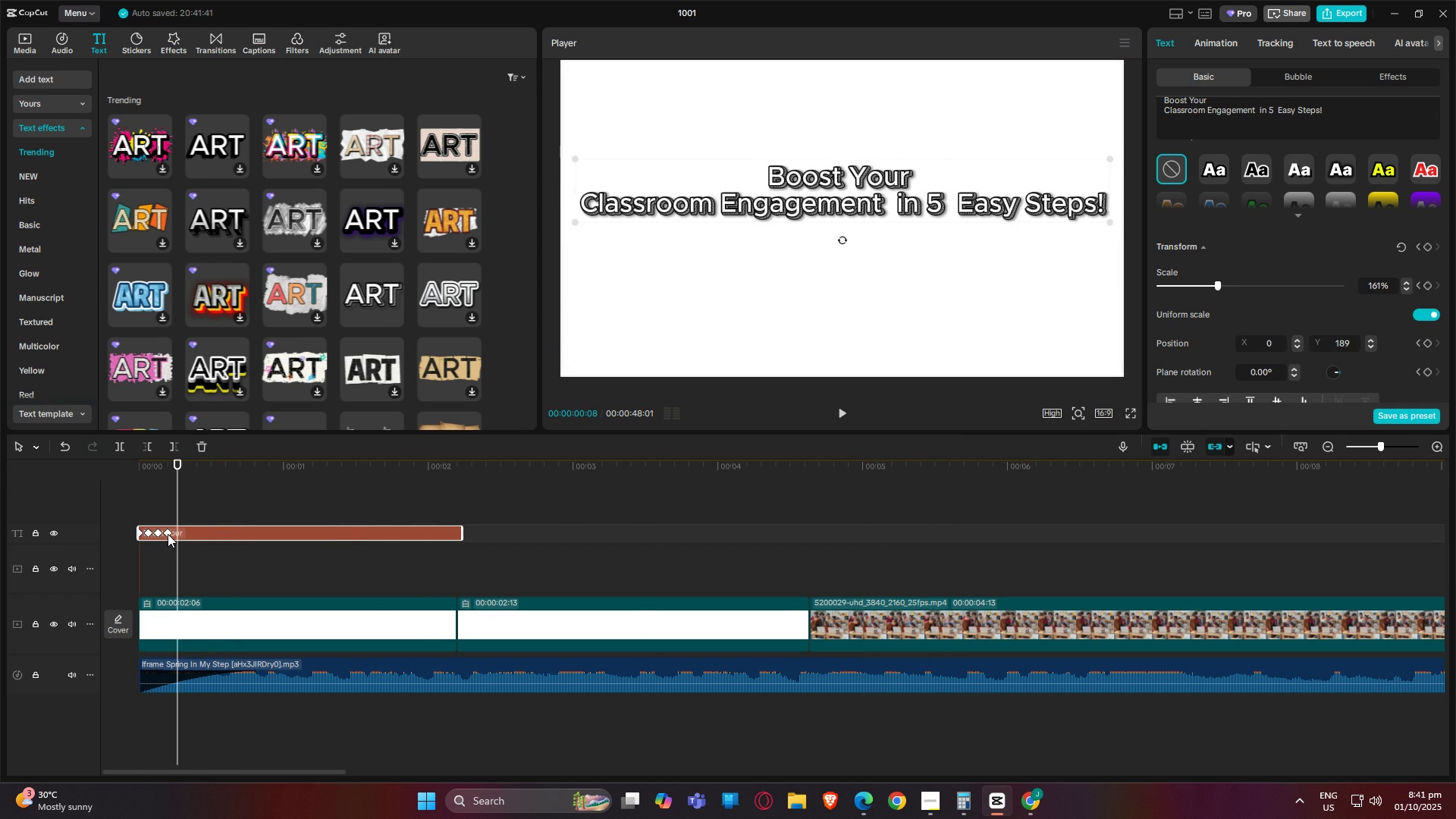 
left_click([168, 534])
 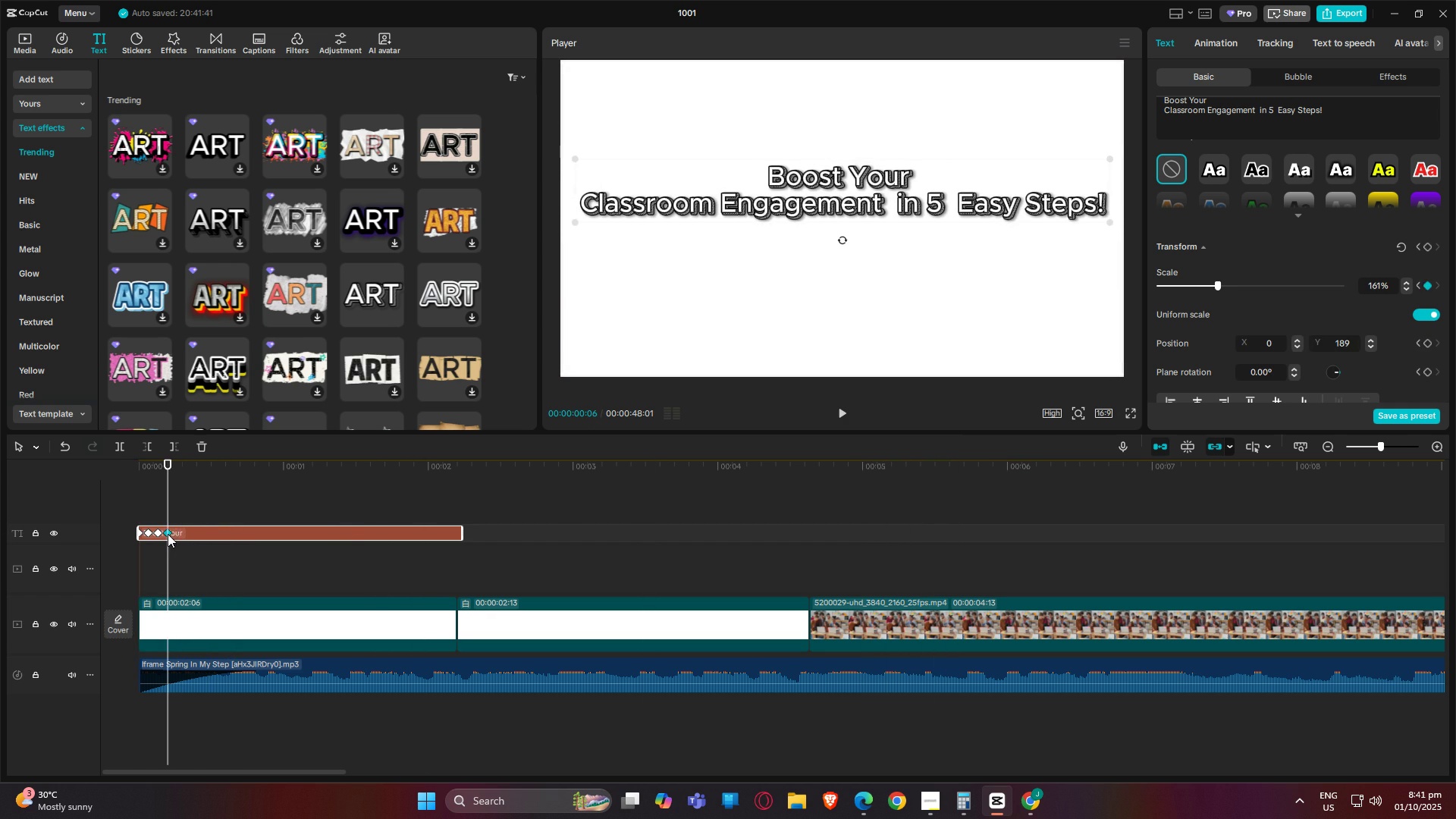 
key(Delete)
 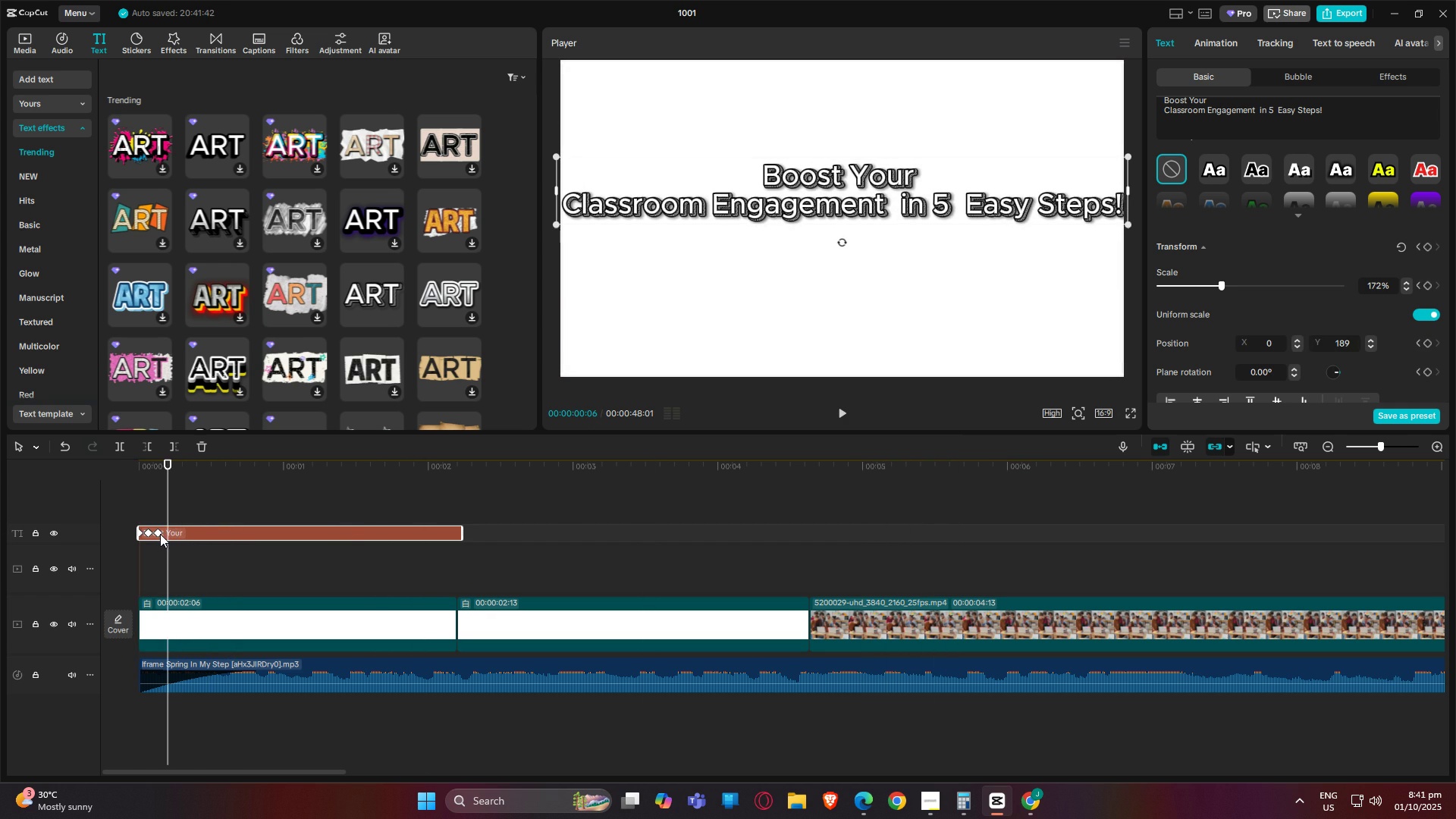 
left_click([160, 534])
 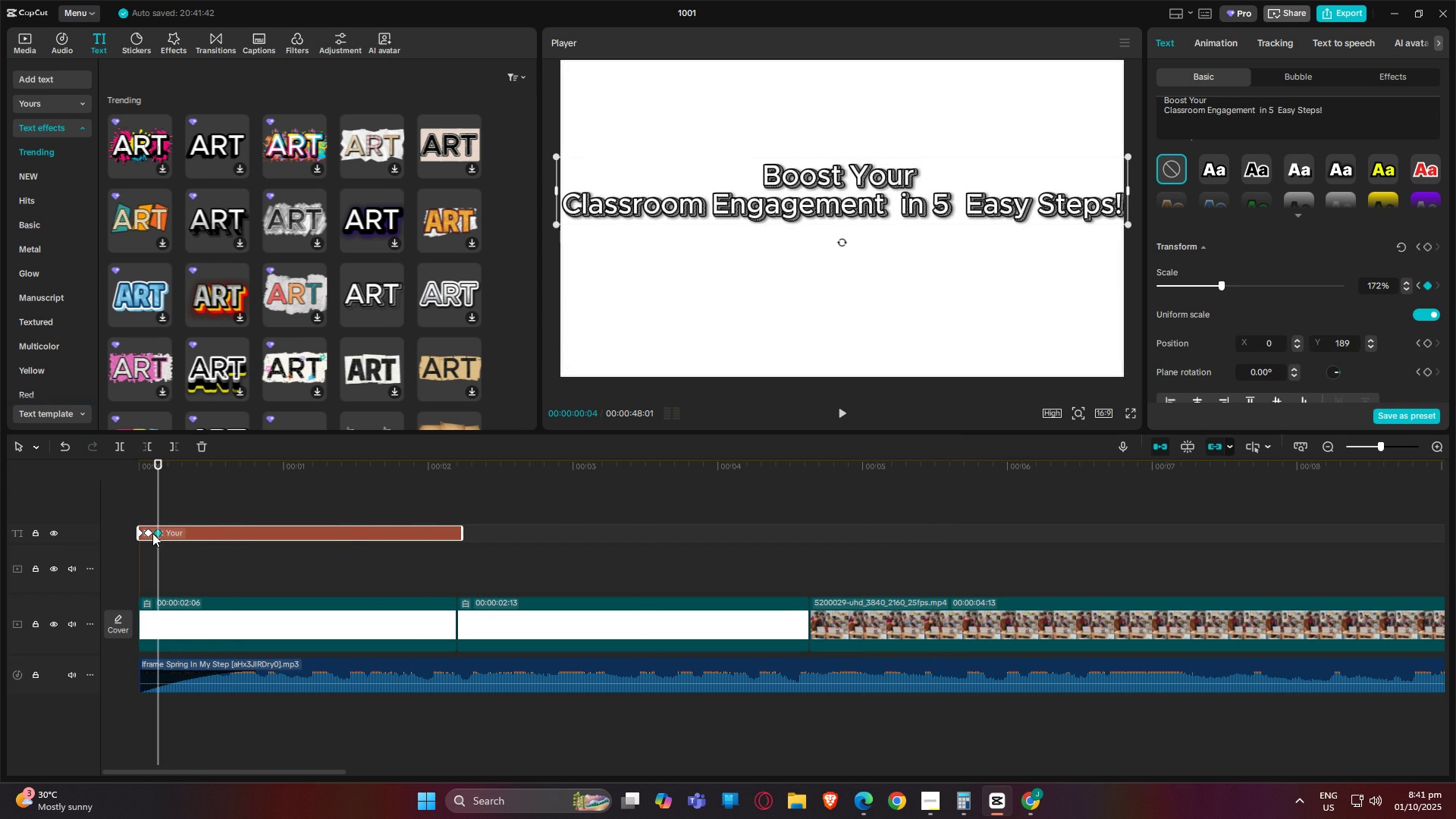 
key(Delete)
 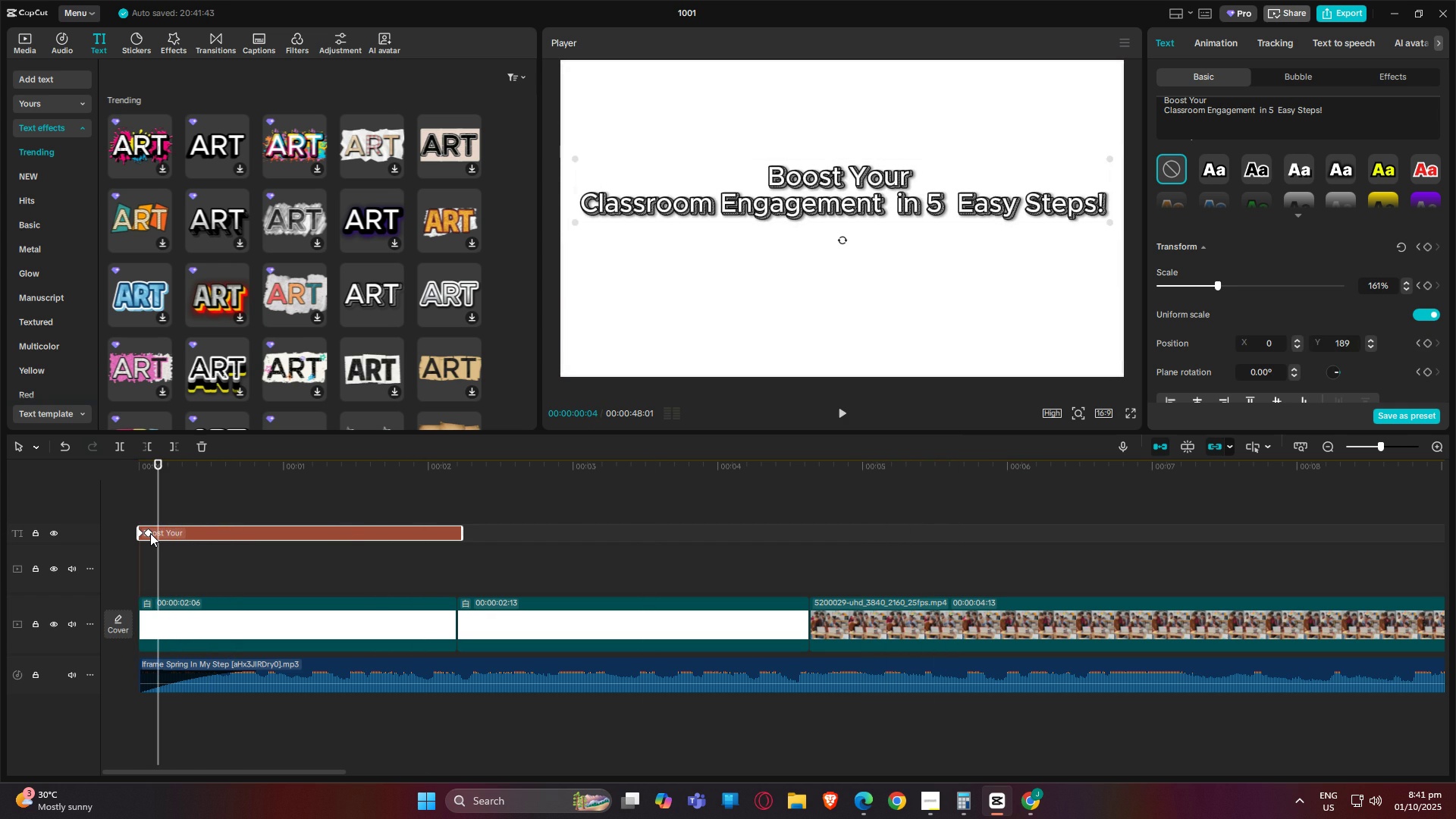 
left_click([150, 533])
 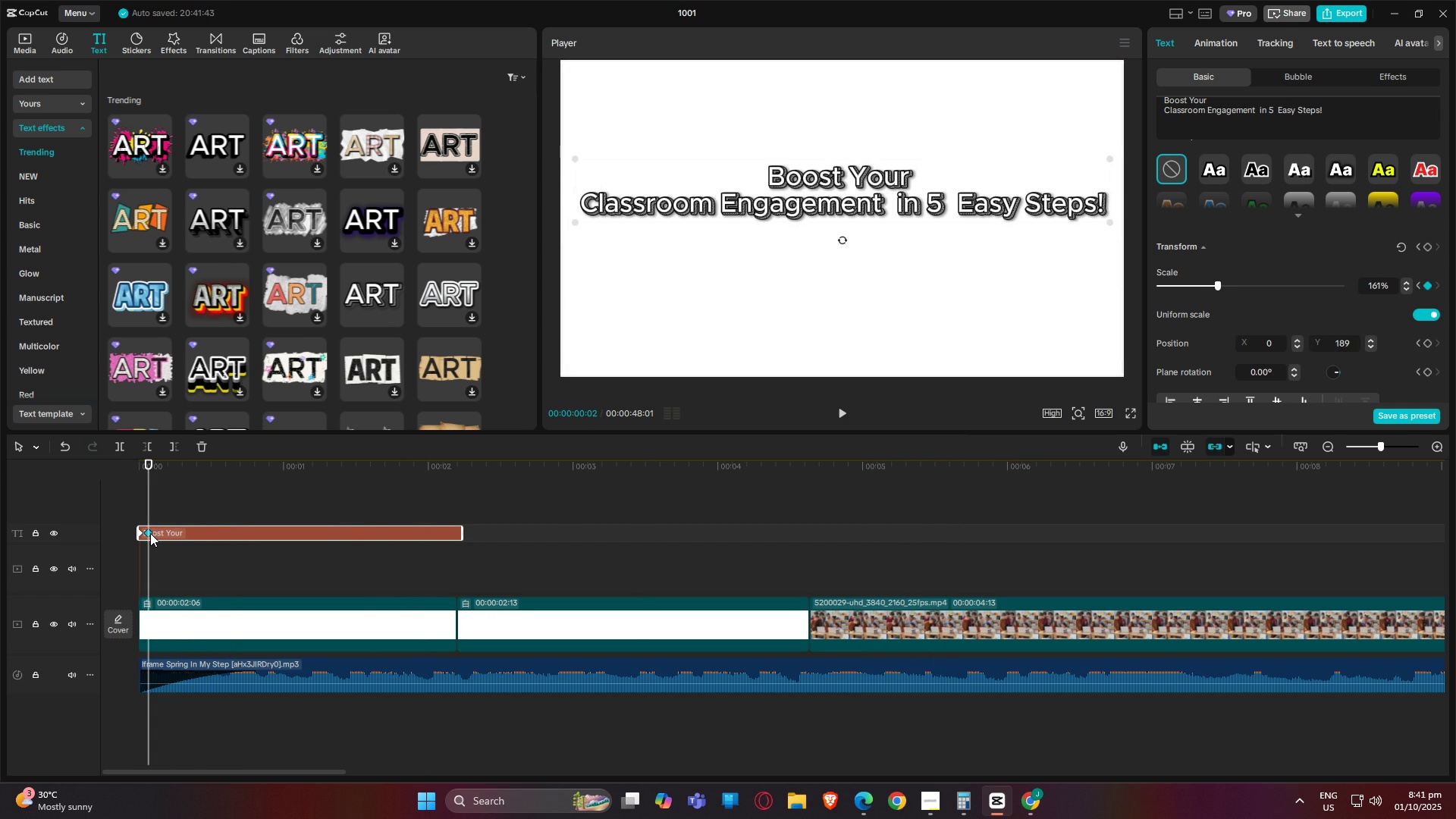 
key(Delete)
 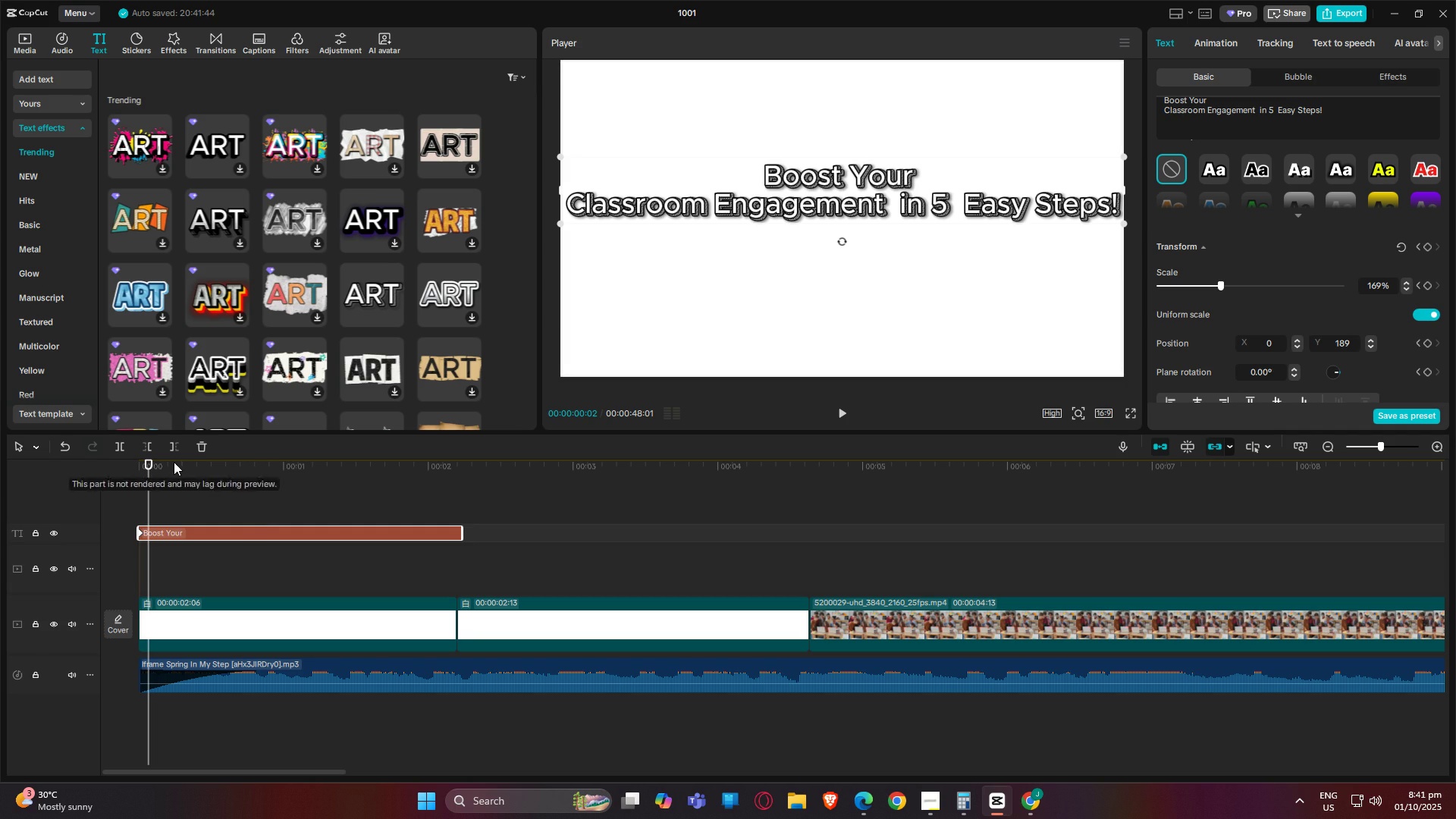 
left_click_drag(start_coordinate=[146, 462], to_coordinate=[208, 466])
 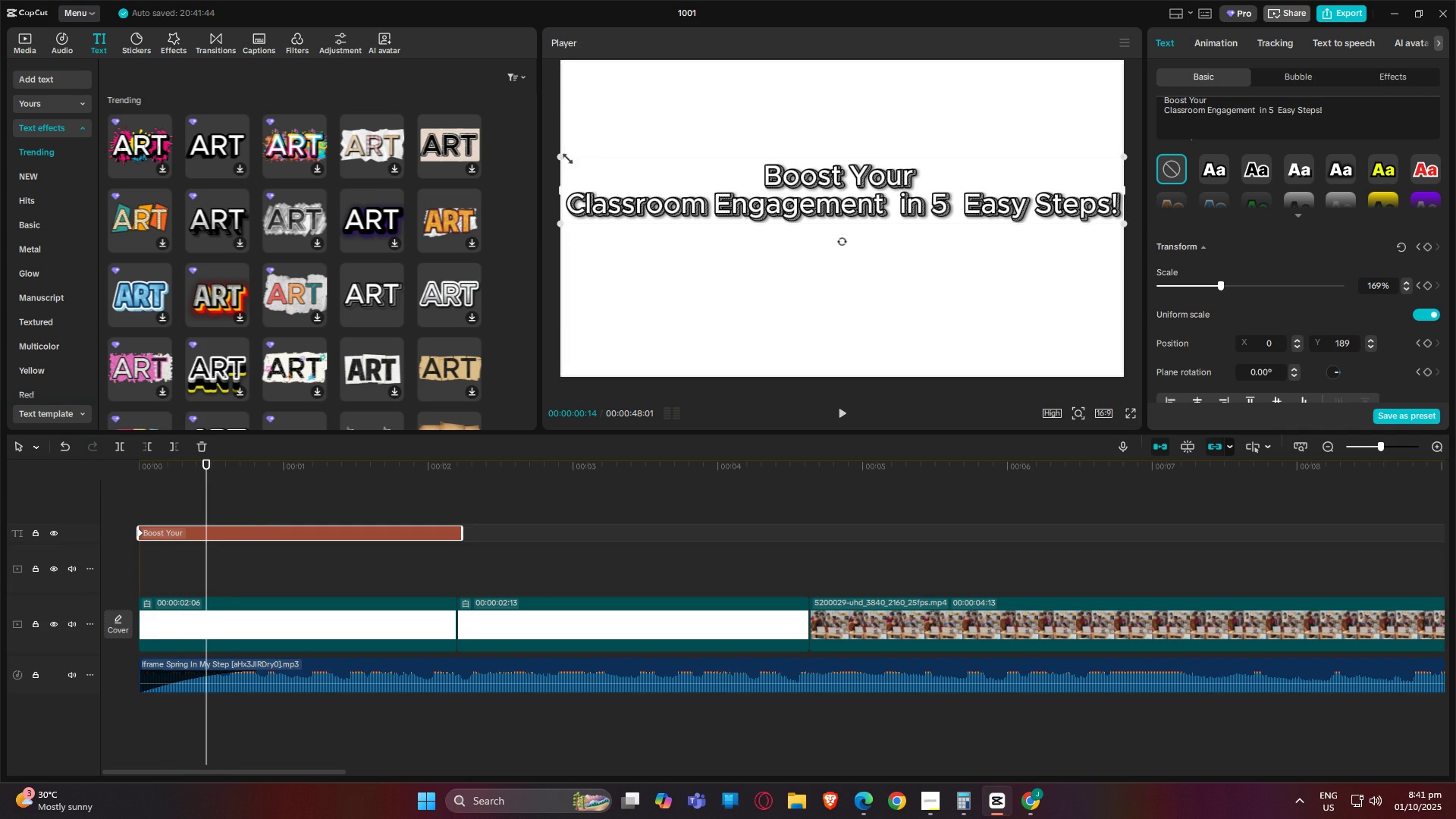 
left_click_drag(start_coordinate=[560, 156], to_coordinate=[594, 165])
 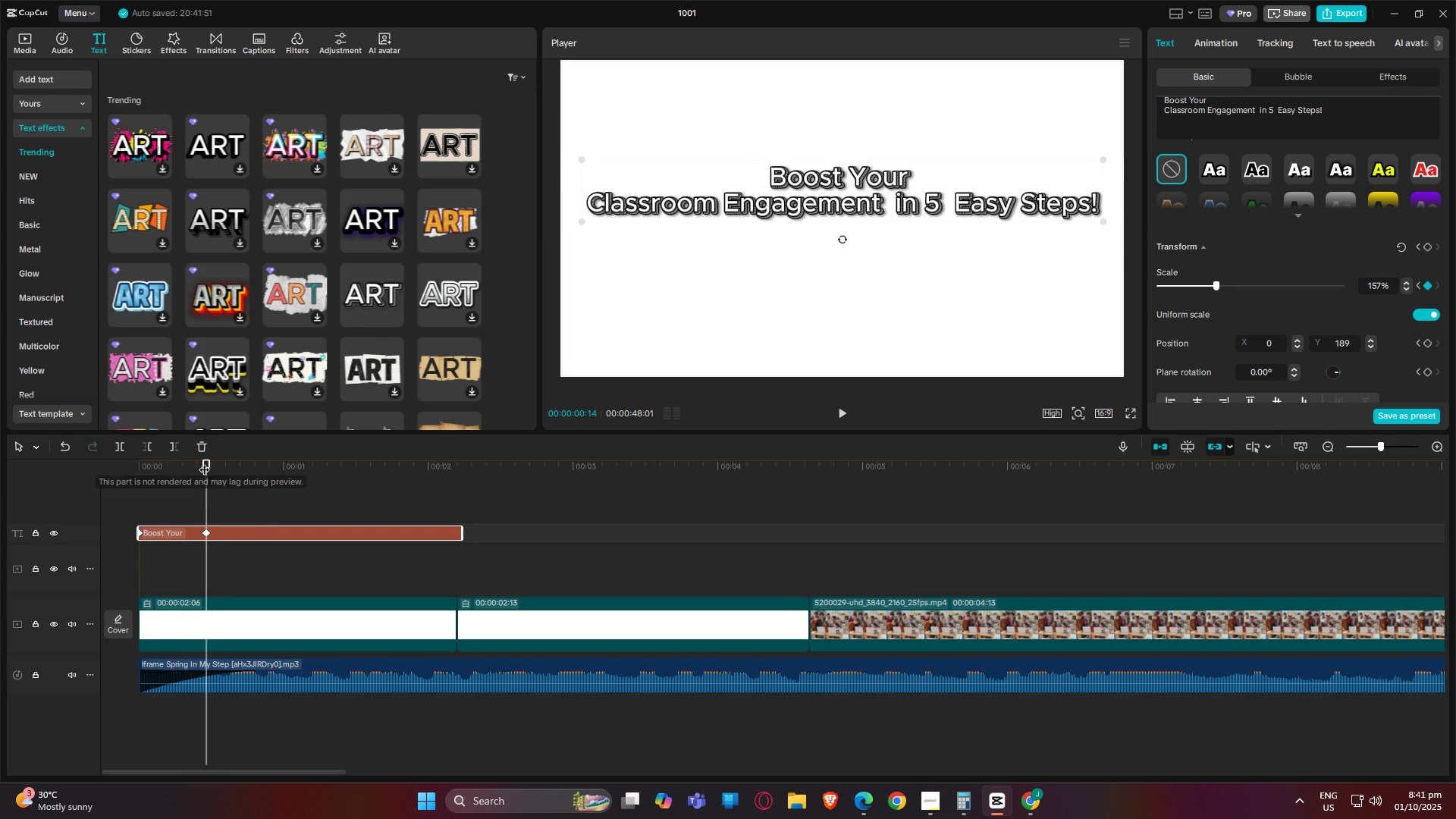 
left_click_drag(start_coordinate=[207, 464], to_coordinate=[285, 472])
 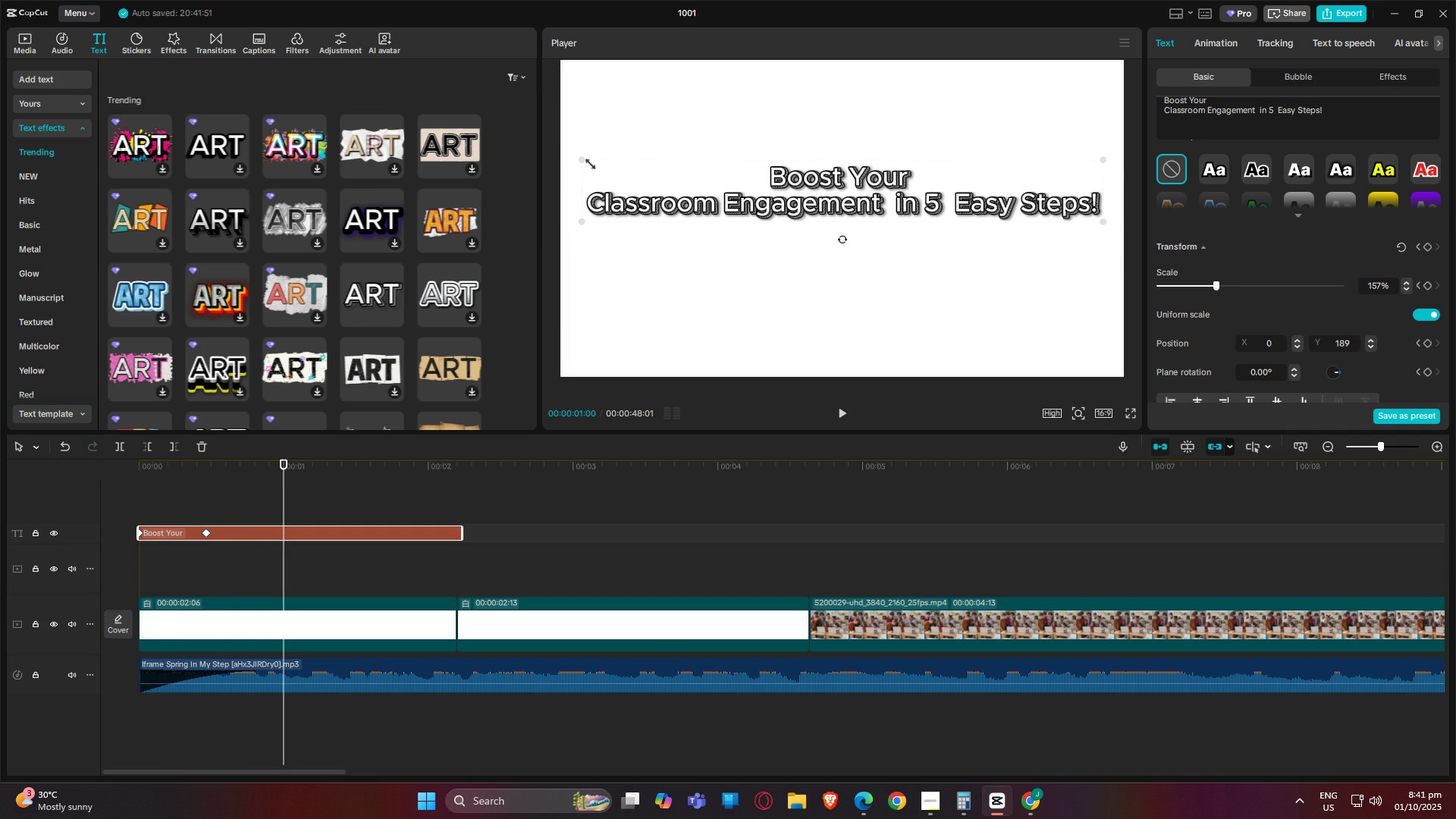 
left_click_drag(start_coordinate=[585, 161], to_coordinate=[538, 158])
 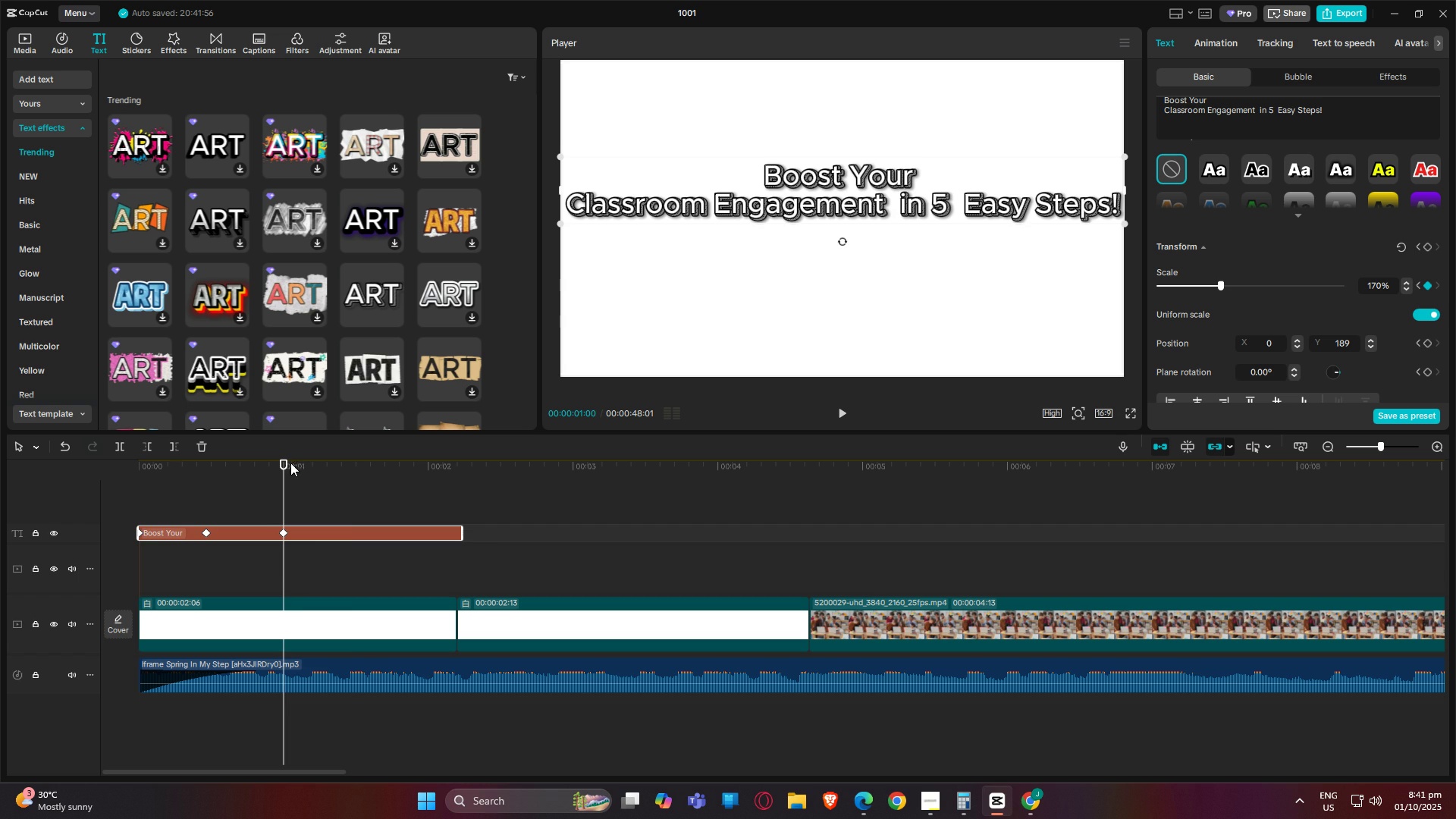 
left_click_drag(start_coordinate=[286, 463], to_coordinate=[353, 468])
 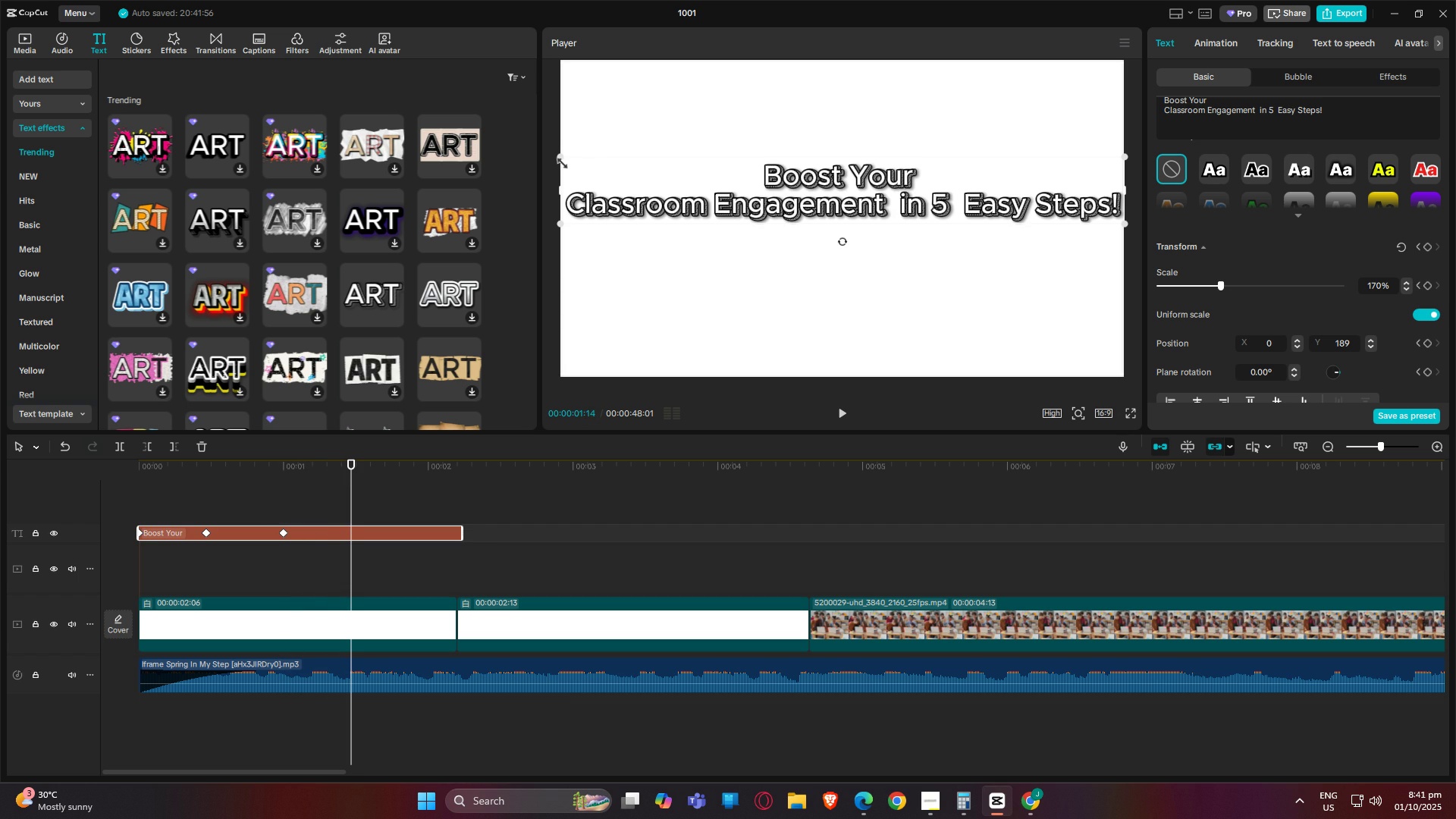 
left_click_drag(start_coordinate=[558, 161], to_coordinate=[587, 171])
 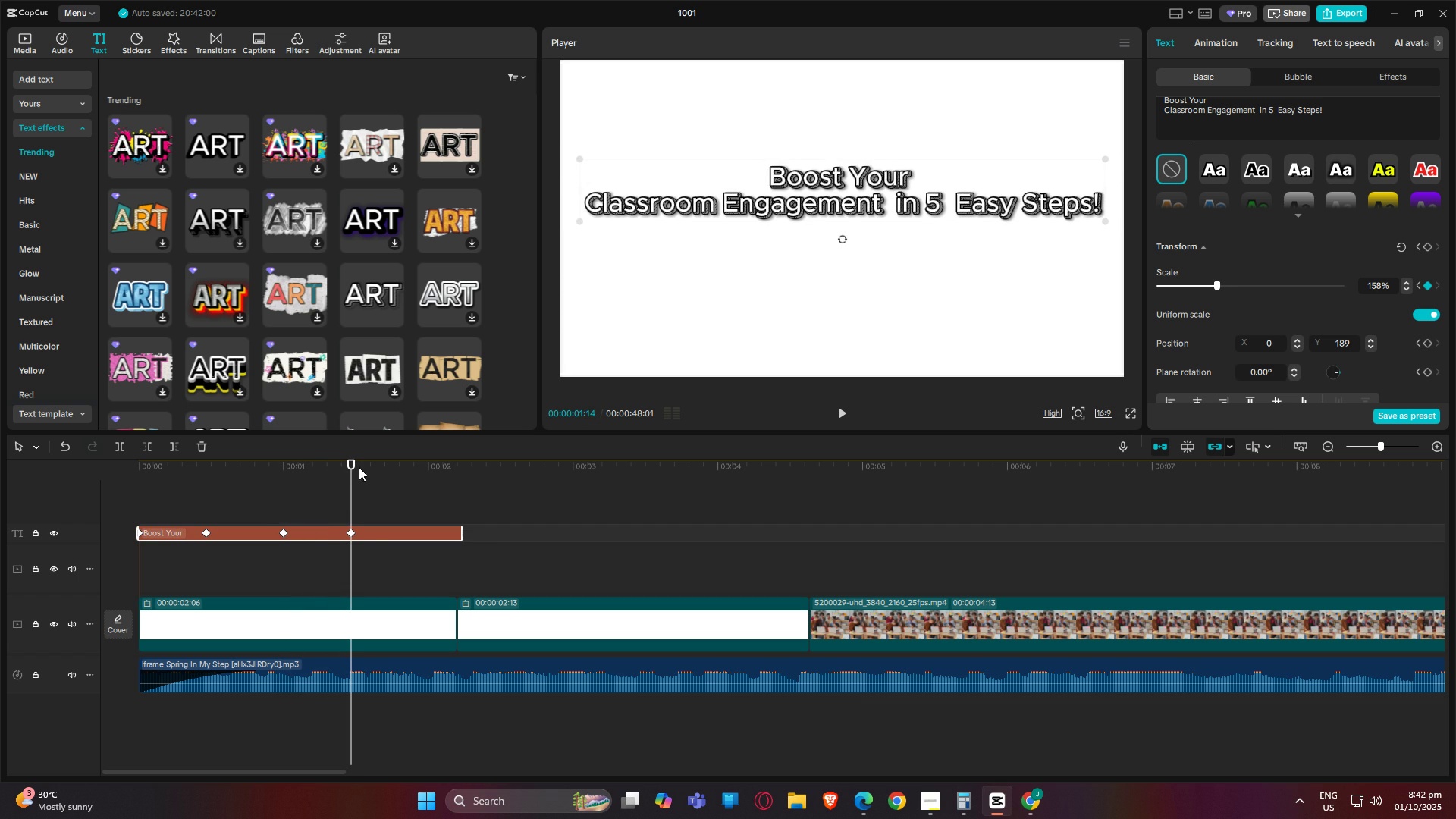 
left_click_drag(start_coordinate=[354, 463], to_coordinate=[425, 464])
 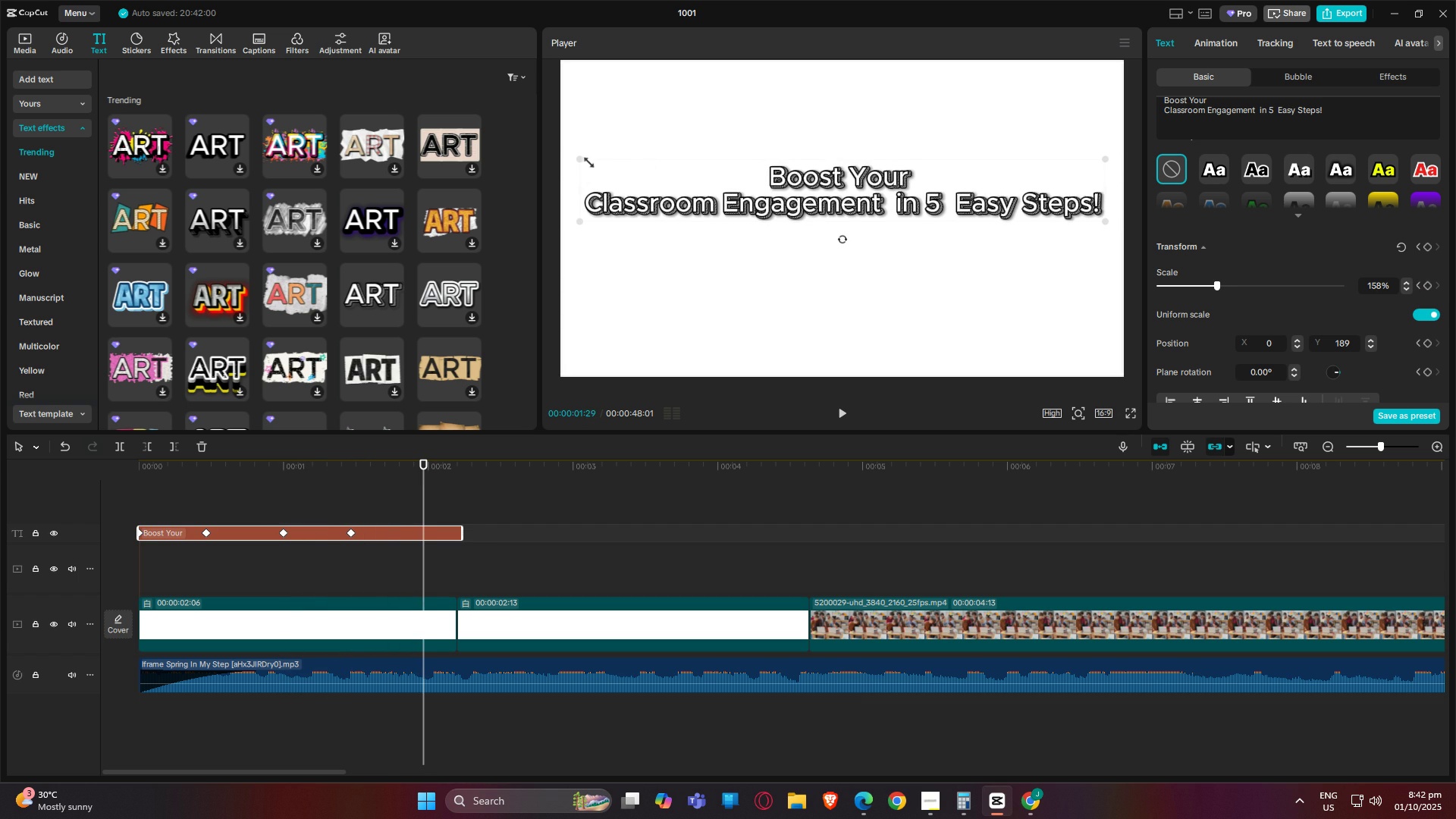 
left_click_drag(start_coordinate=[584, 159], to_coordinate=[550, 157])
 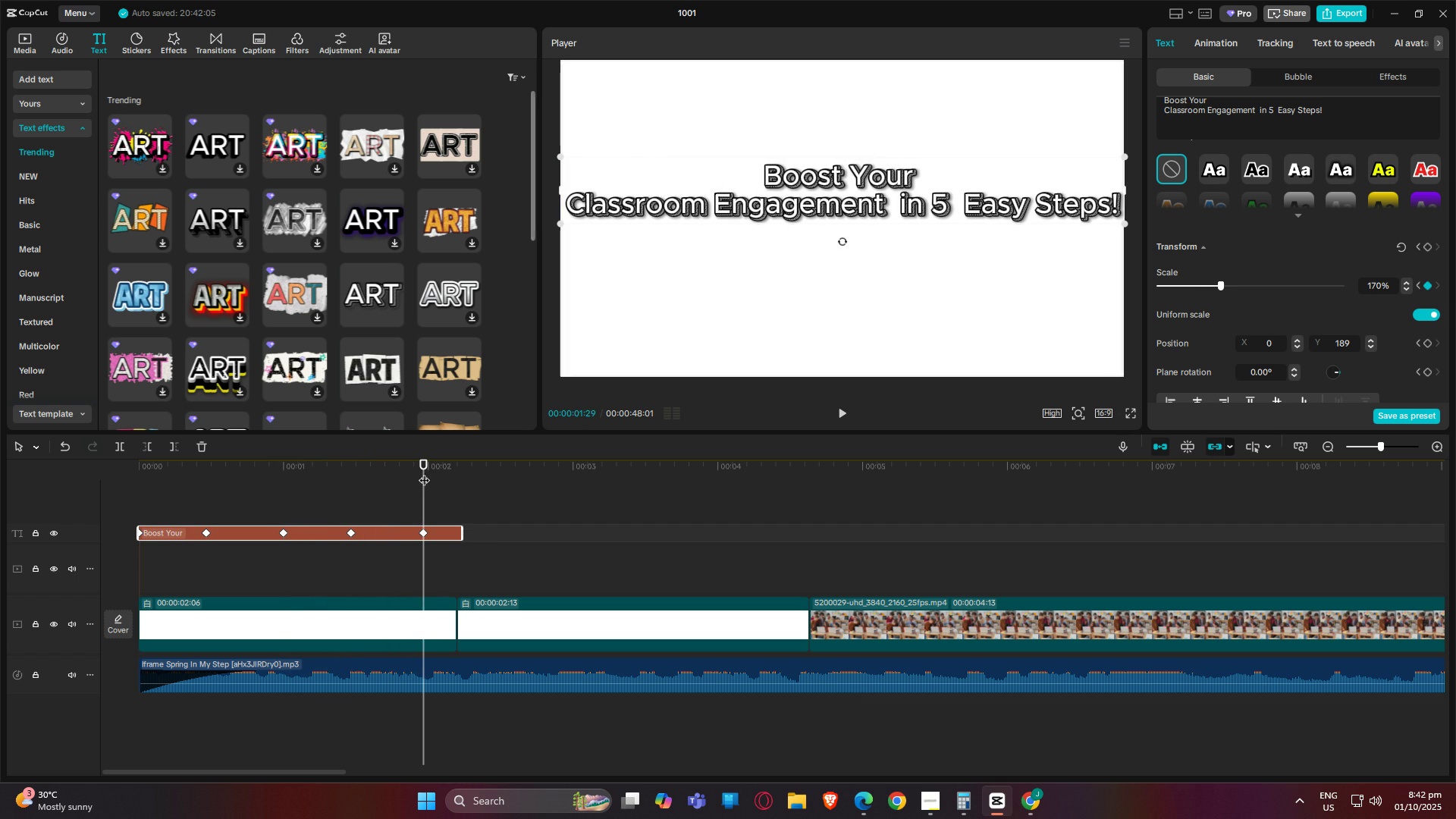 
left_click_drag(start_coordinate=[425, 461], to_coordinate=[462, 466])
 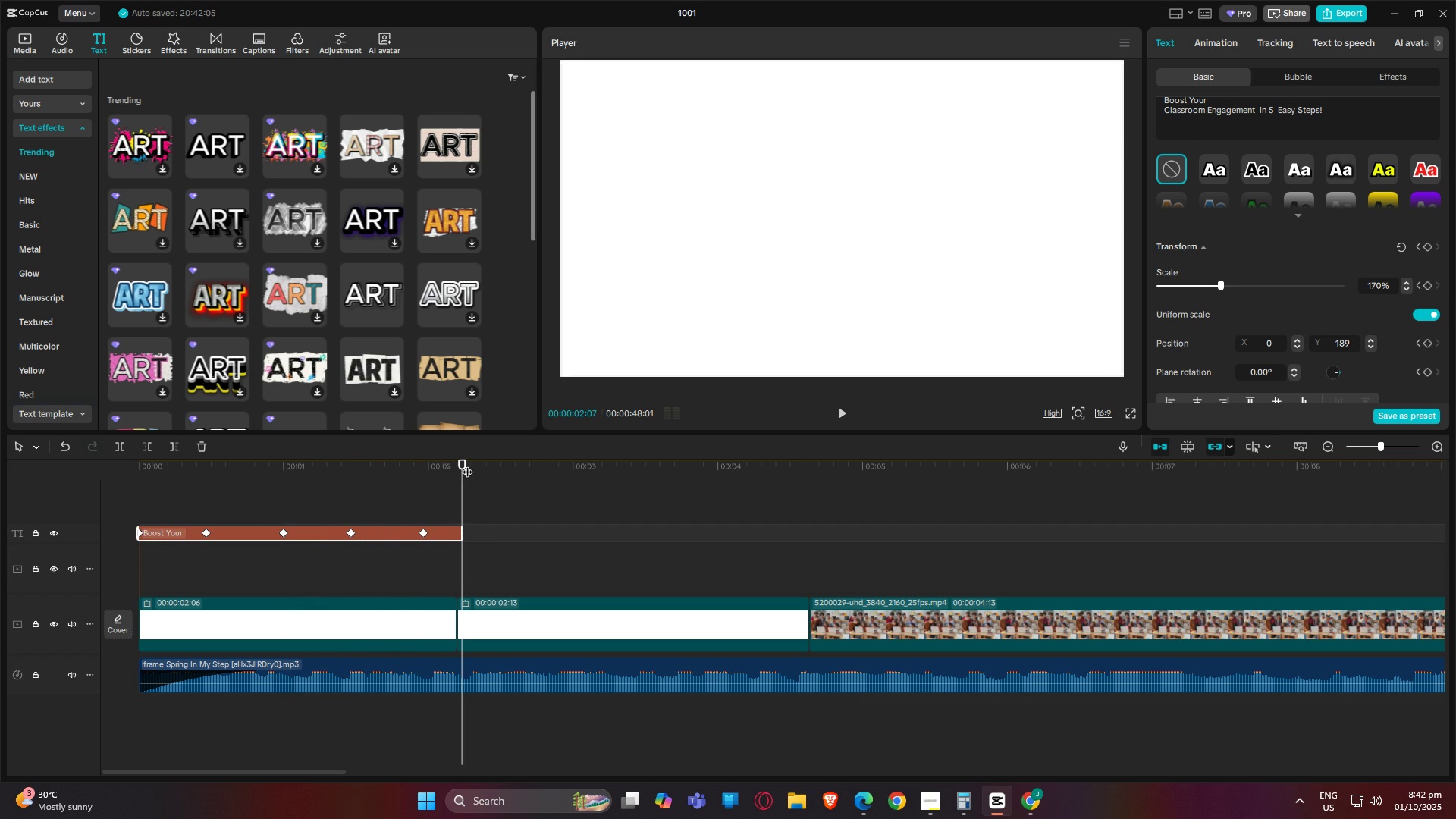 
left_click_drag(start_coordinate=[467, 464], to_coordinate=[457, 462])
 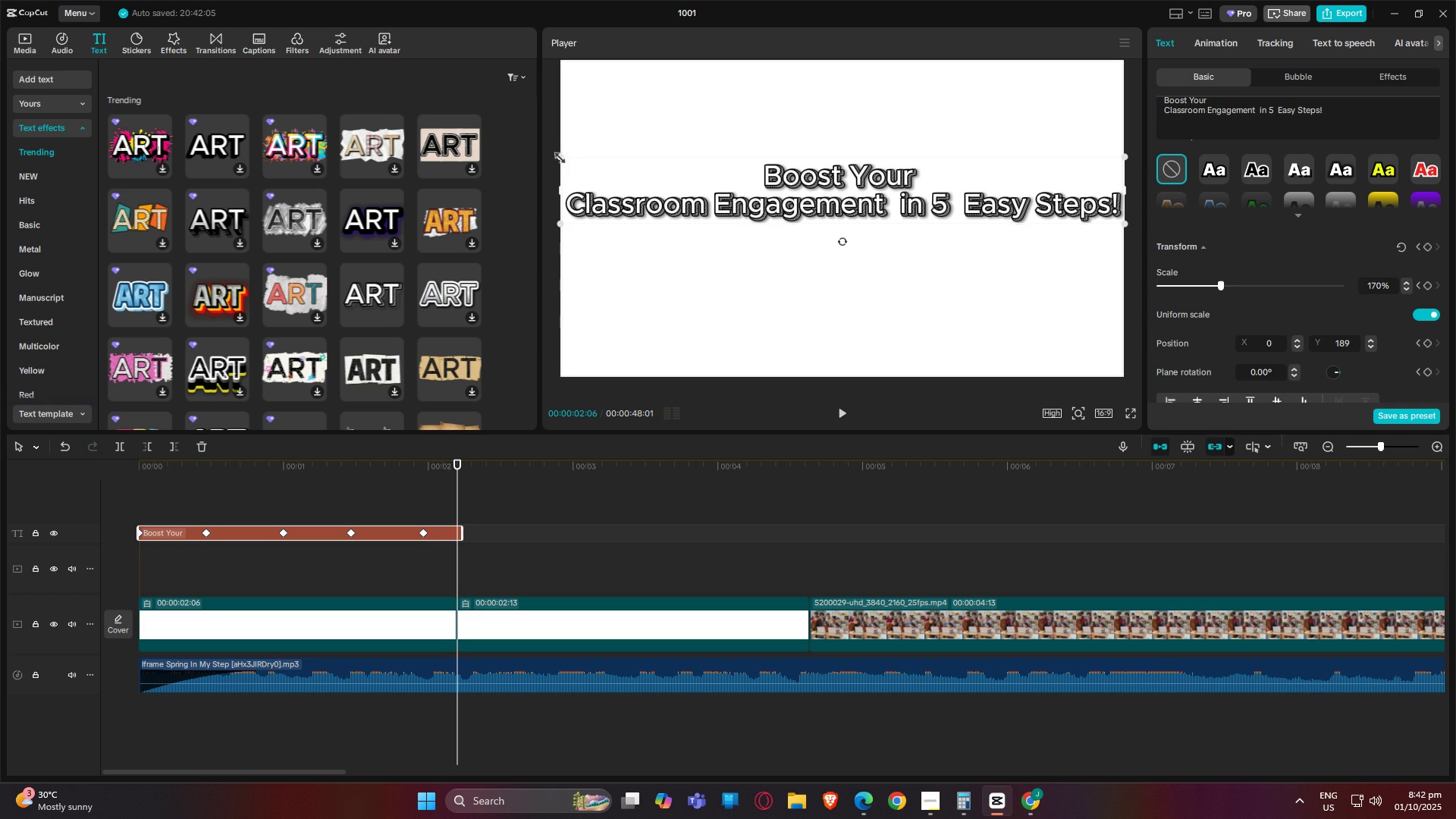 
left_click_drag(start_coordinate=[556, 155], to_coordinate=[568, 158])
 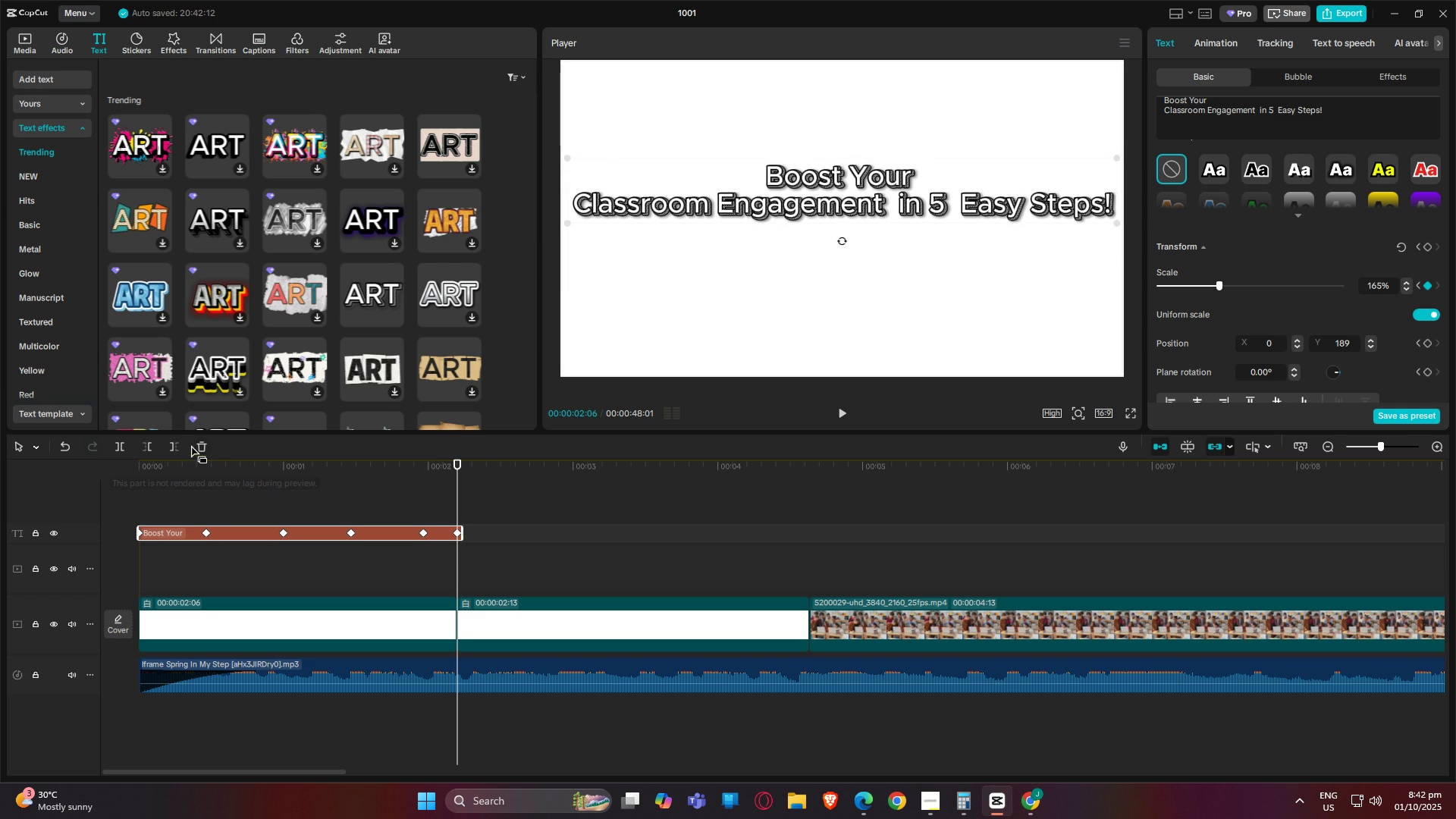 
left_click([172, 443])
 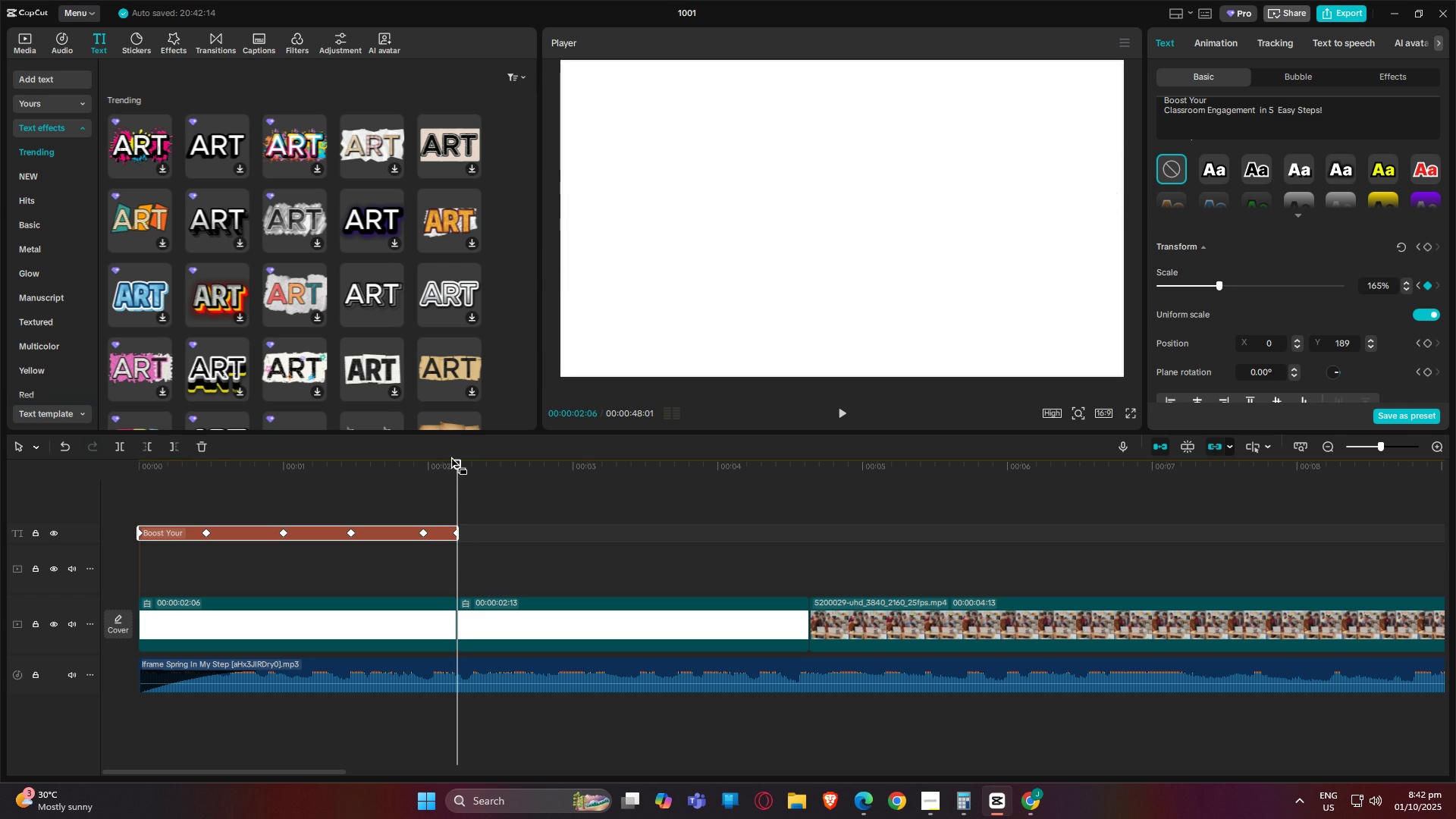 
left_click_drag(start_coordinate=[463, 463], to_coordinate=[0, 513])
 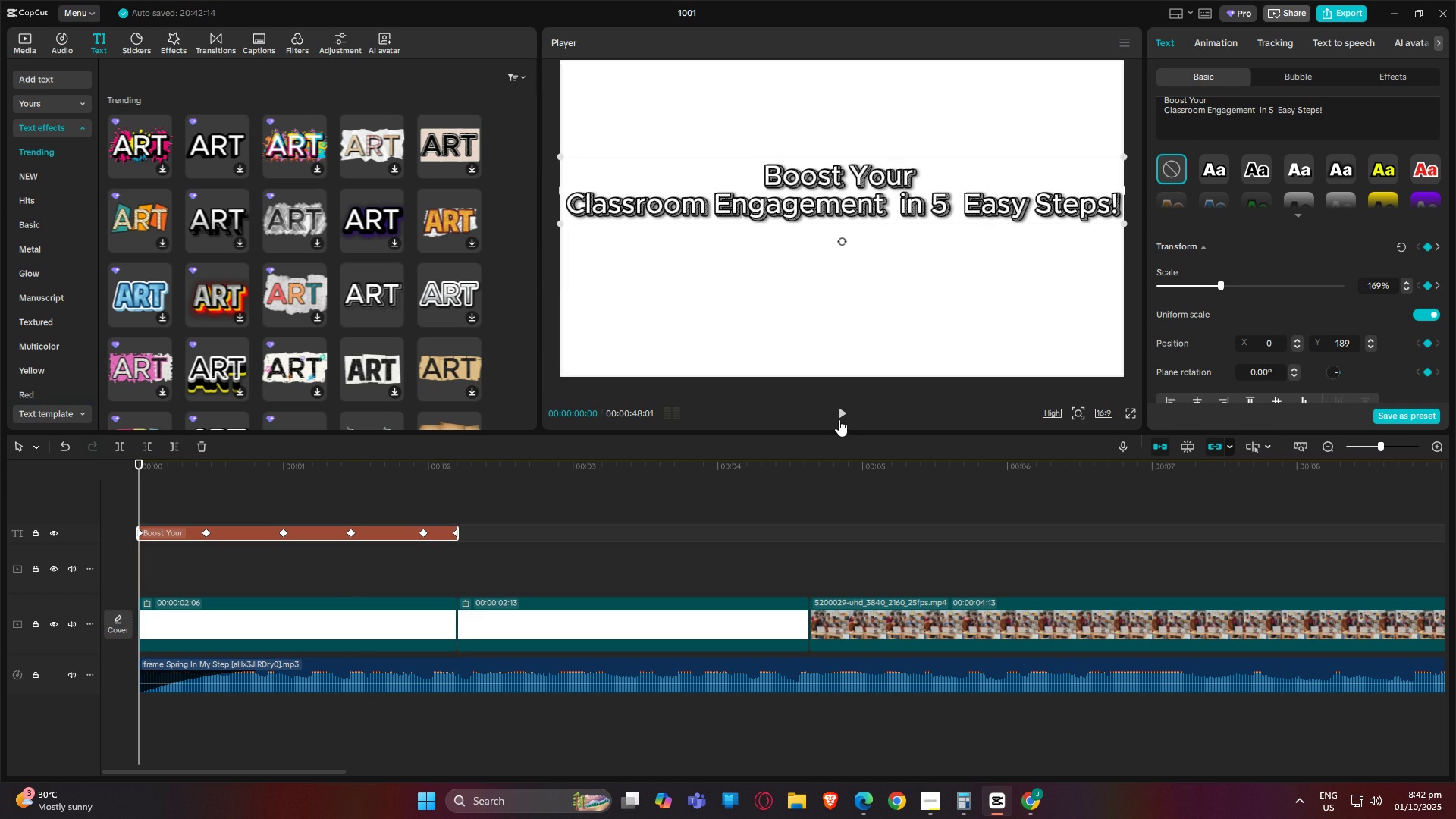 
left_click([841, 414])
 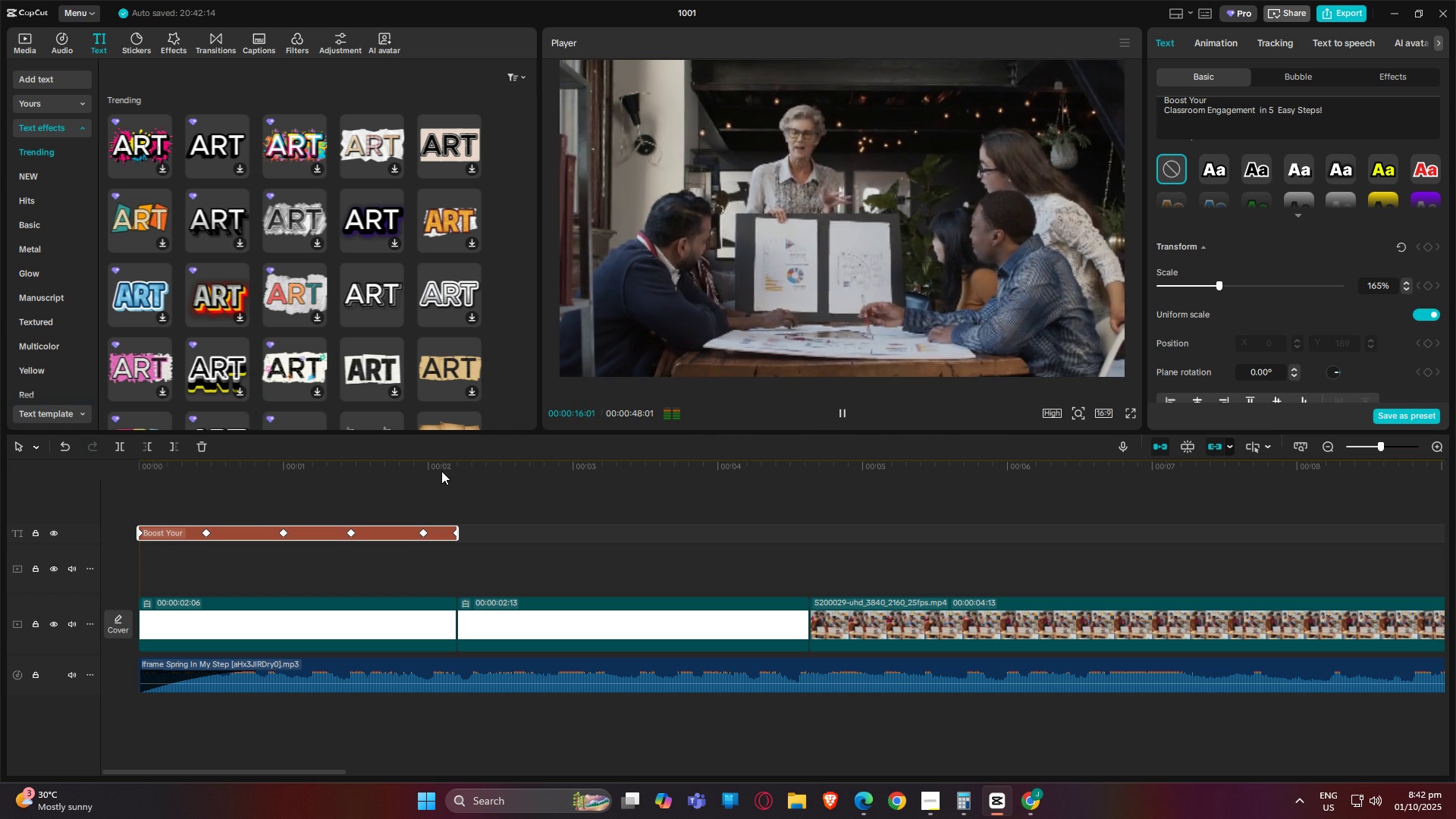 
wait(21.09)
 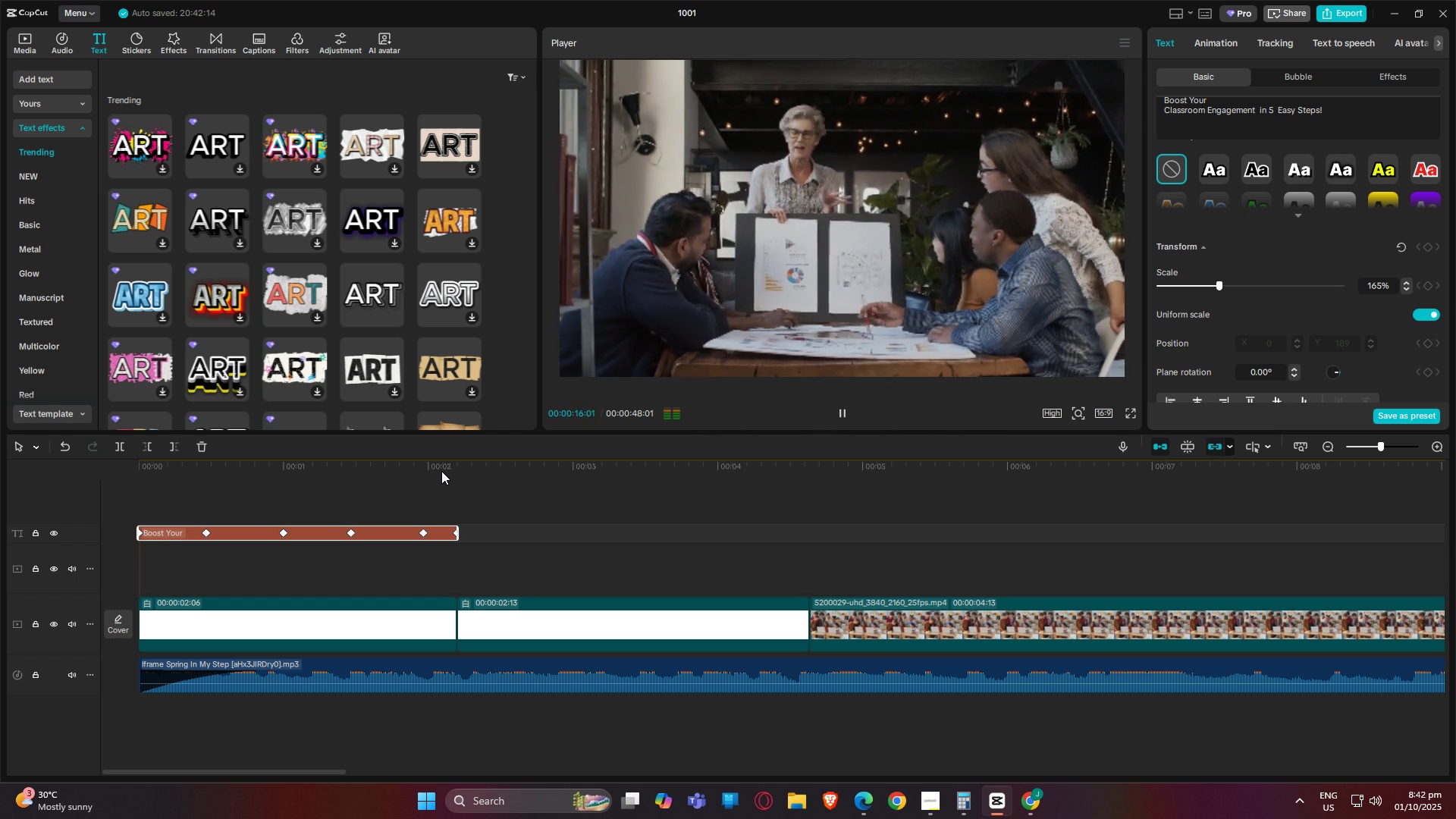 
left_click_drag(start_coordinate=[144, 469], to_coordinate=[0, 463])
 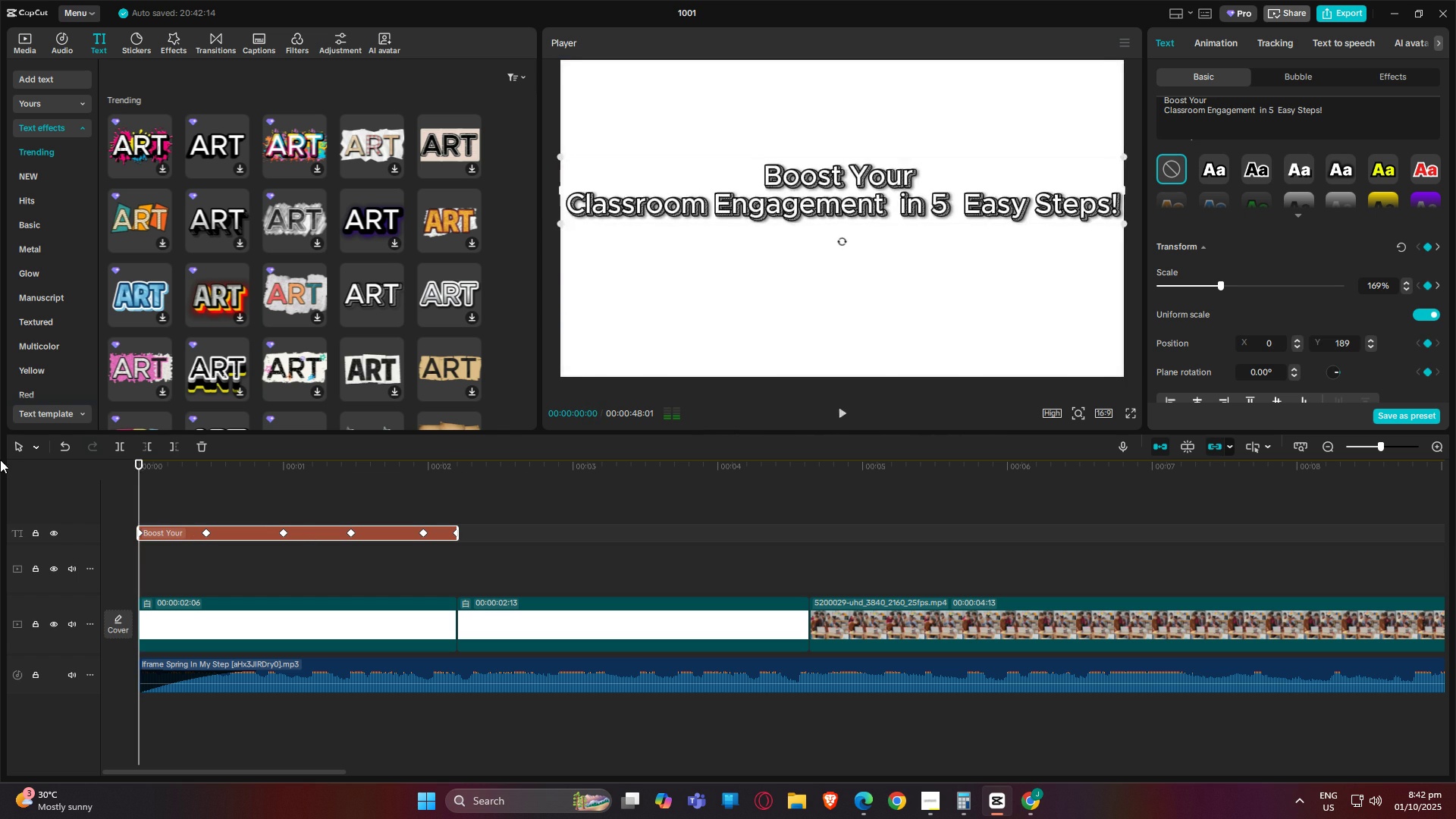 
key(Space)
 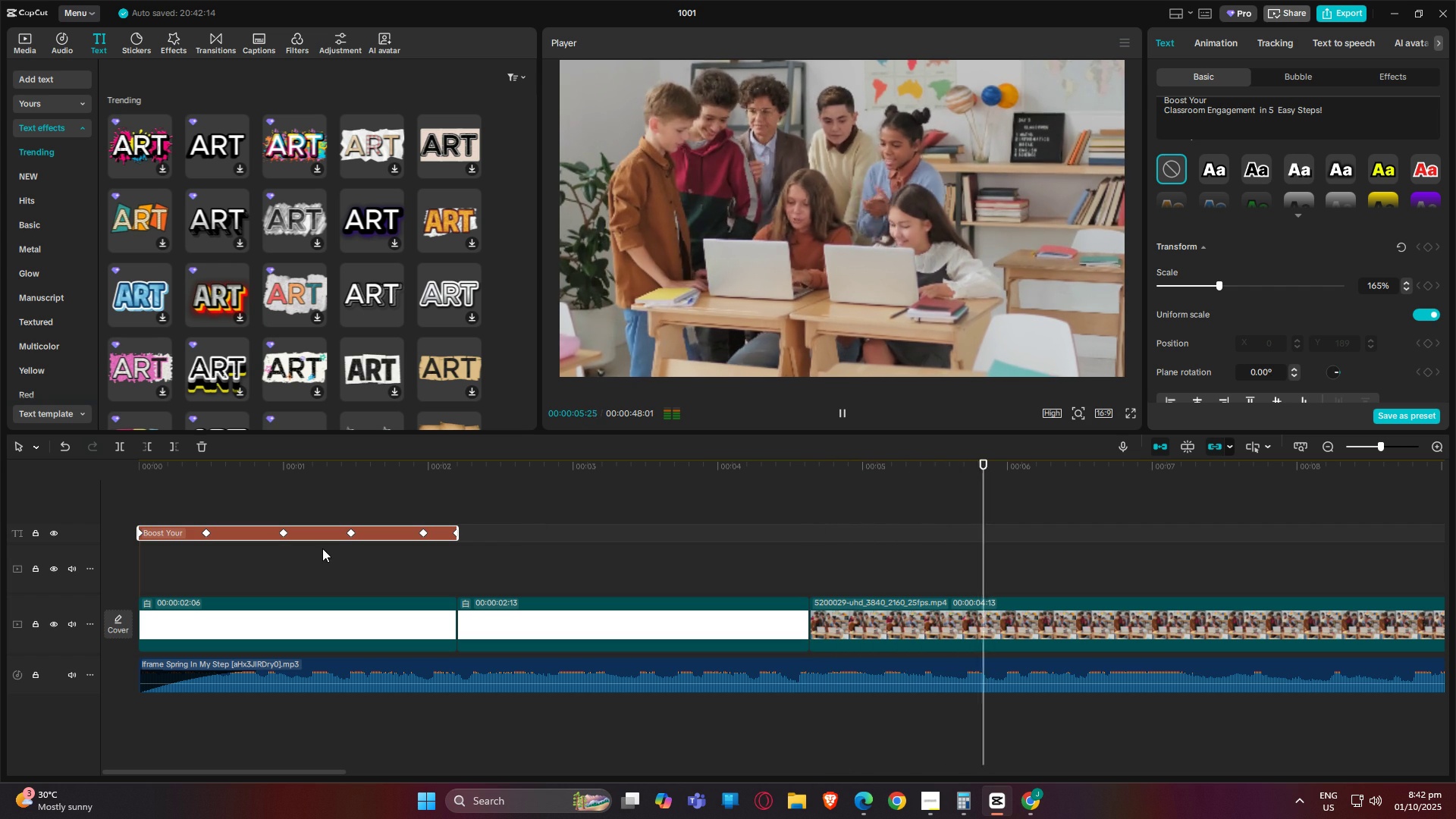 
wait(7.81)
 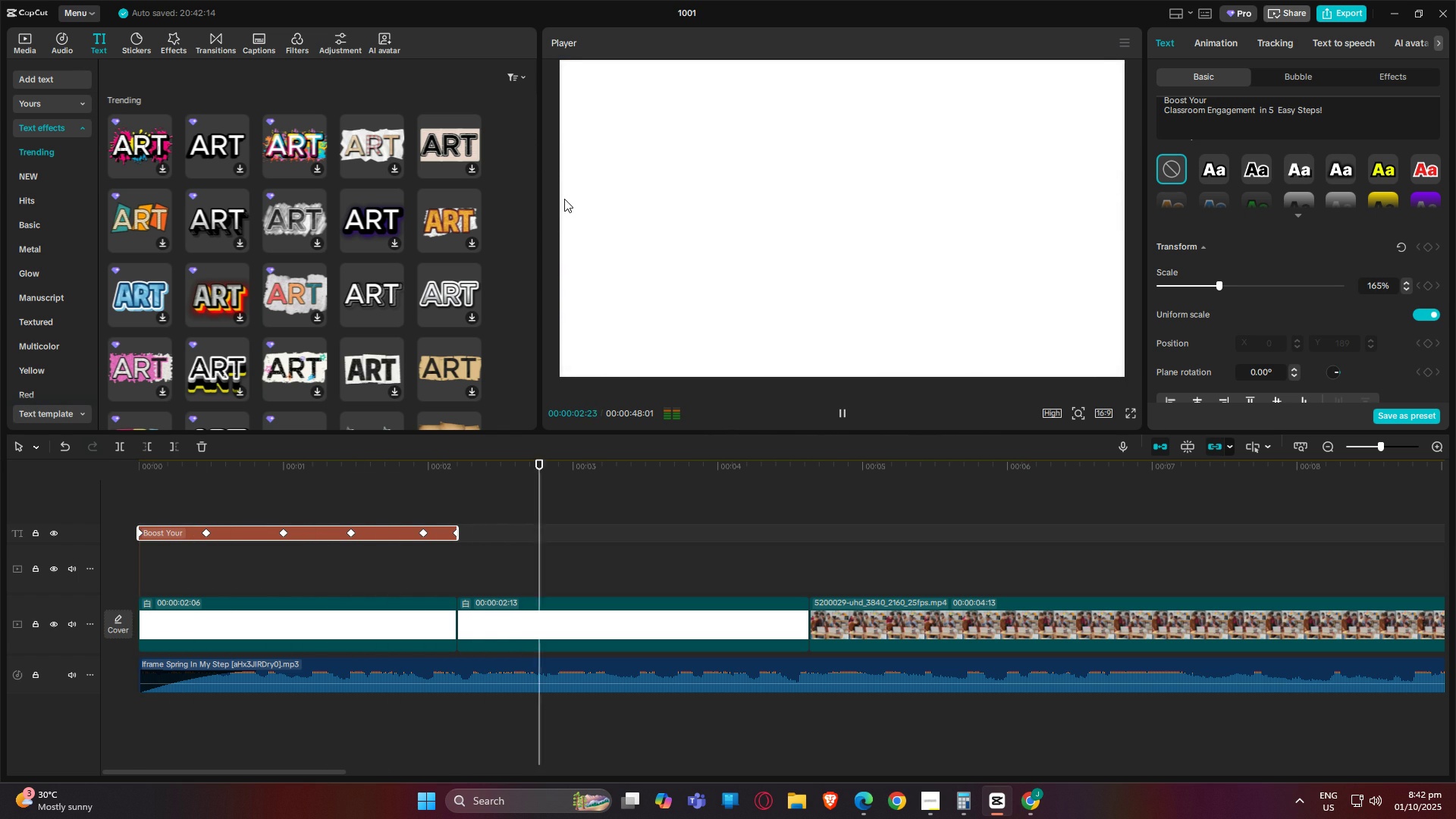 
left_click([428, 530])
 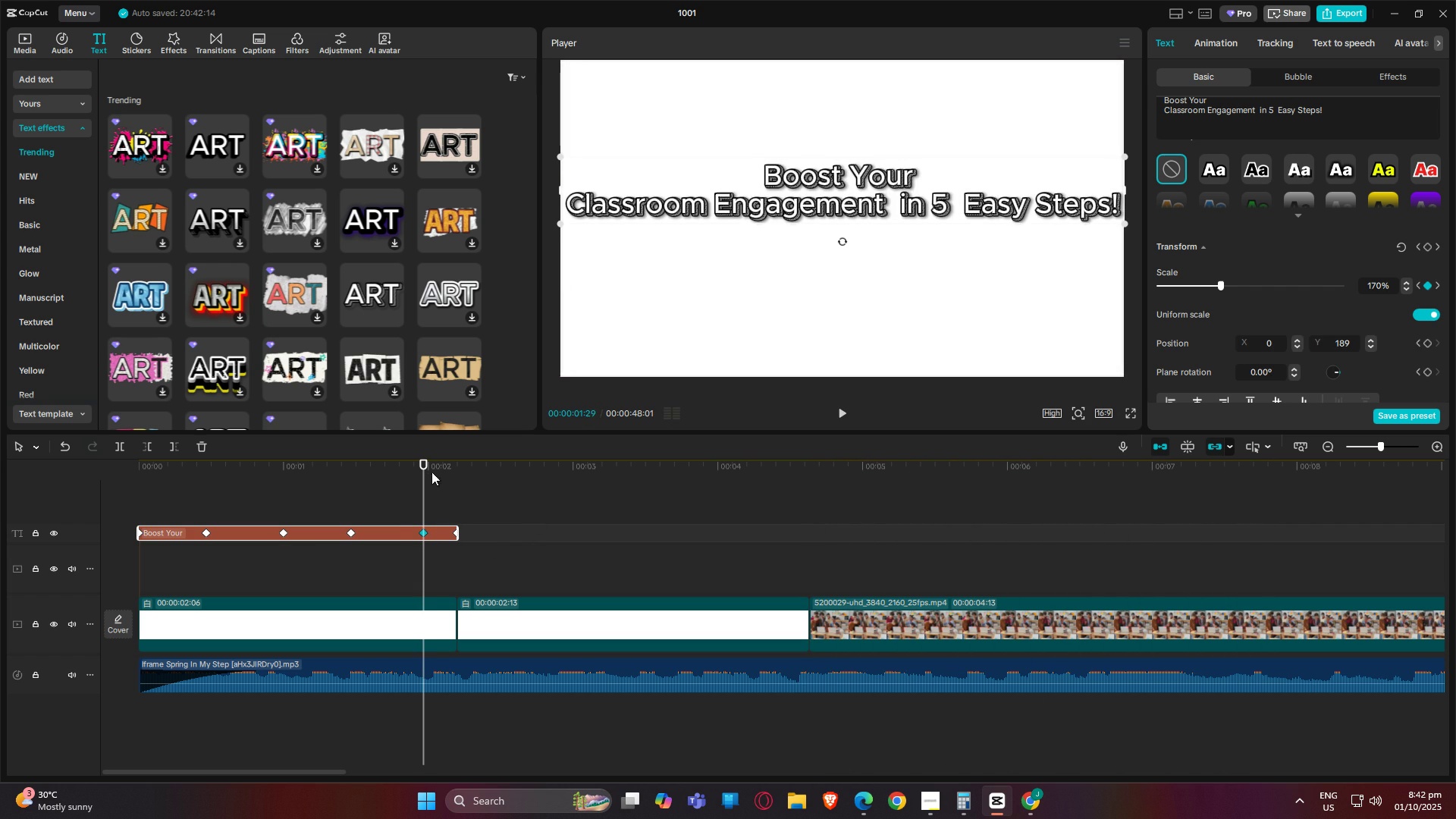 
left_click_drag(start_coordinate=[425, 463], to_coordinate=[455, 472])
 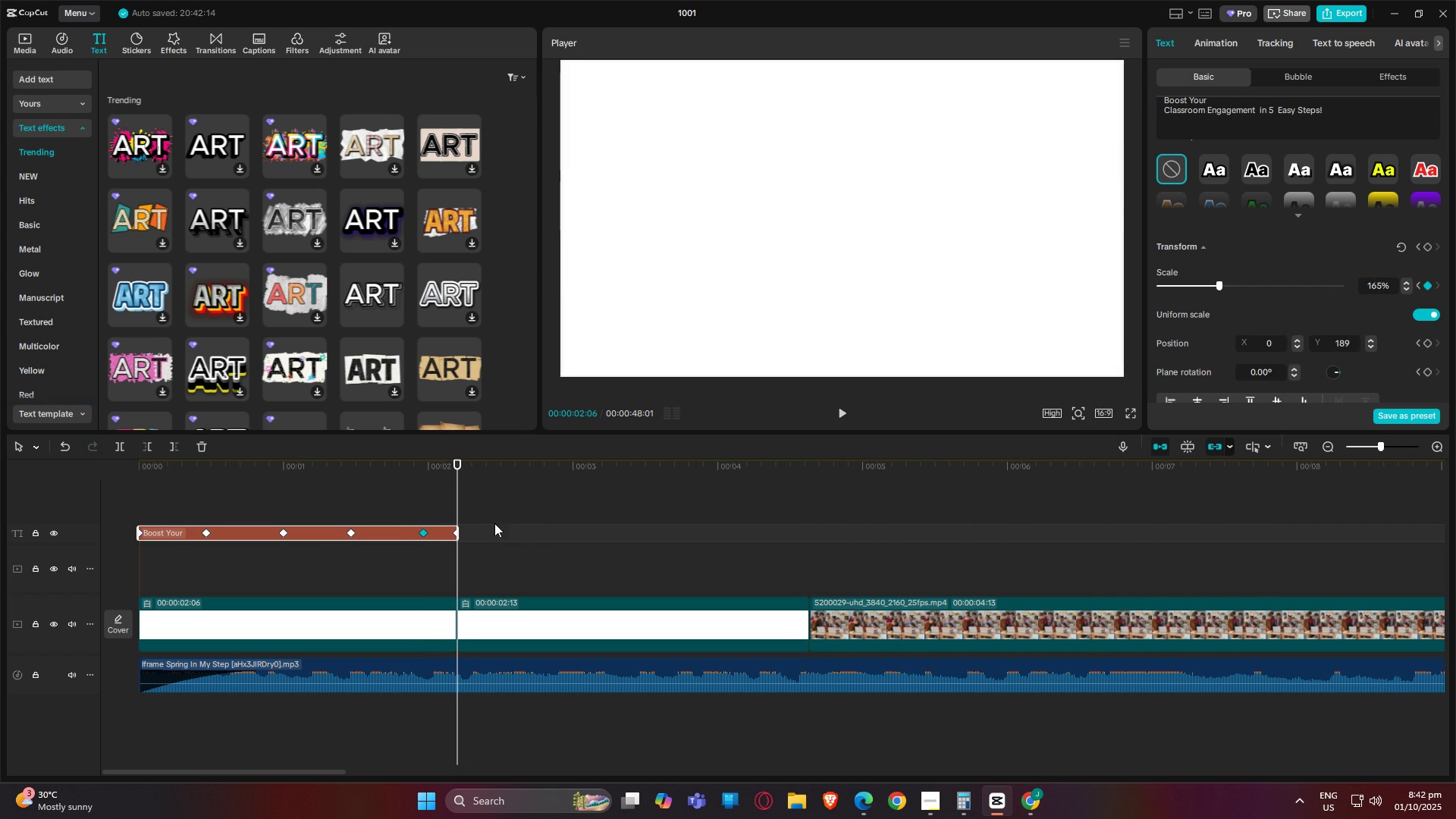 
key(Control+C)
 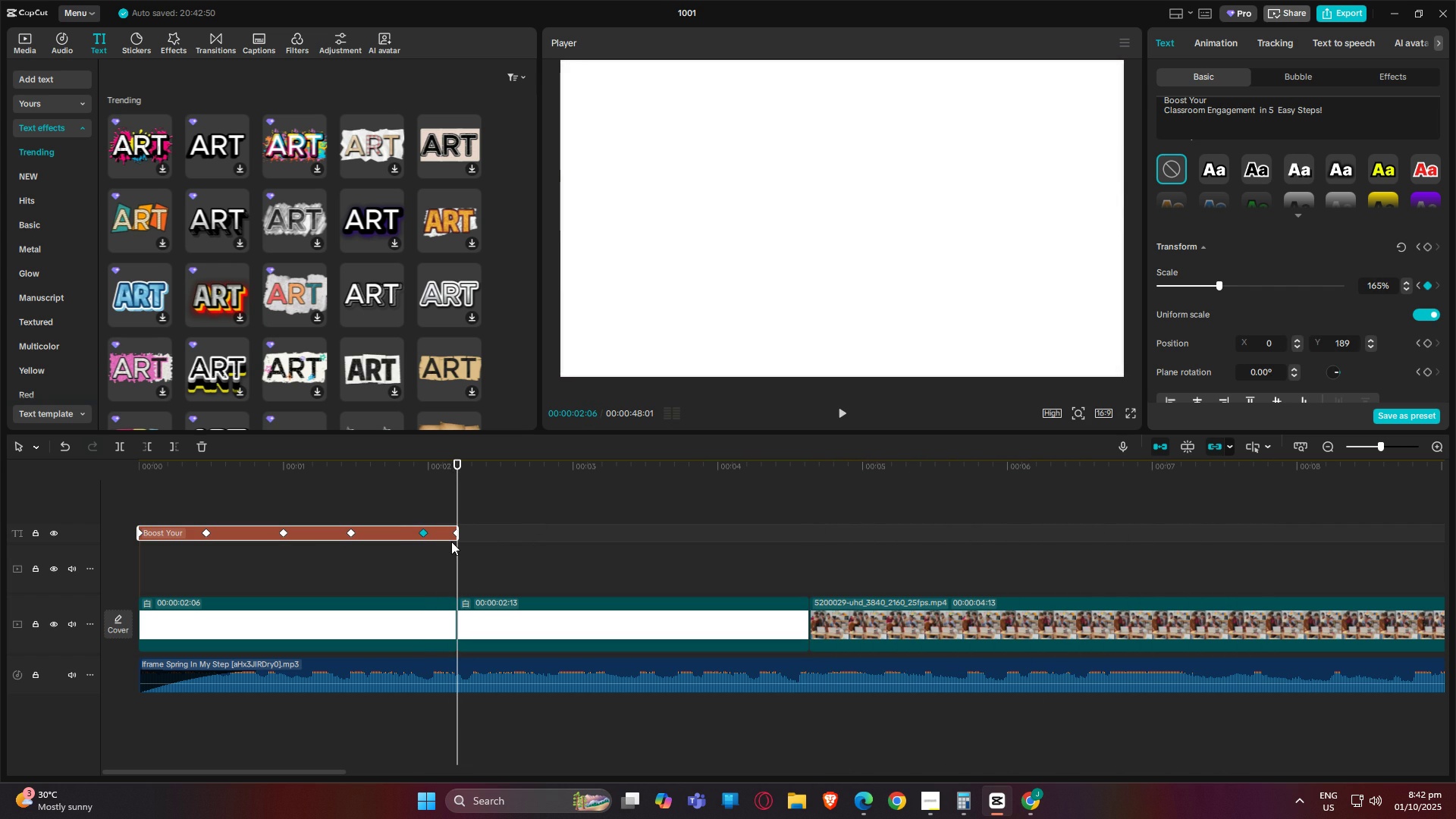 
key(Control+V)
 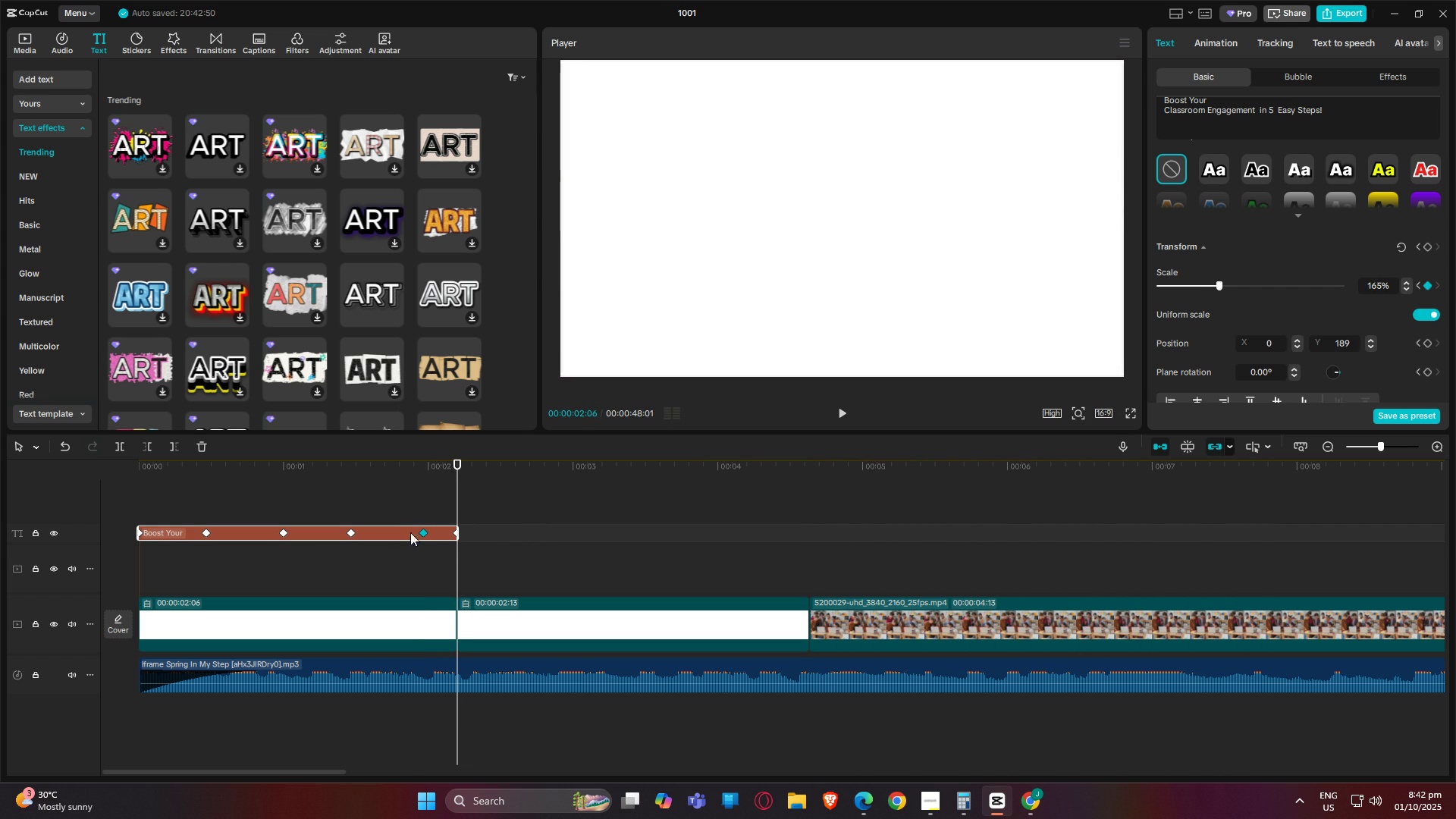 
left_click([399, 534])
 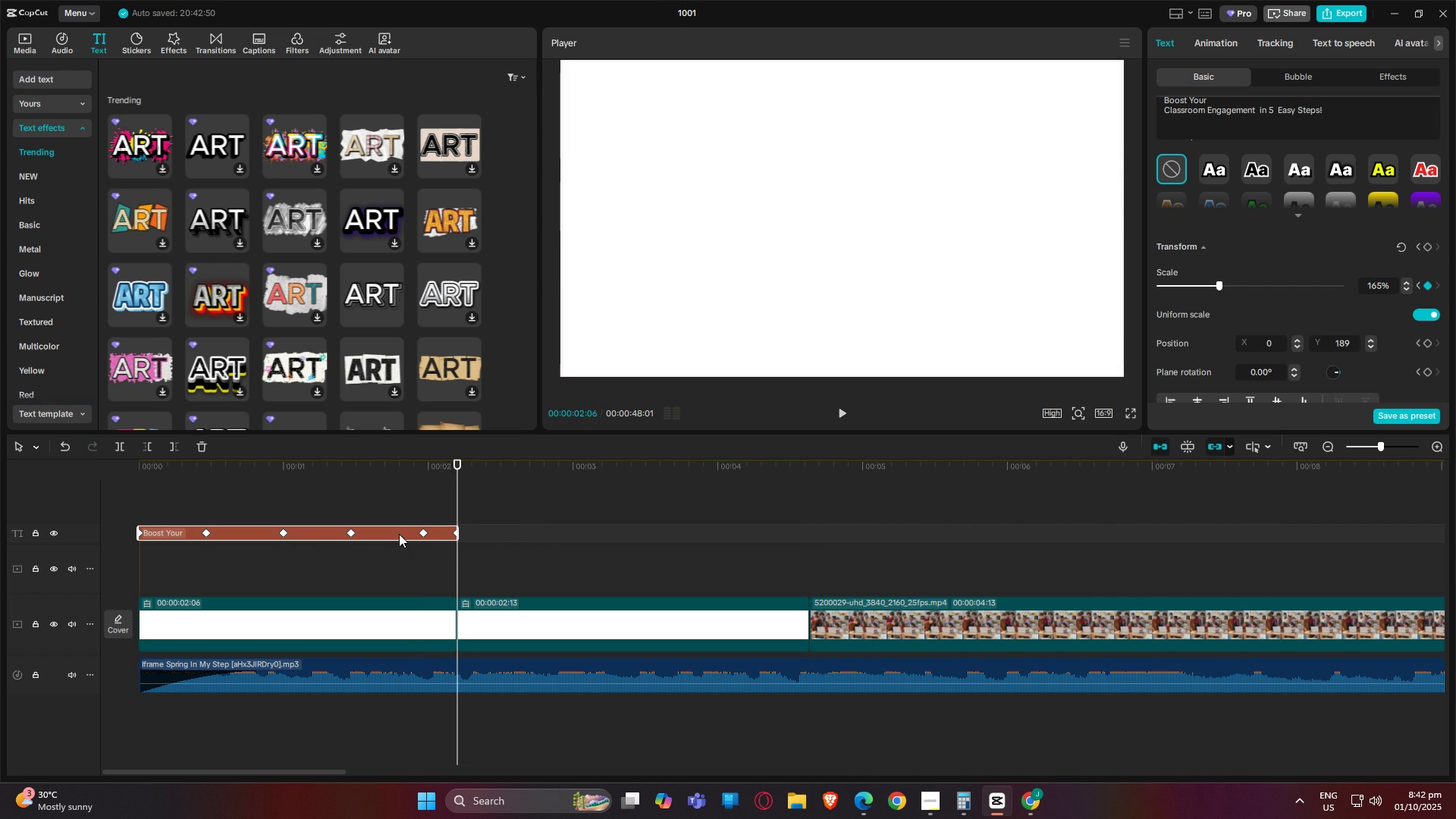 
key(Control+C)
 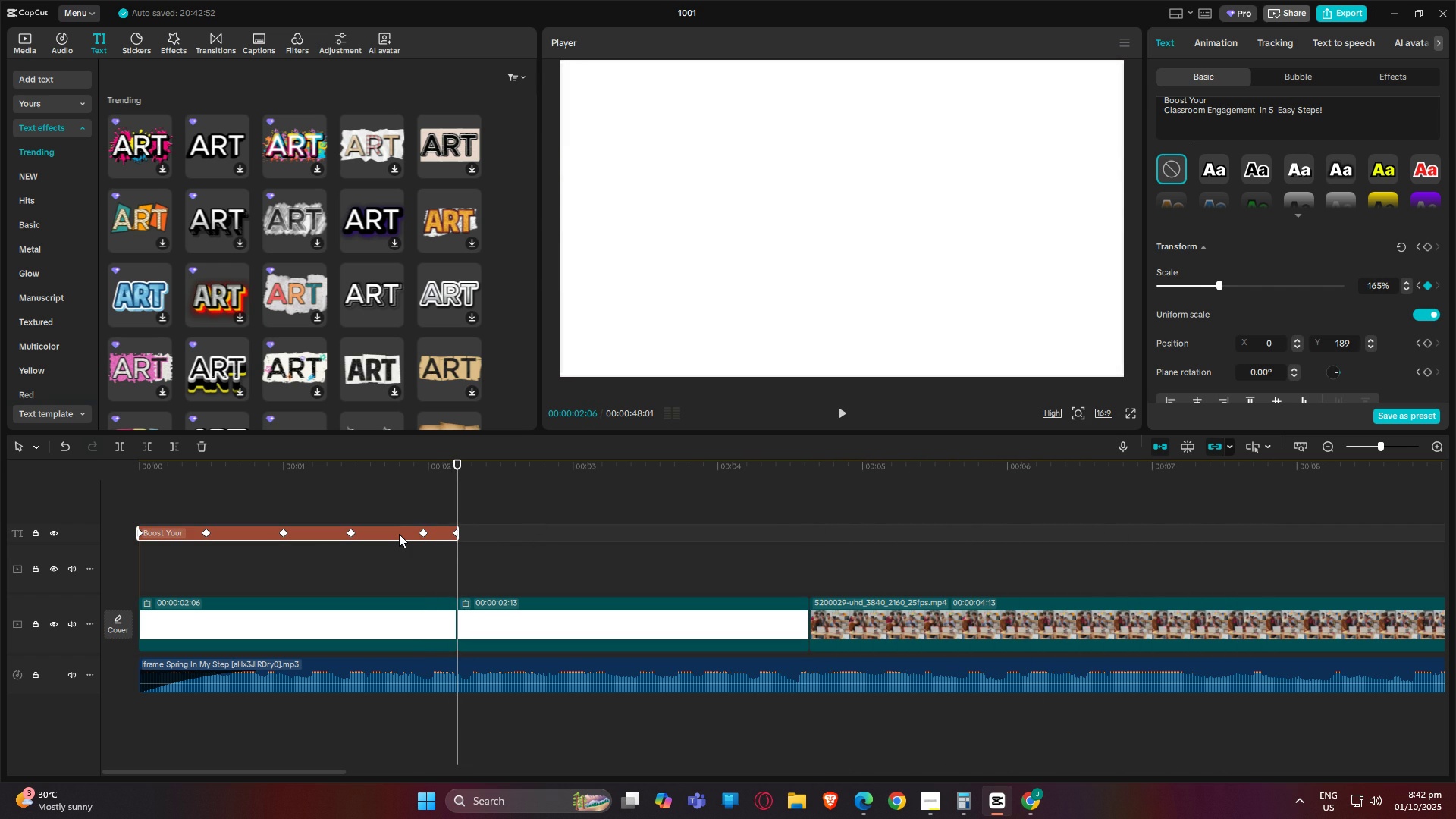 
key(Control+V)
 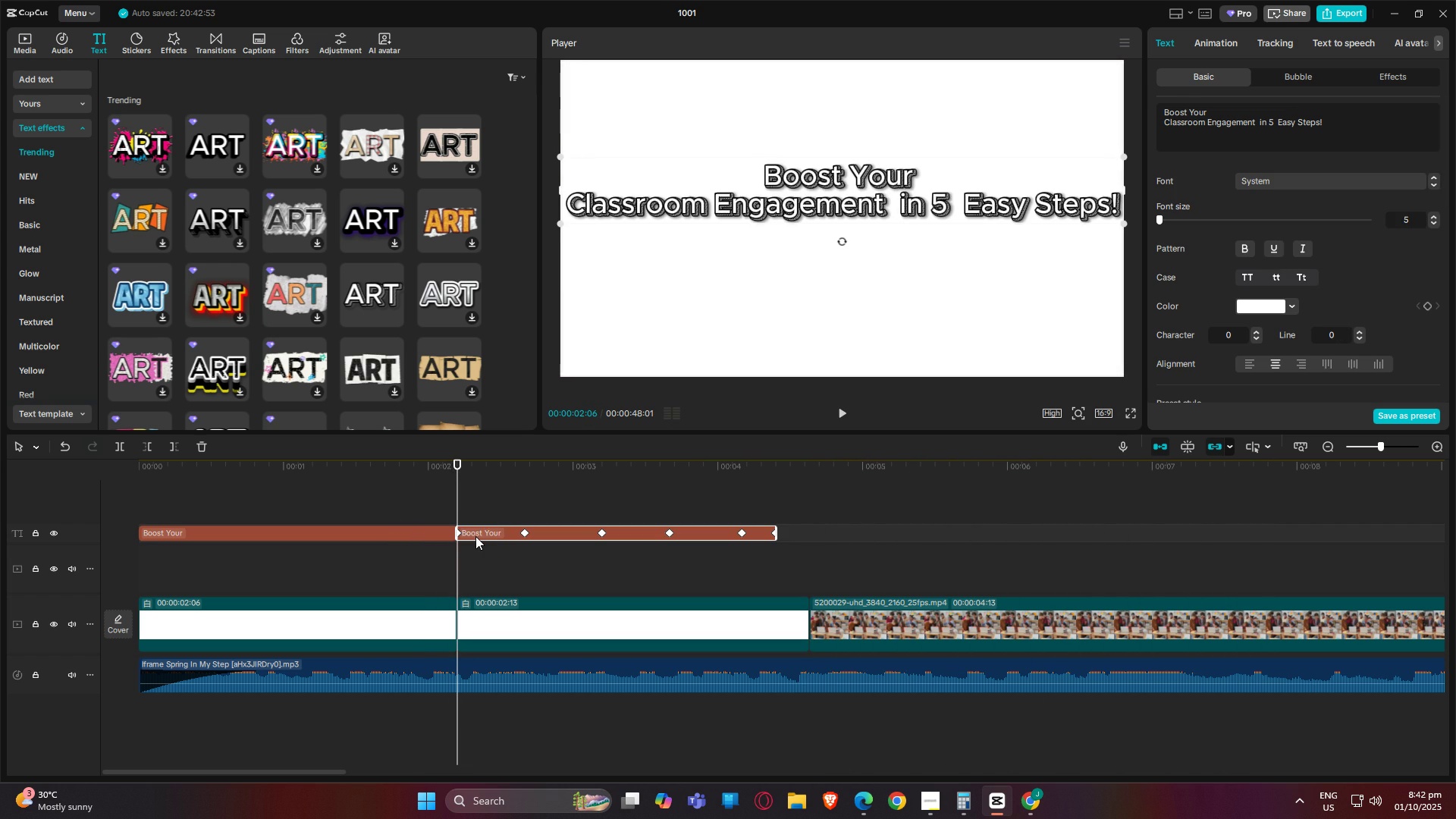 
key(Control+X)
 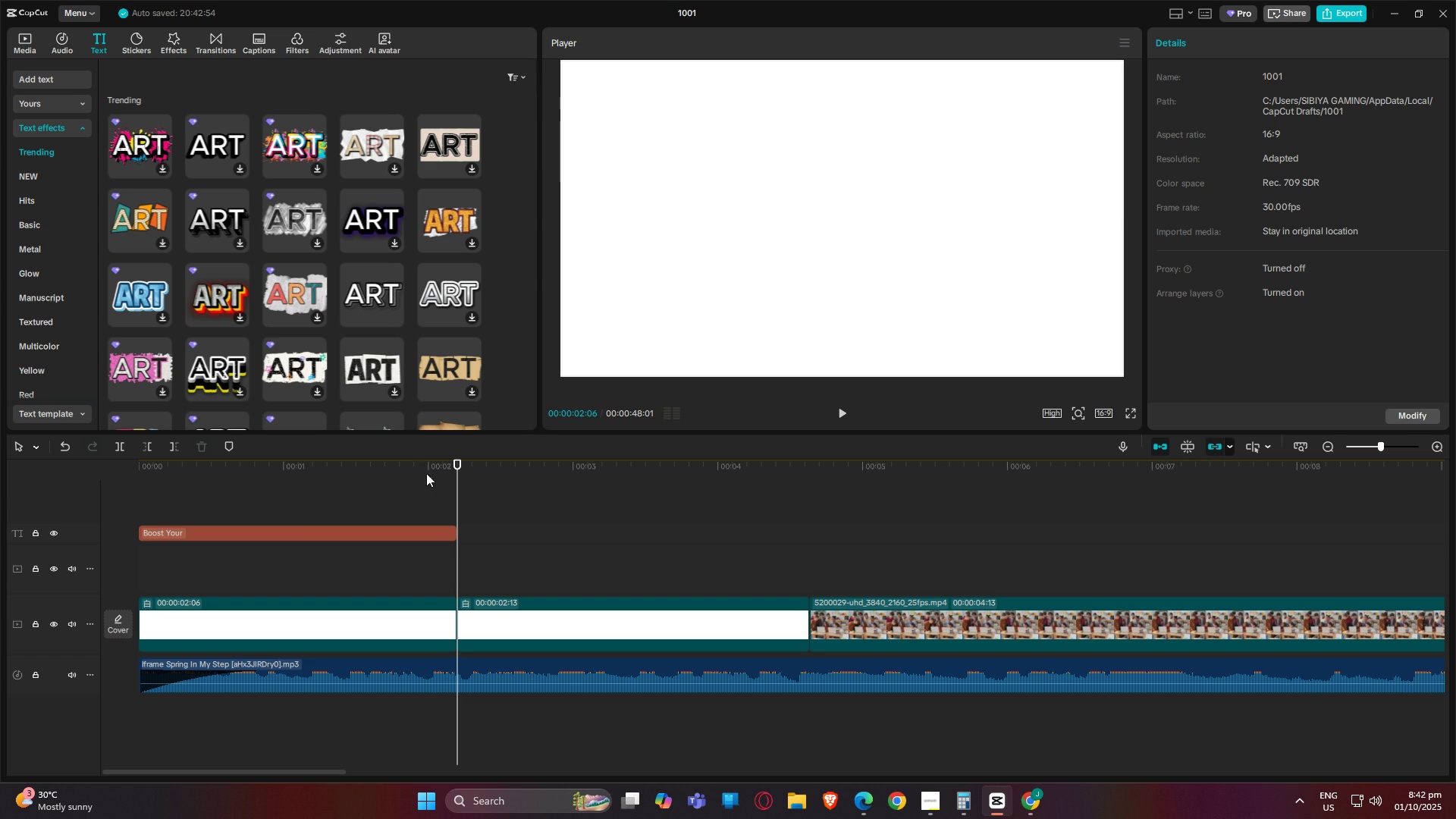 
left_click_drag(start_coordinate=[453, 464], to_coordinate=[290, 472])
 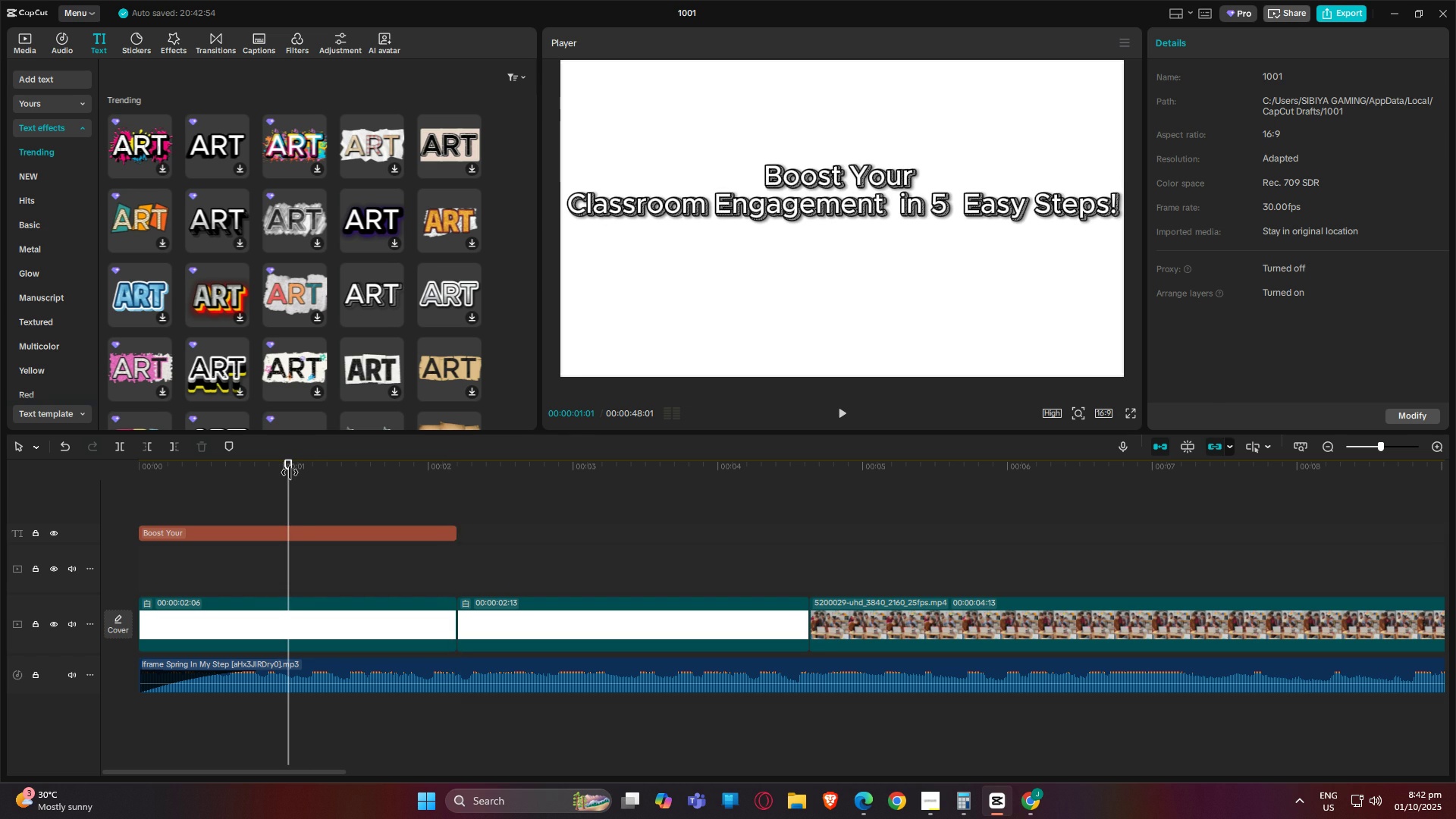 
key(Control+Z)
 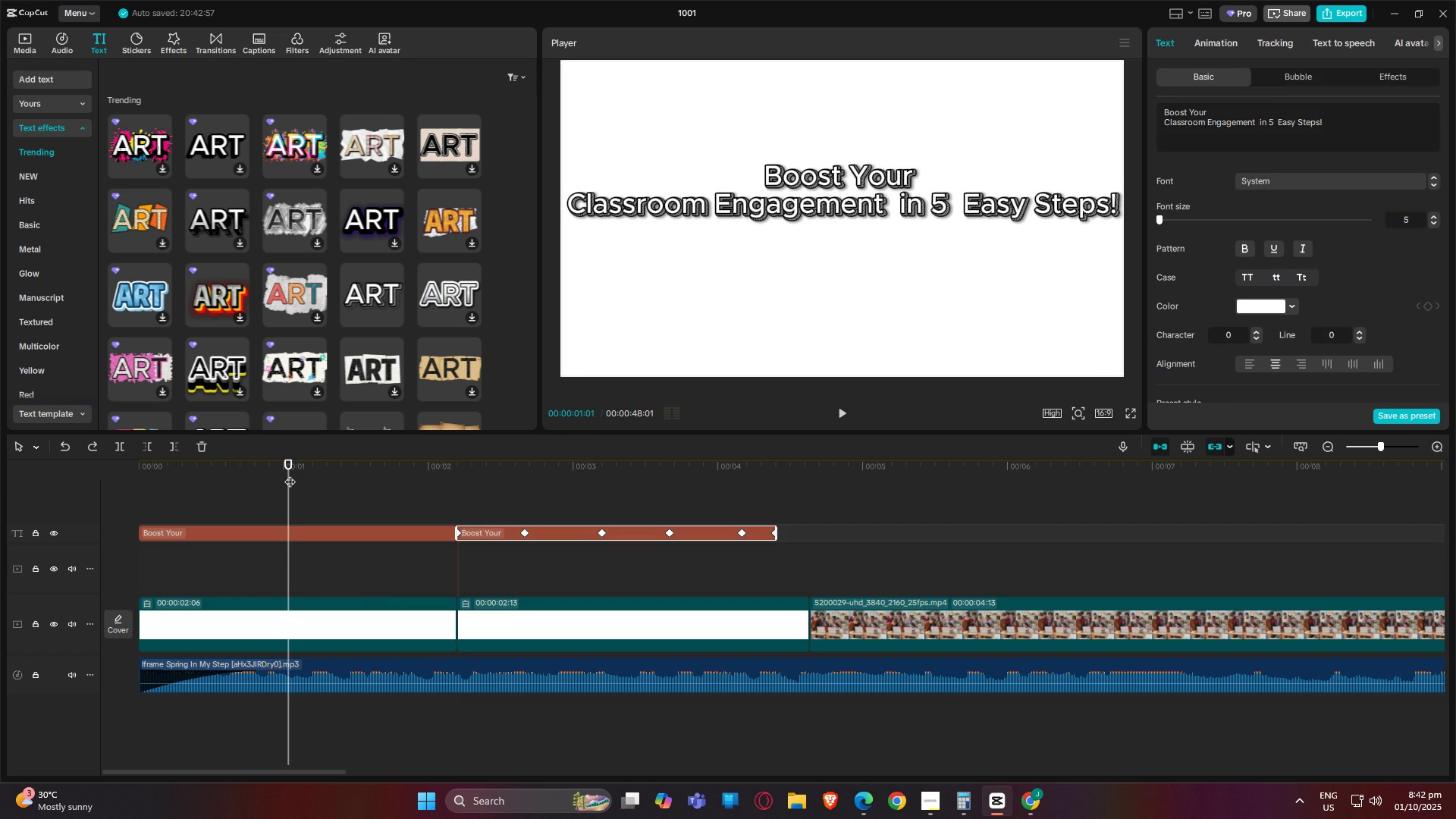 
key(Control+Z)
 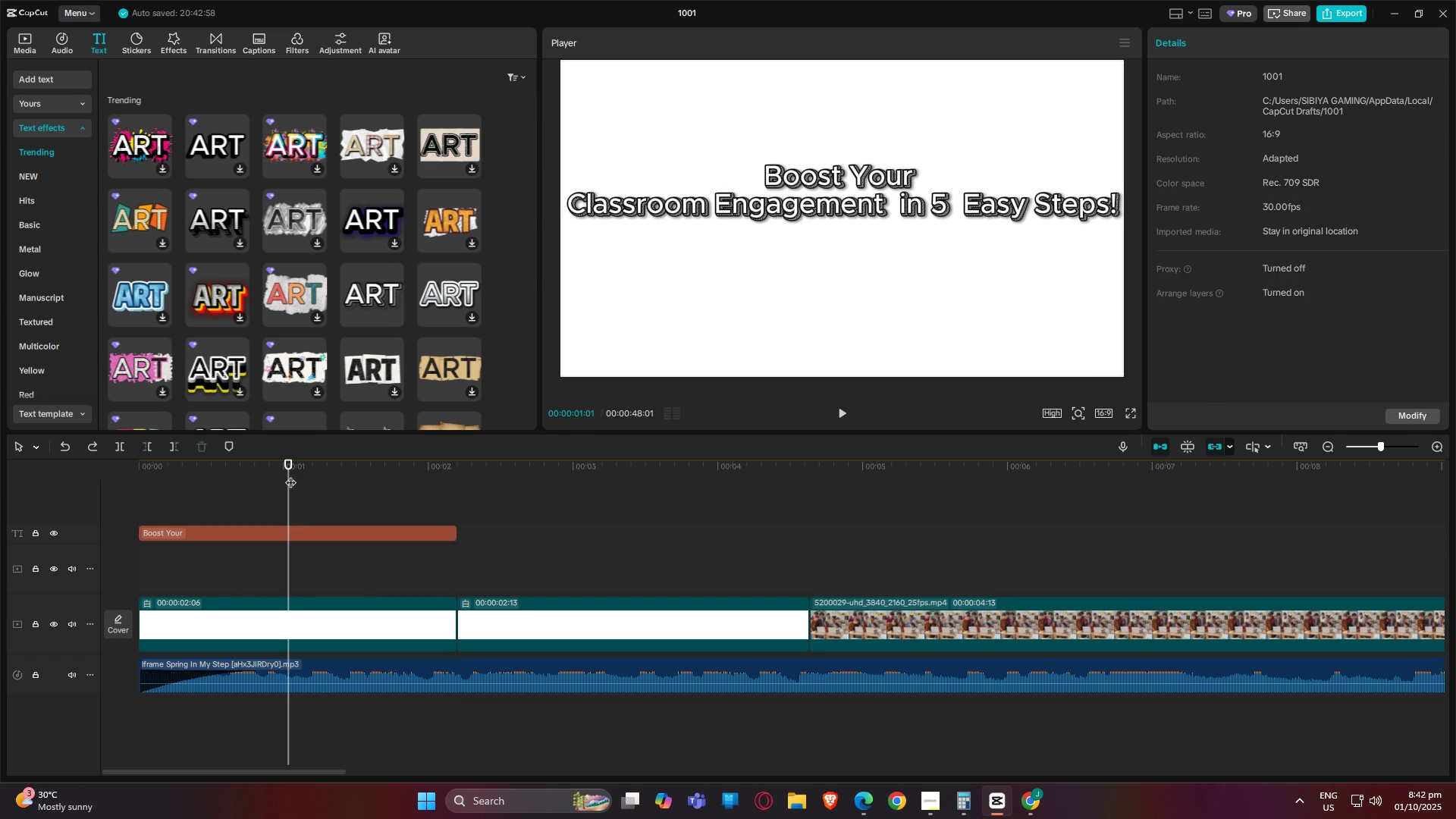 
key(Control+Z)
 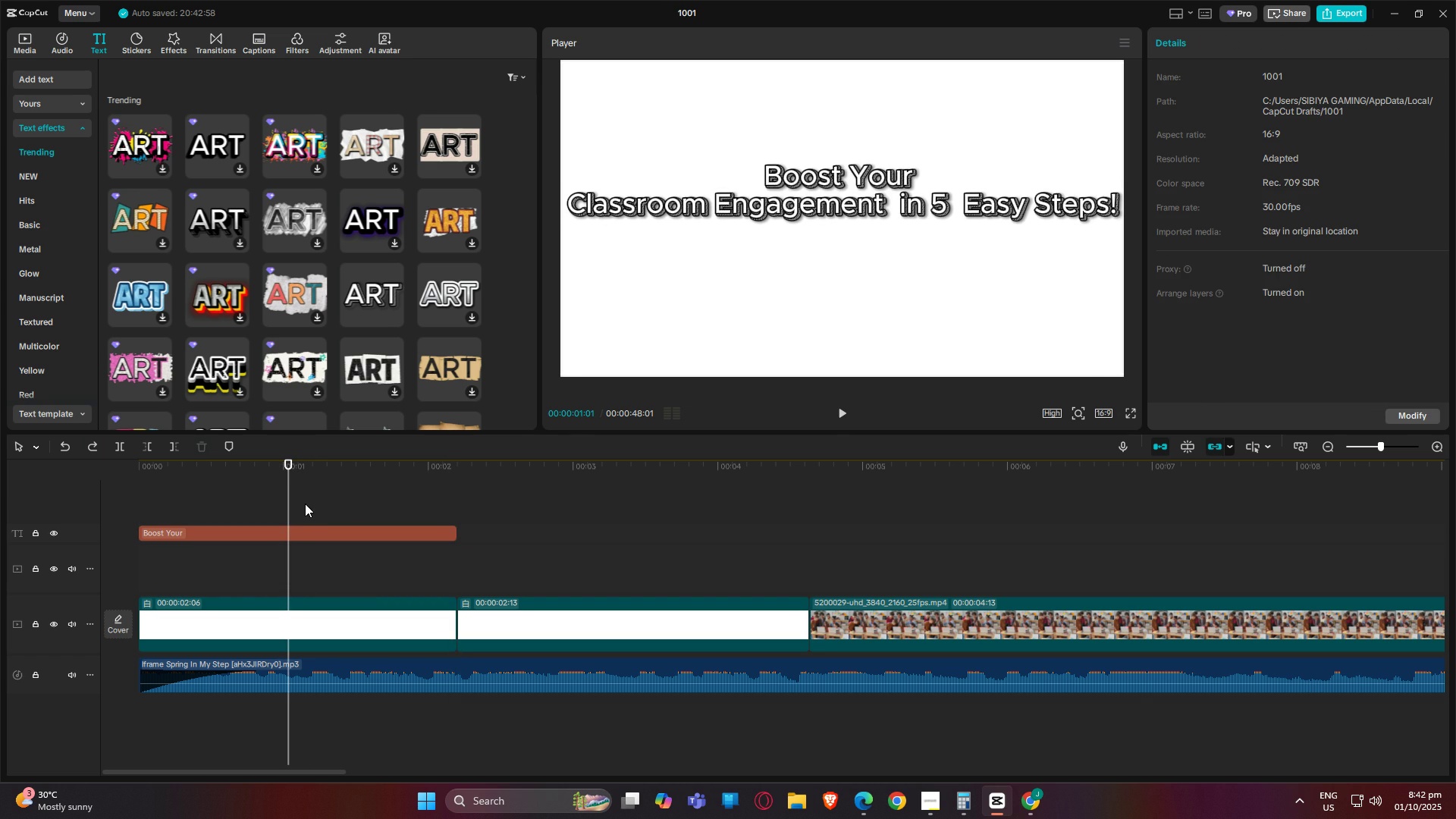 
key(Space)
 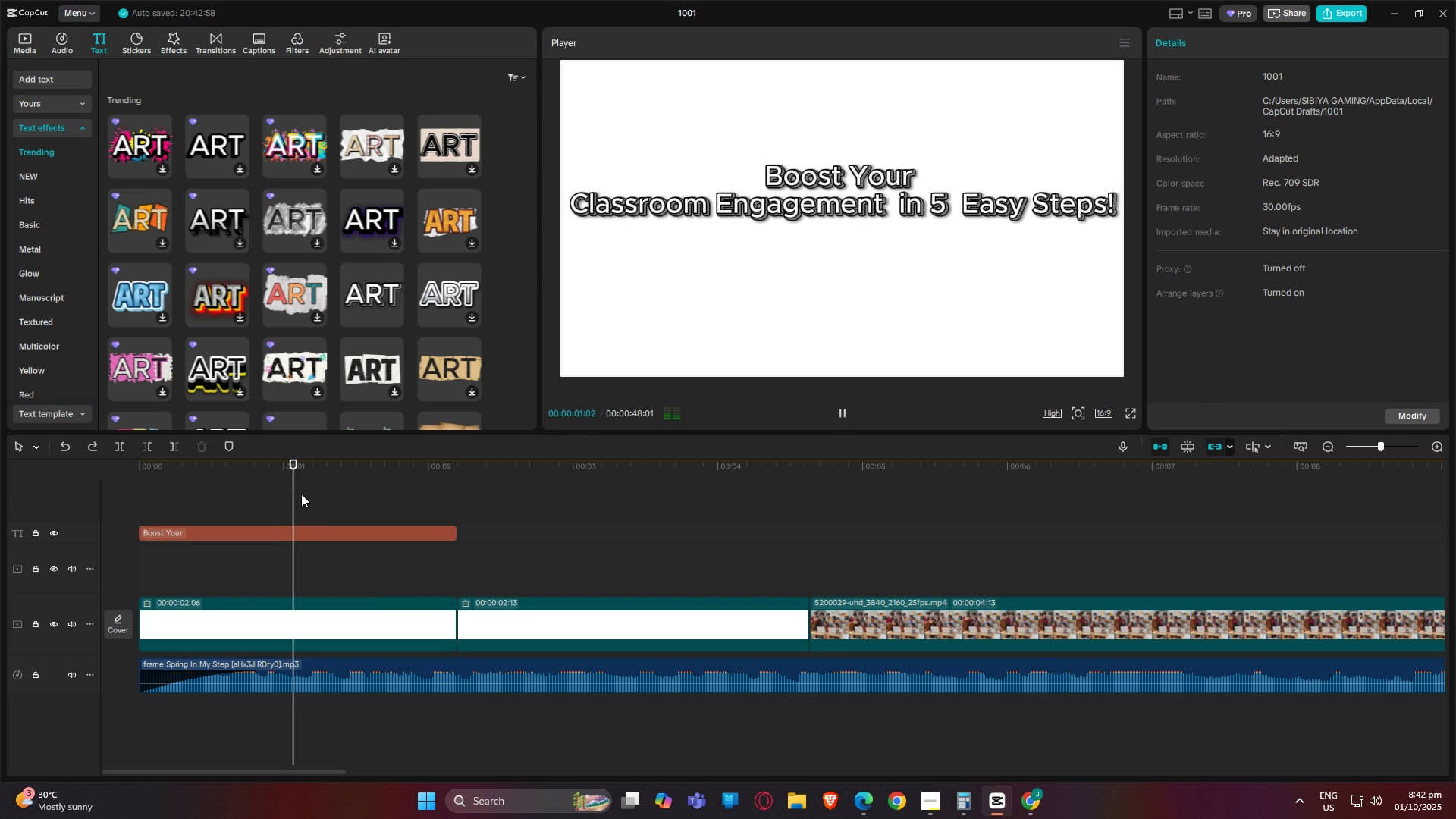 
key(Space)
 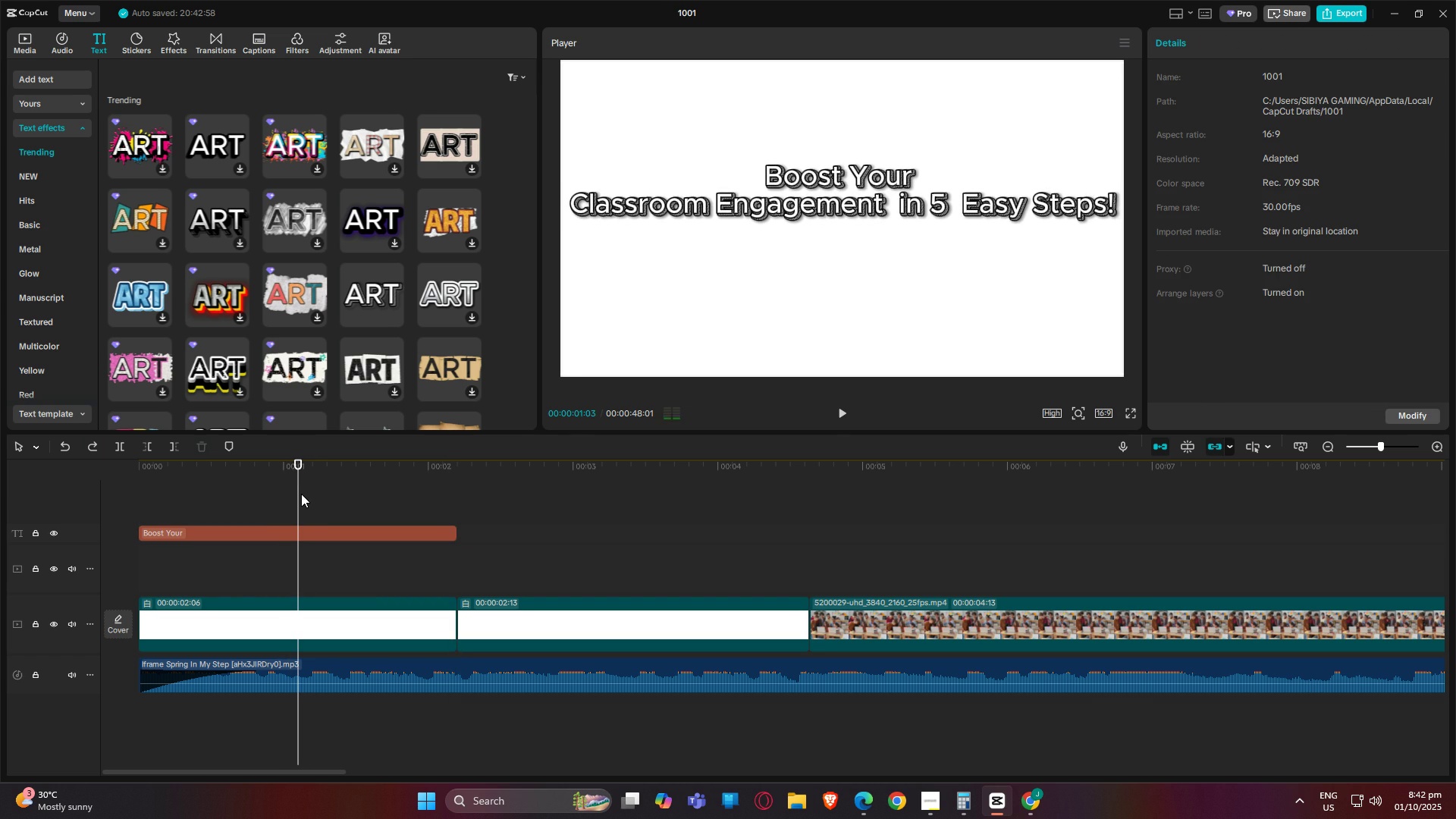 
key(Space)
 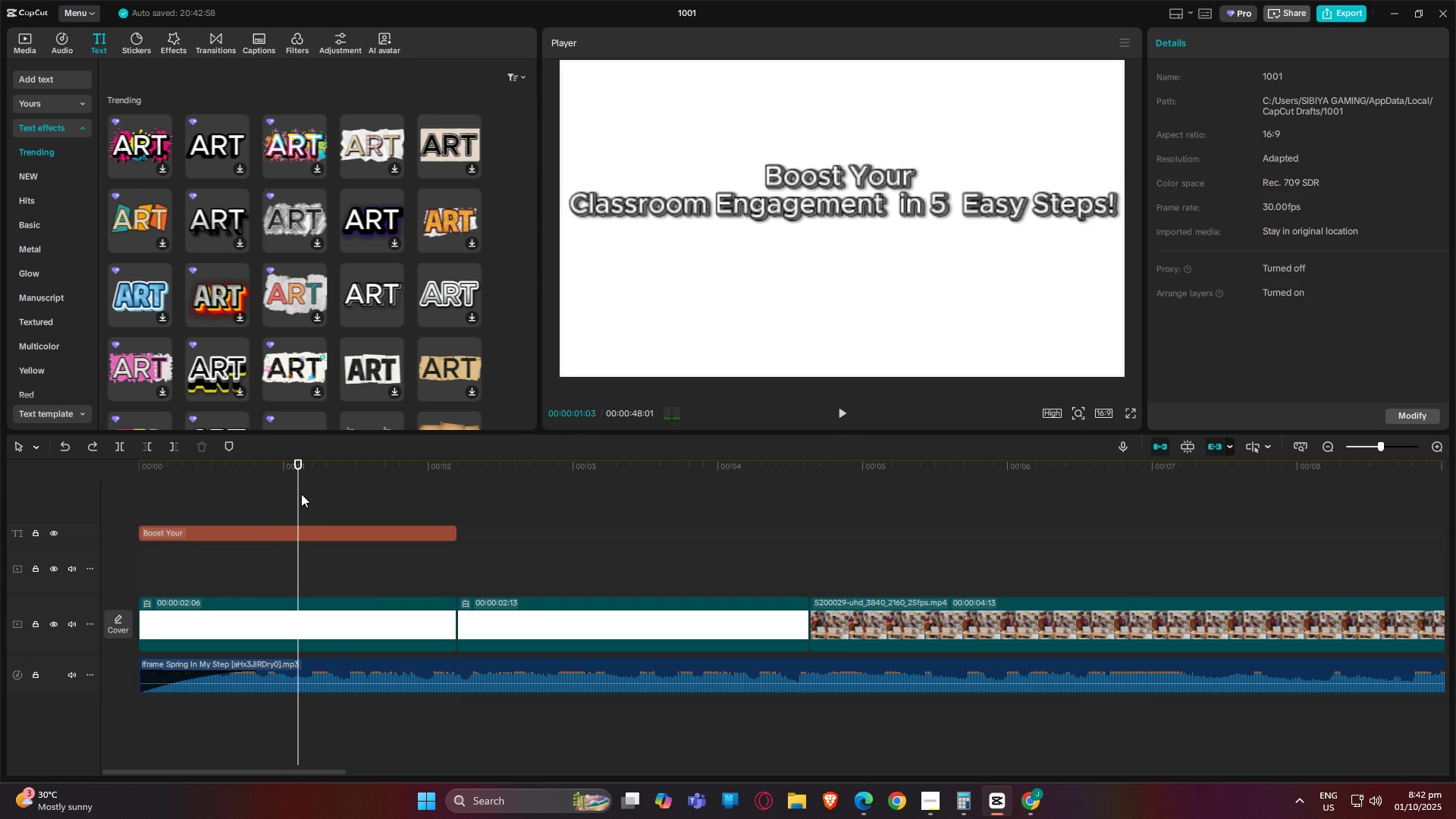 
key(Space)
 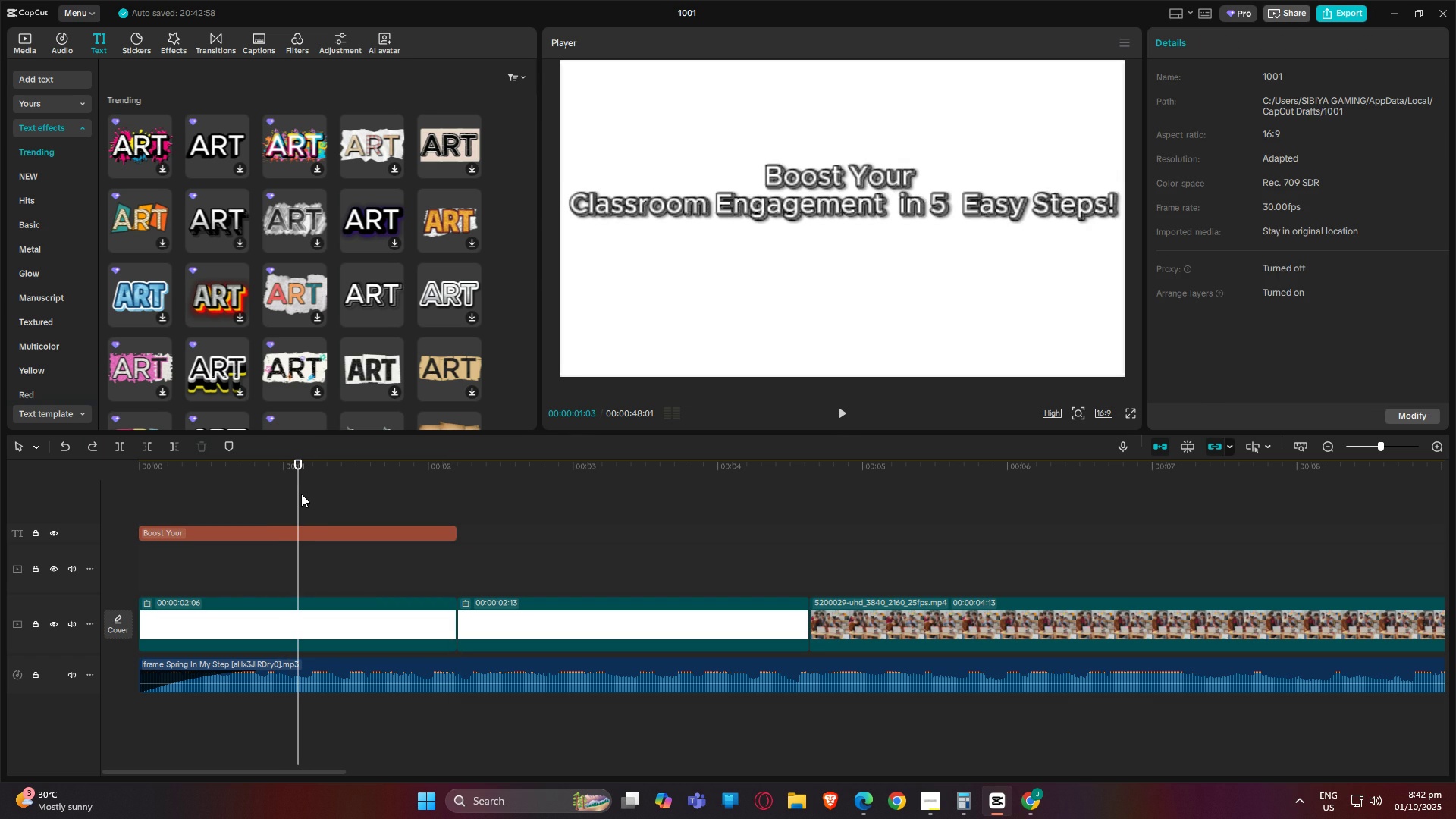 
key(Space)
 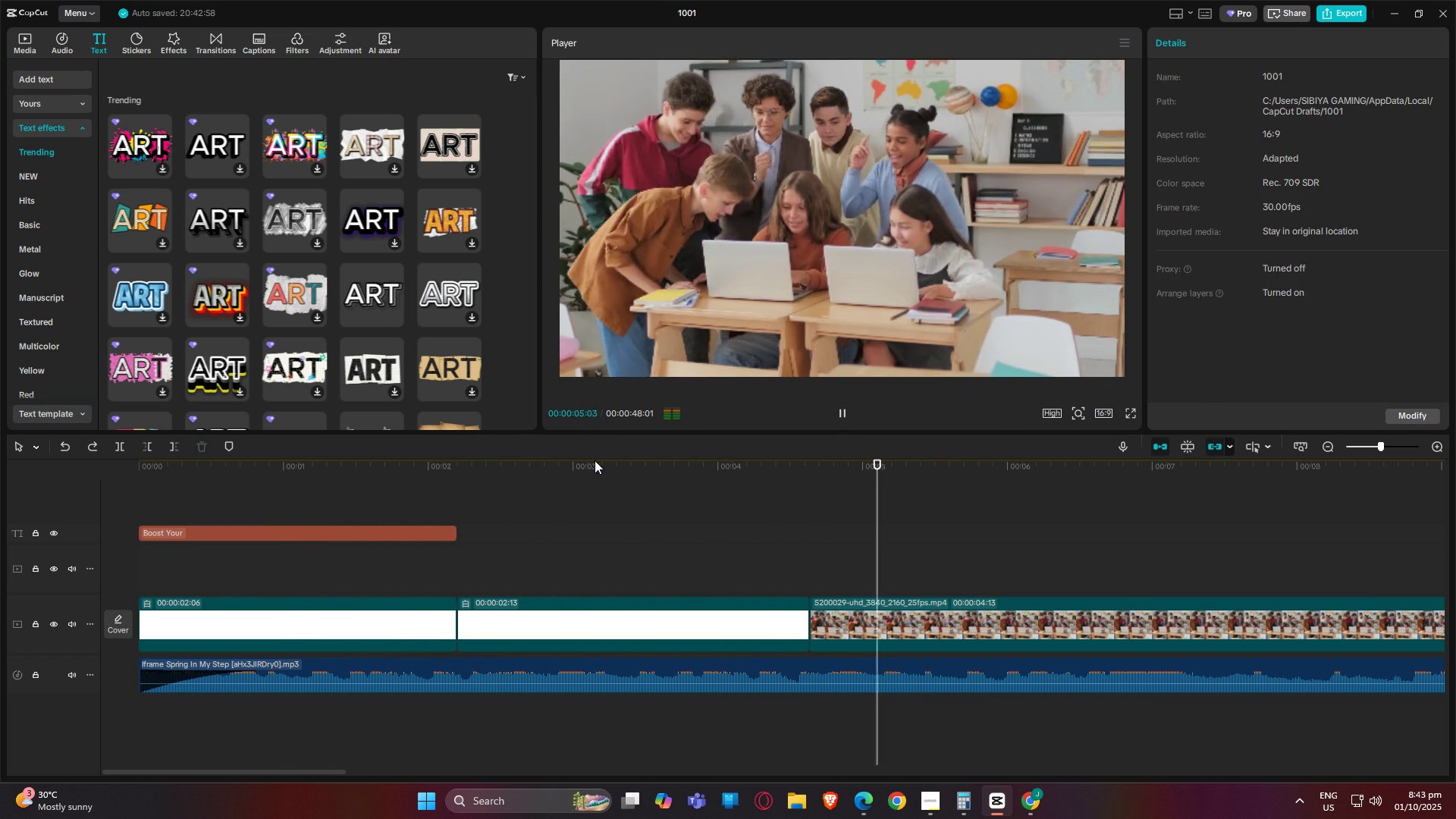 
wait(5.38)
 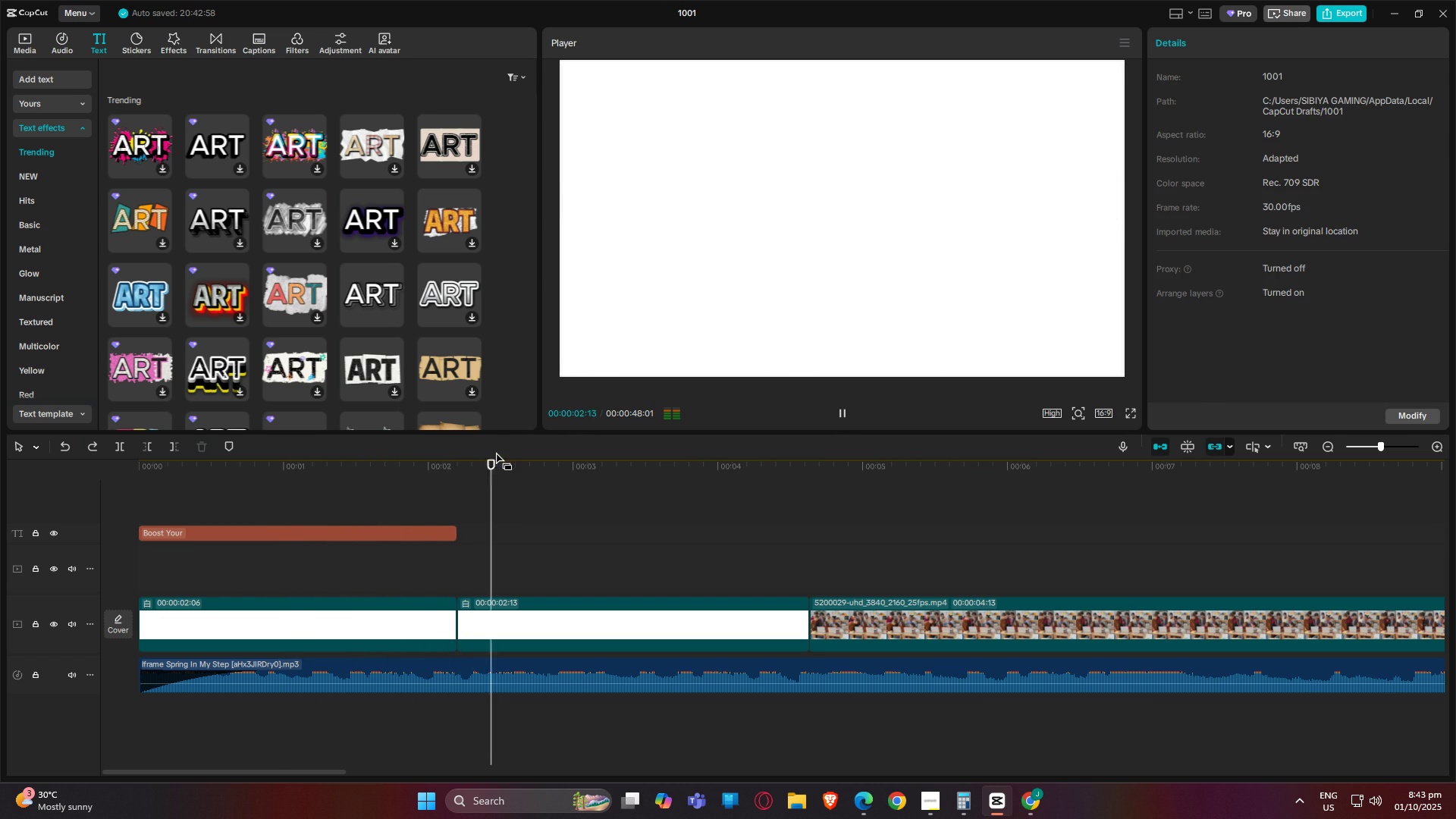 
key(Space)
 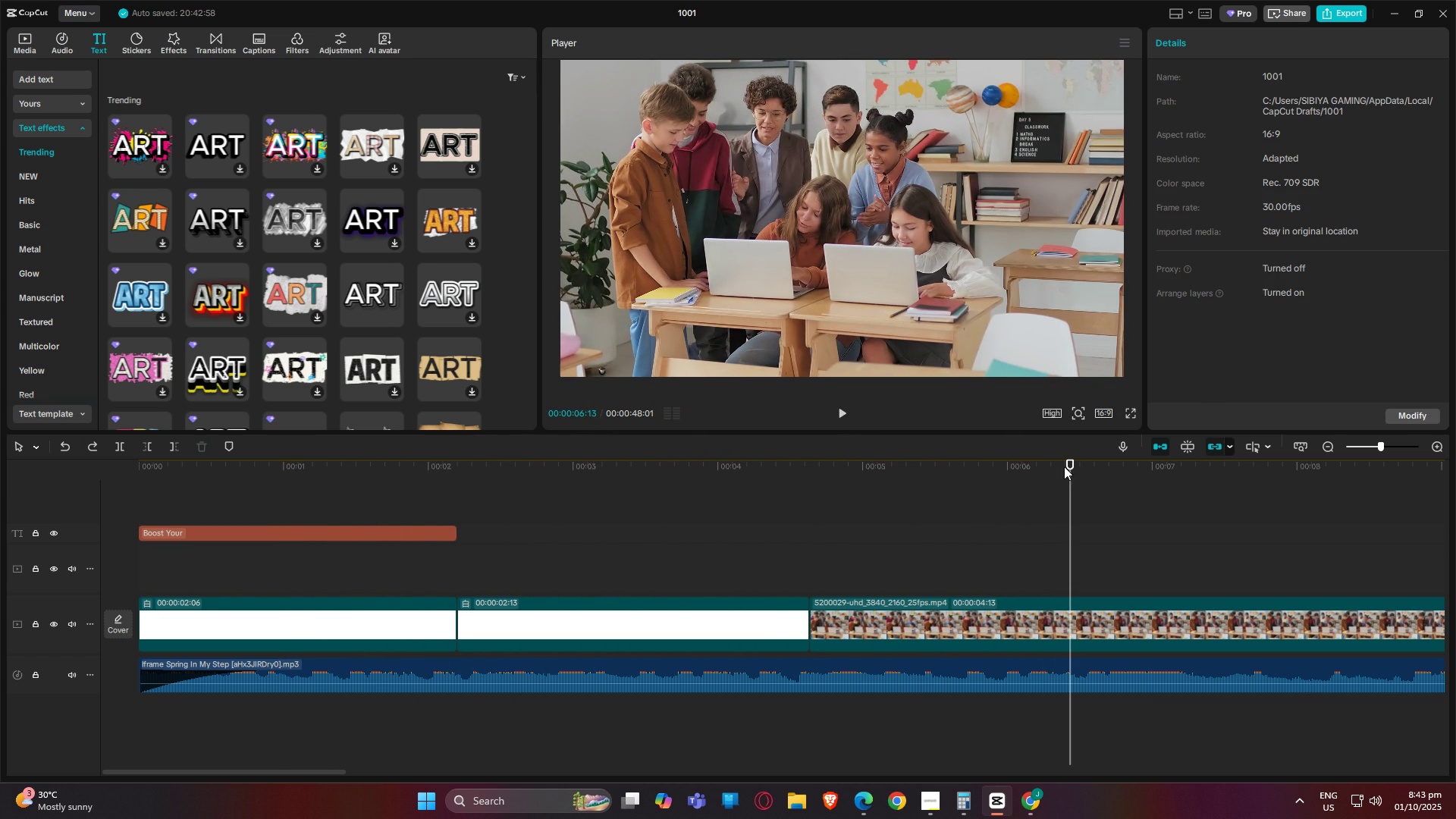 
left_click_drag(start_coordinate=[1072, 465], to_coordinate=[162, 510])
 